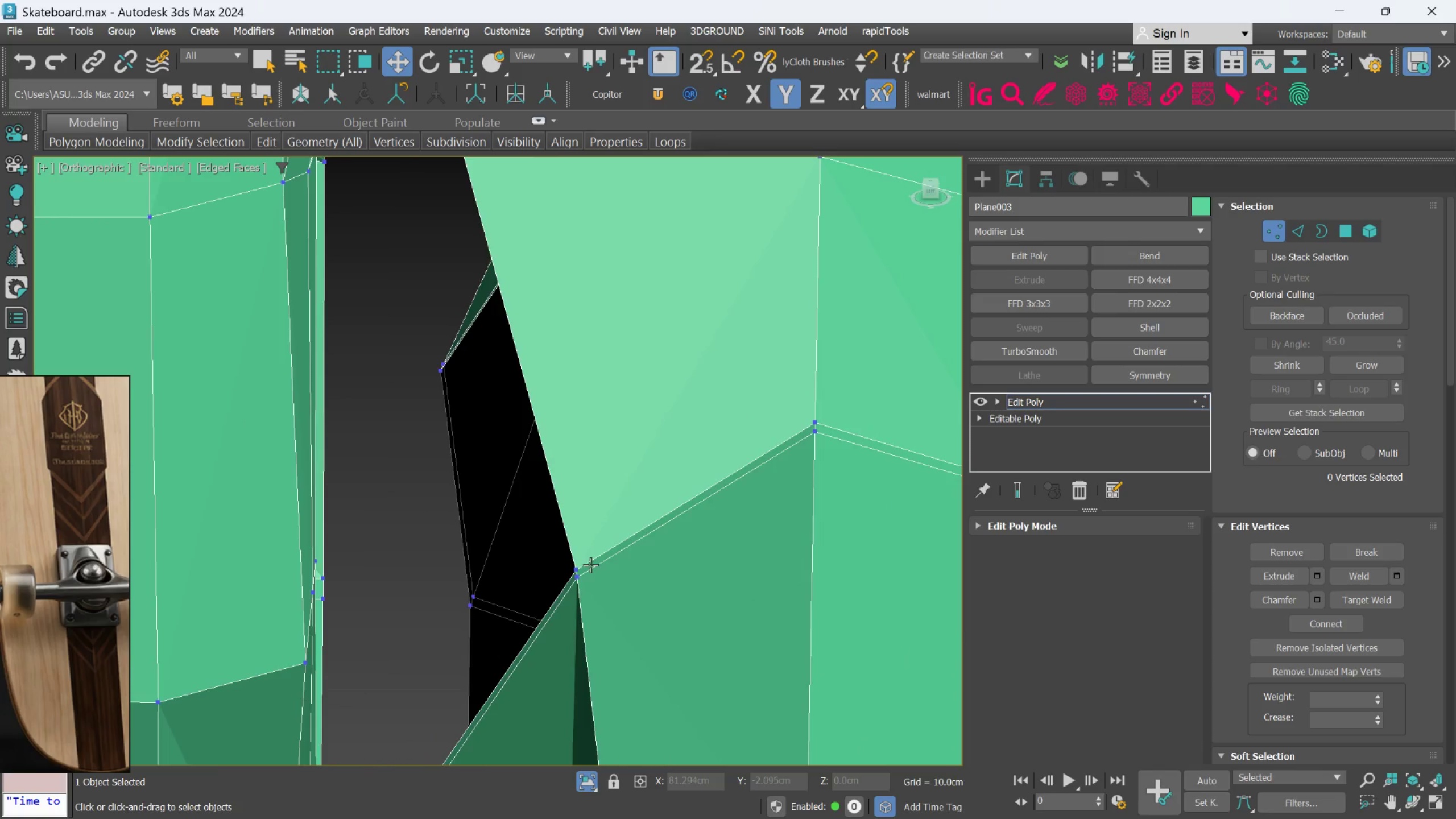 
hold_key(key=AltLeft, duration=0.83)
 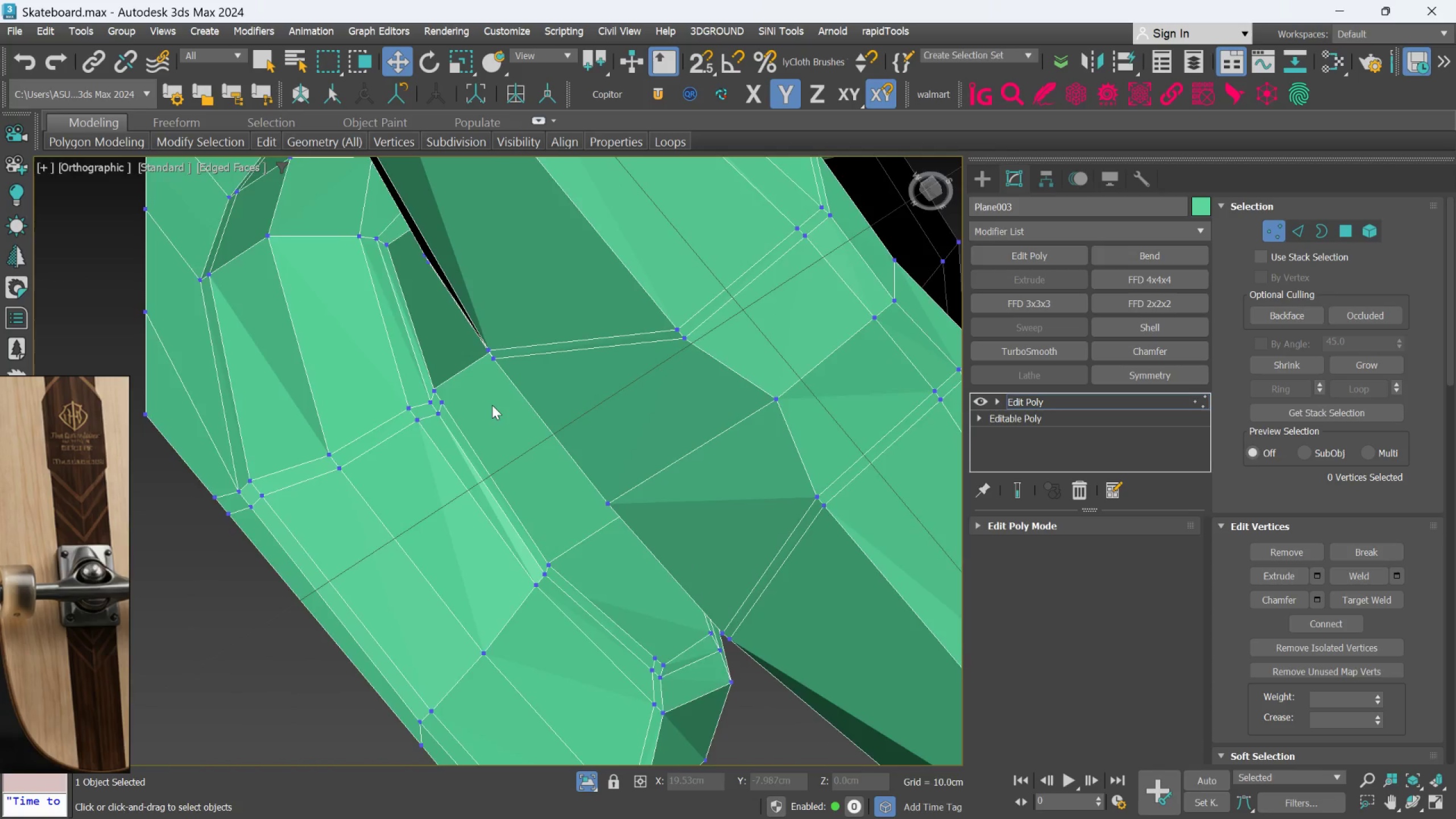 
scroll: coordinate [599, 579], scroll_direction: down, amount: 2.0
 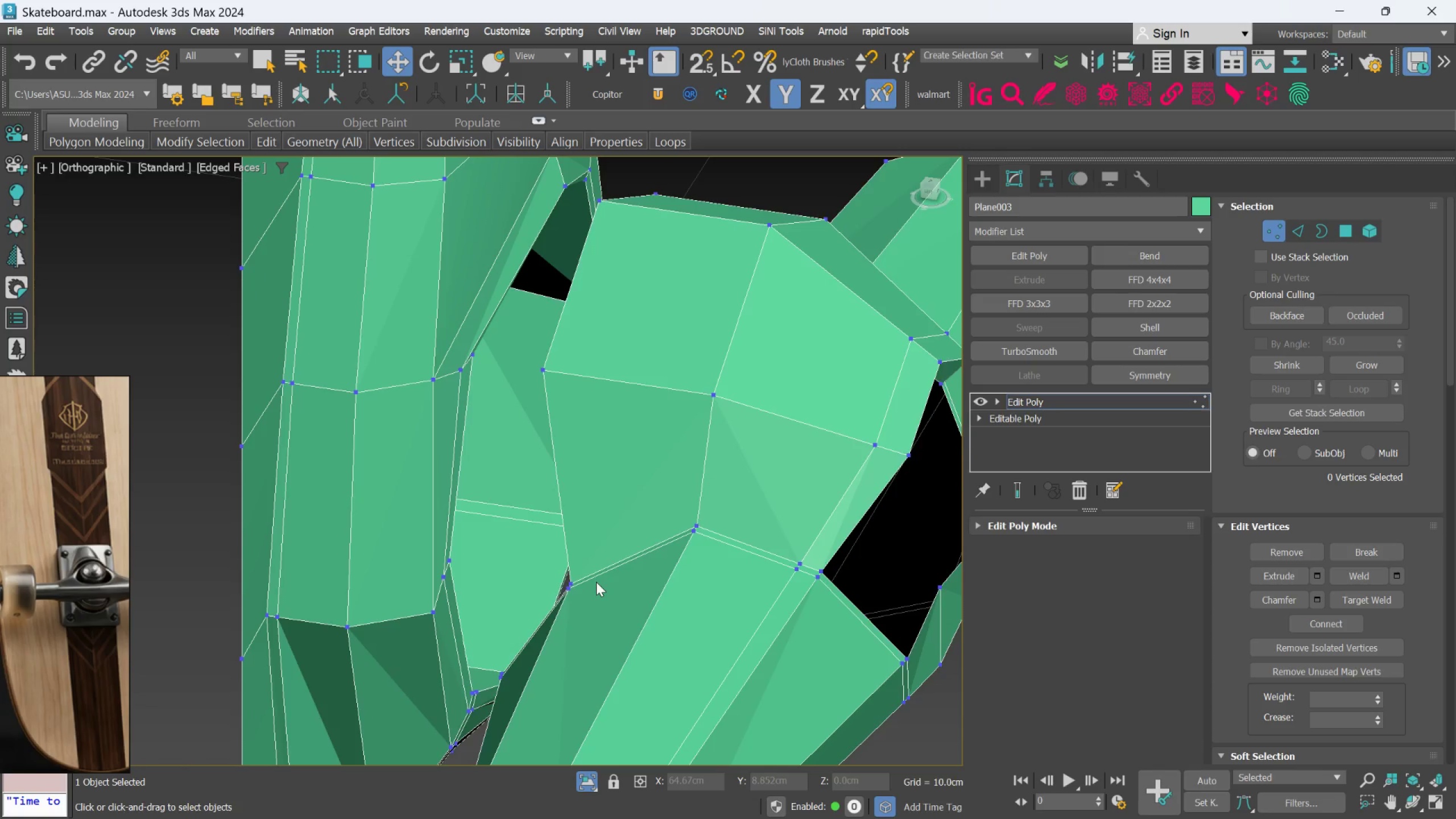 
scroll: coordinate [492, 403], scroll_direction: up, amount: 2.0
 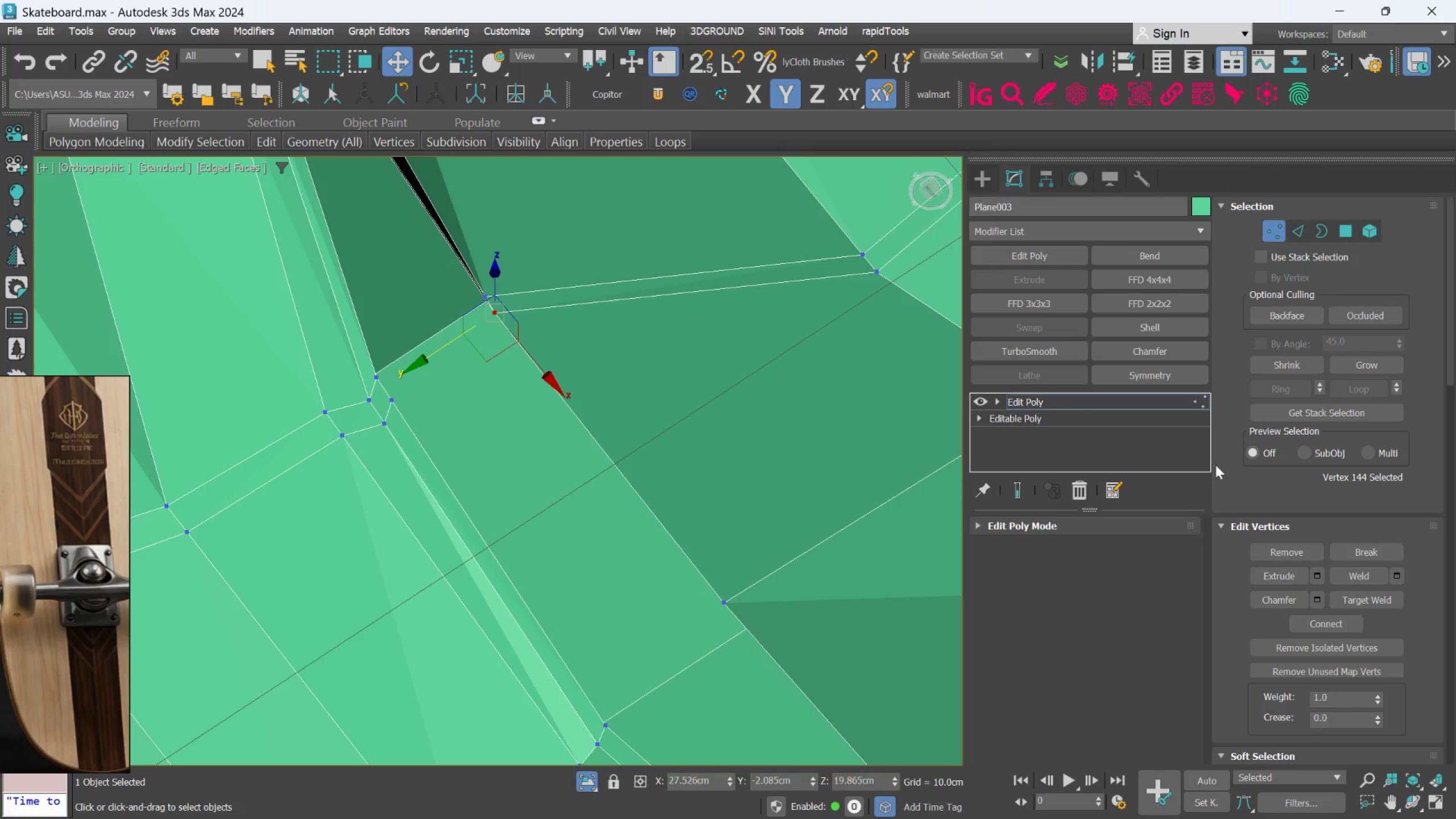 
left_click([1350, 599])
 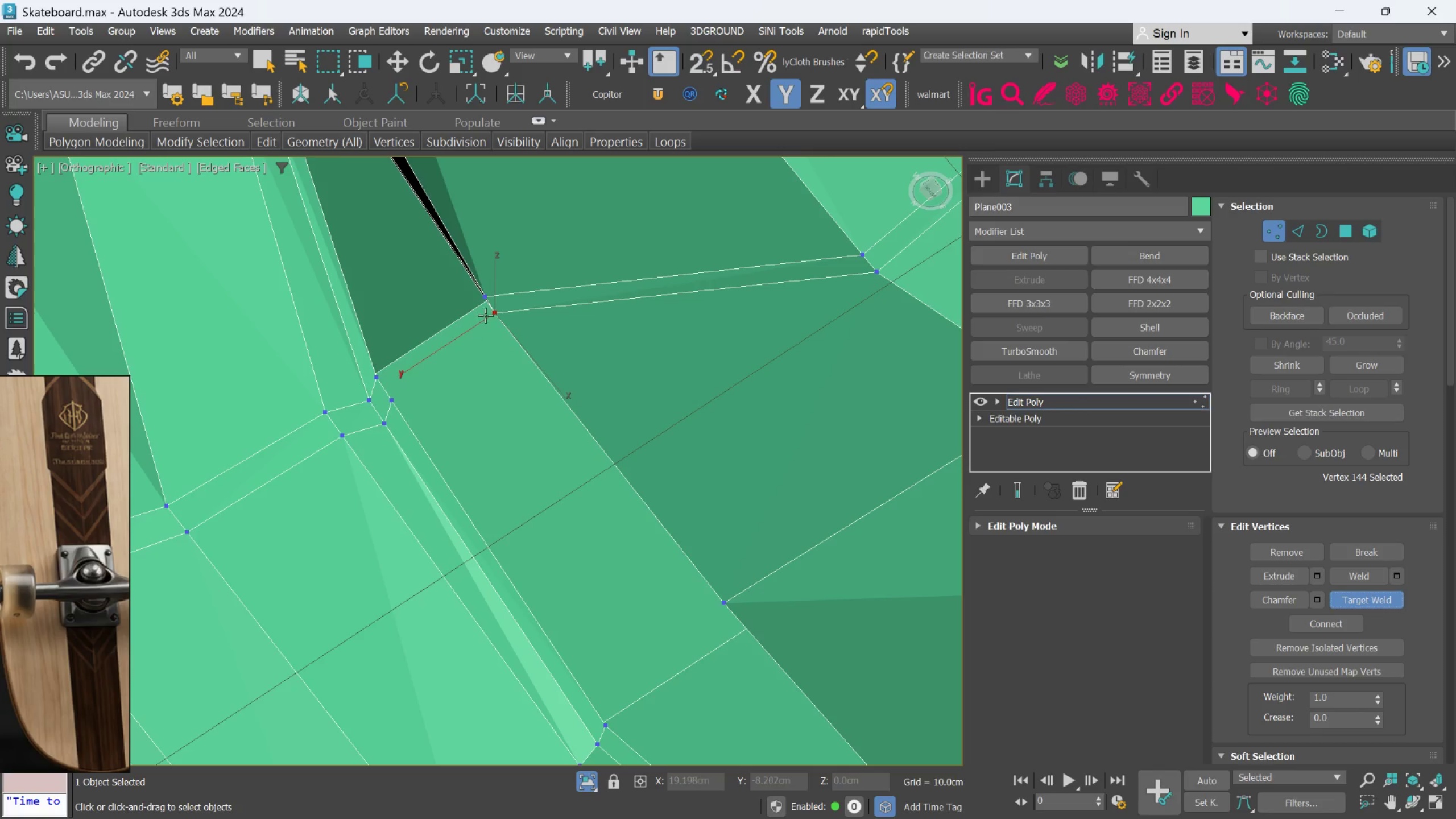 
left_click([493, 311])
 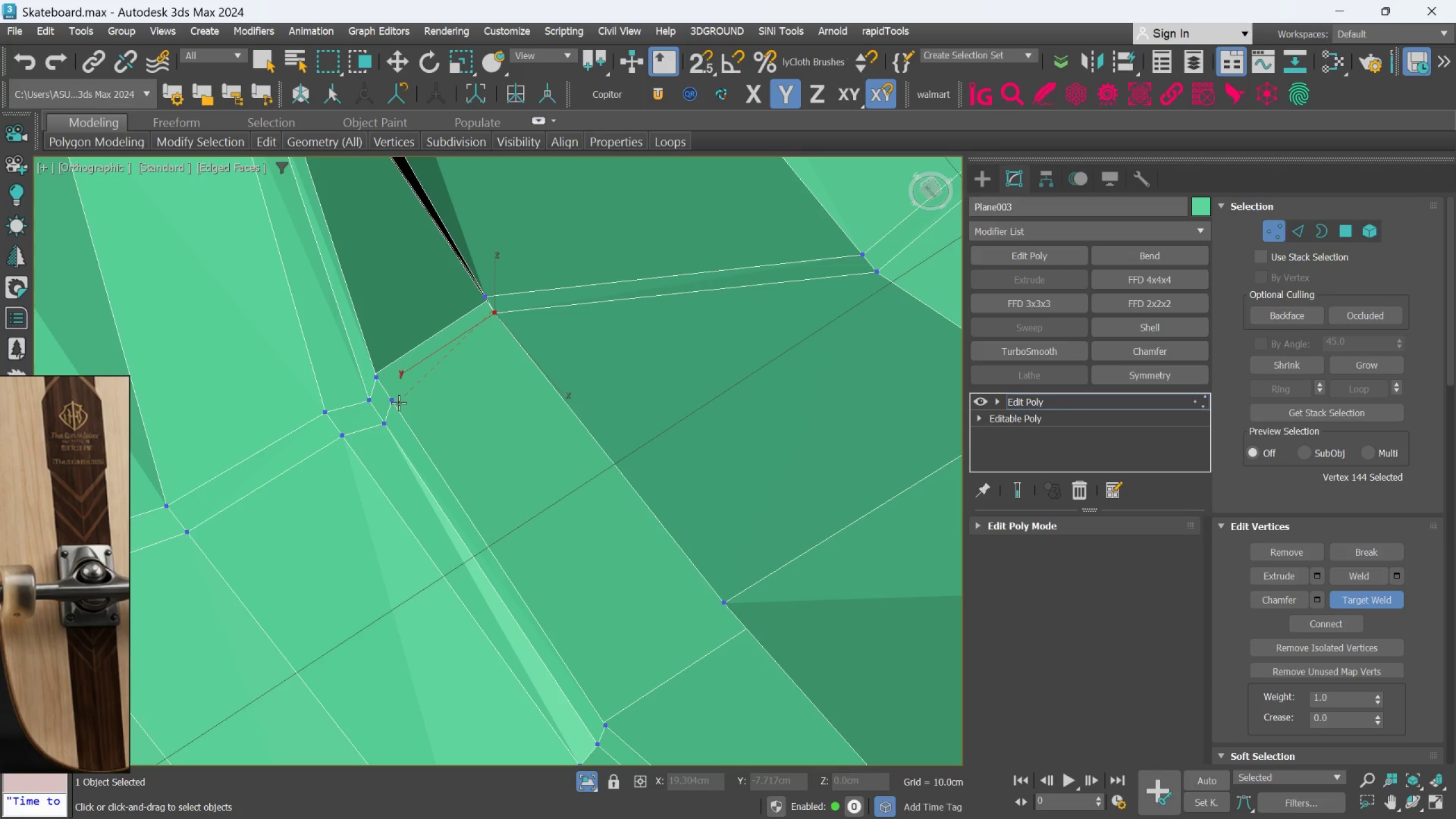 
left_click([397, 403])
 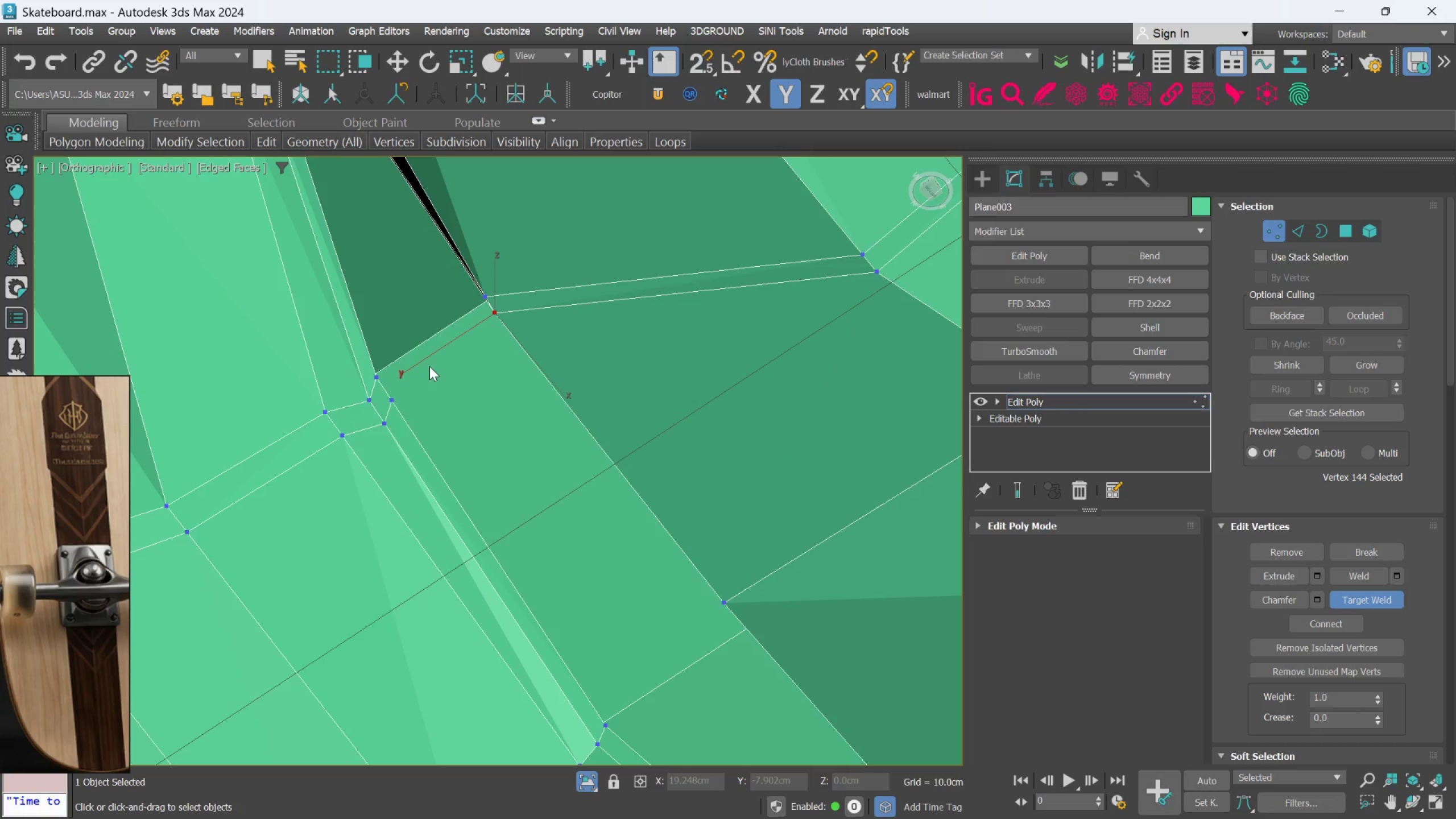 
key(Control+Z)
 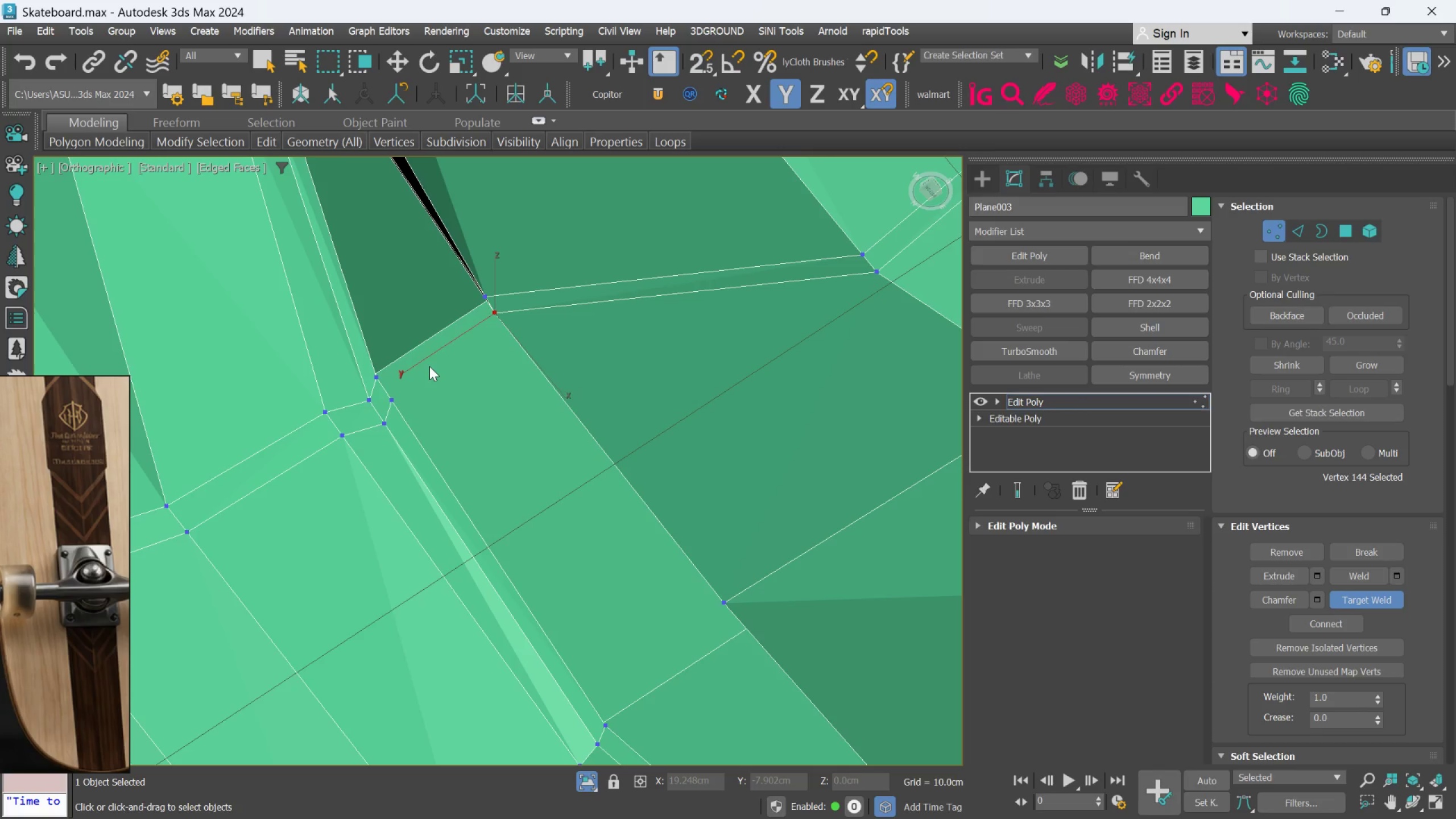 
key(Control+Z)
 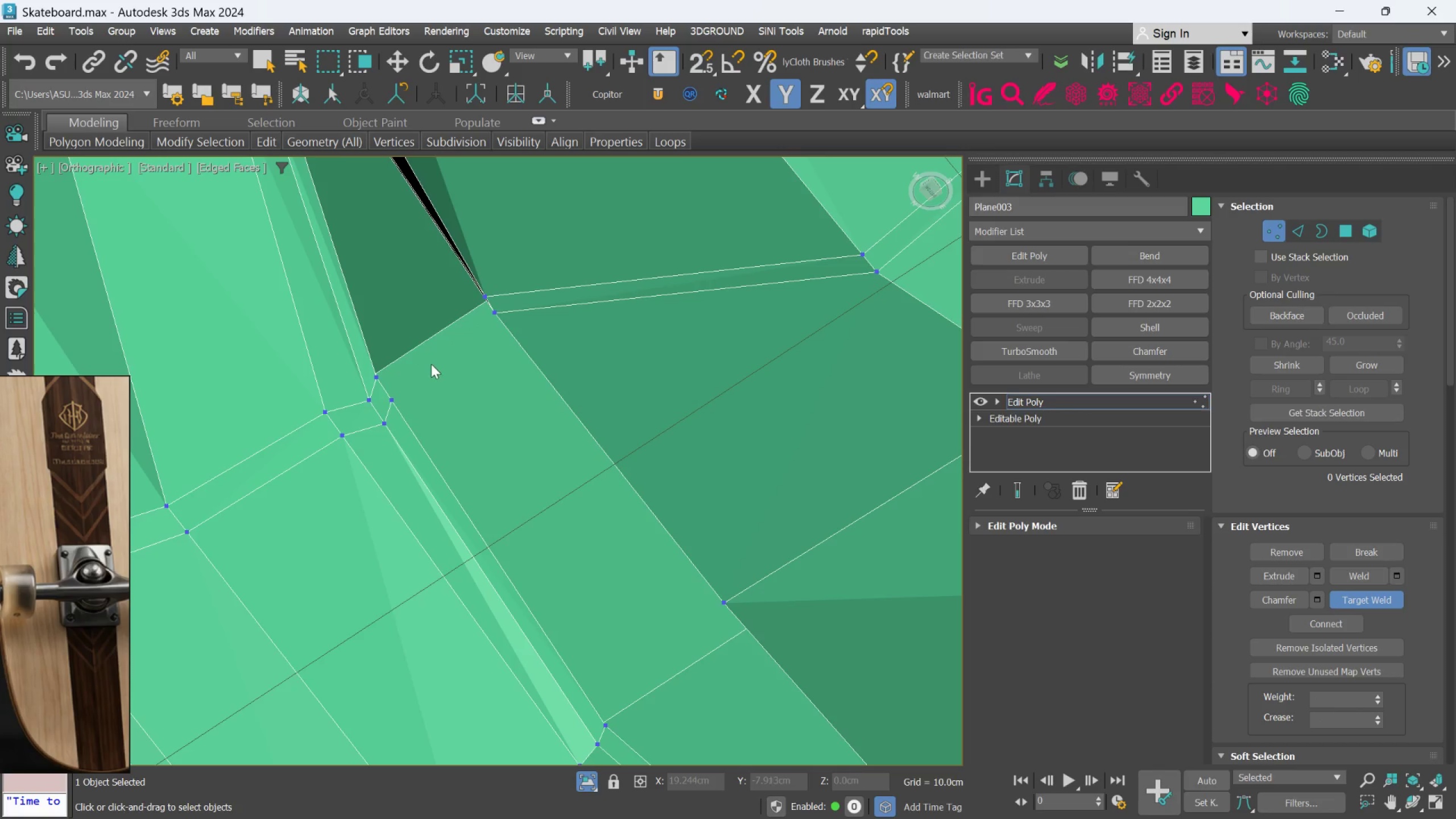 
key(Control+Z)
 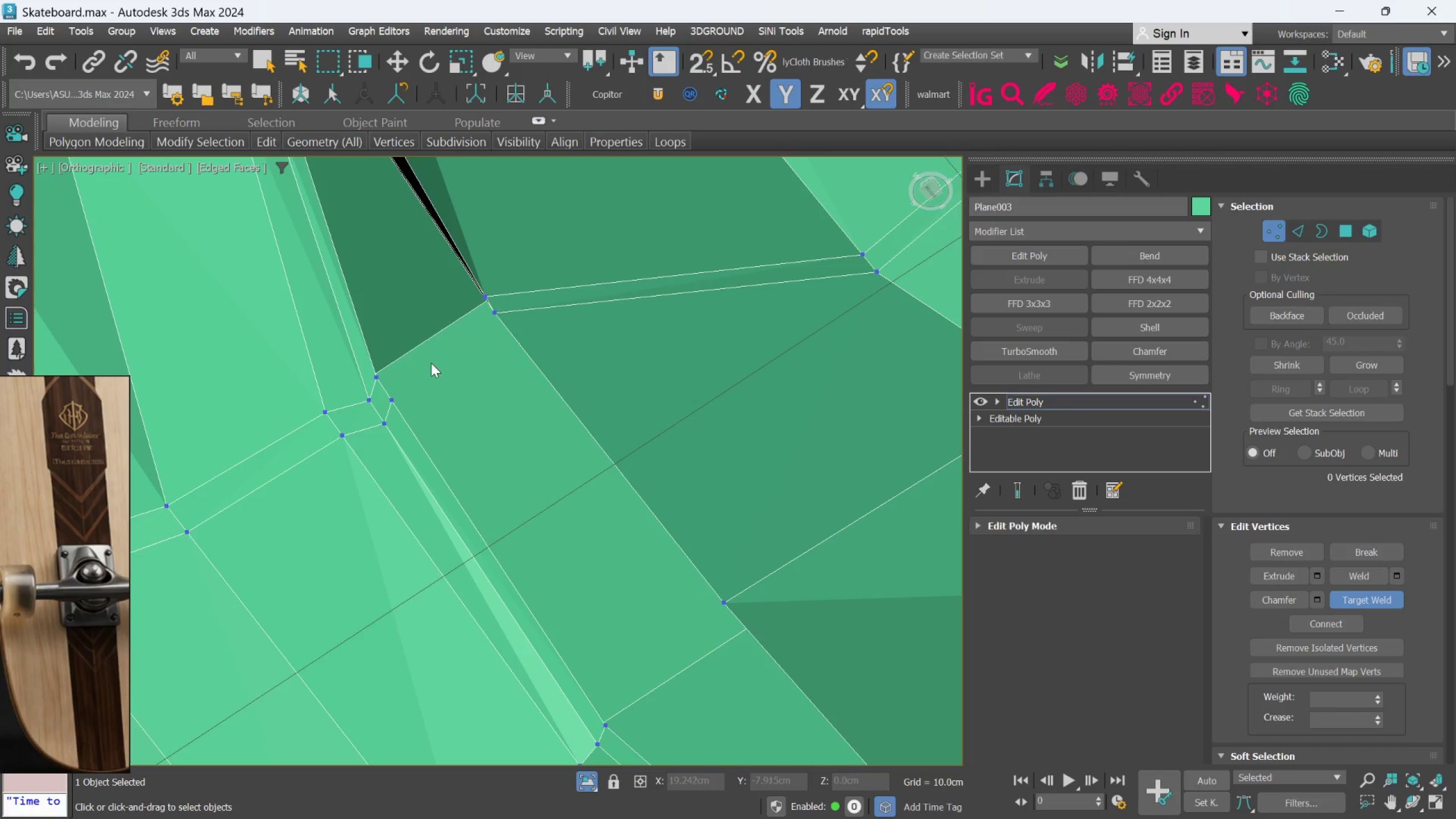 
key(Control+Z)
 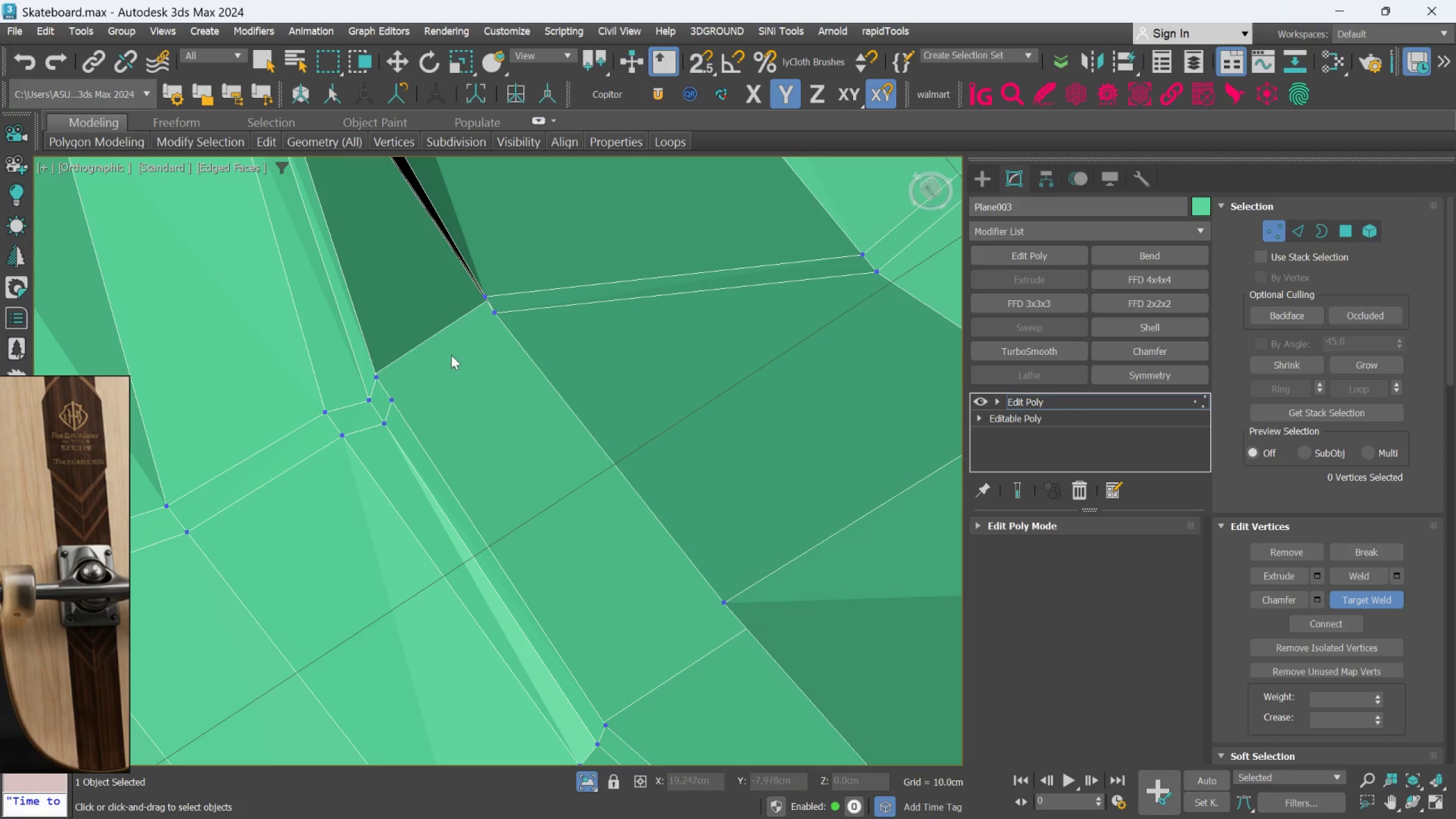 
key(Control+Z)
 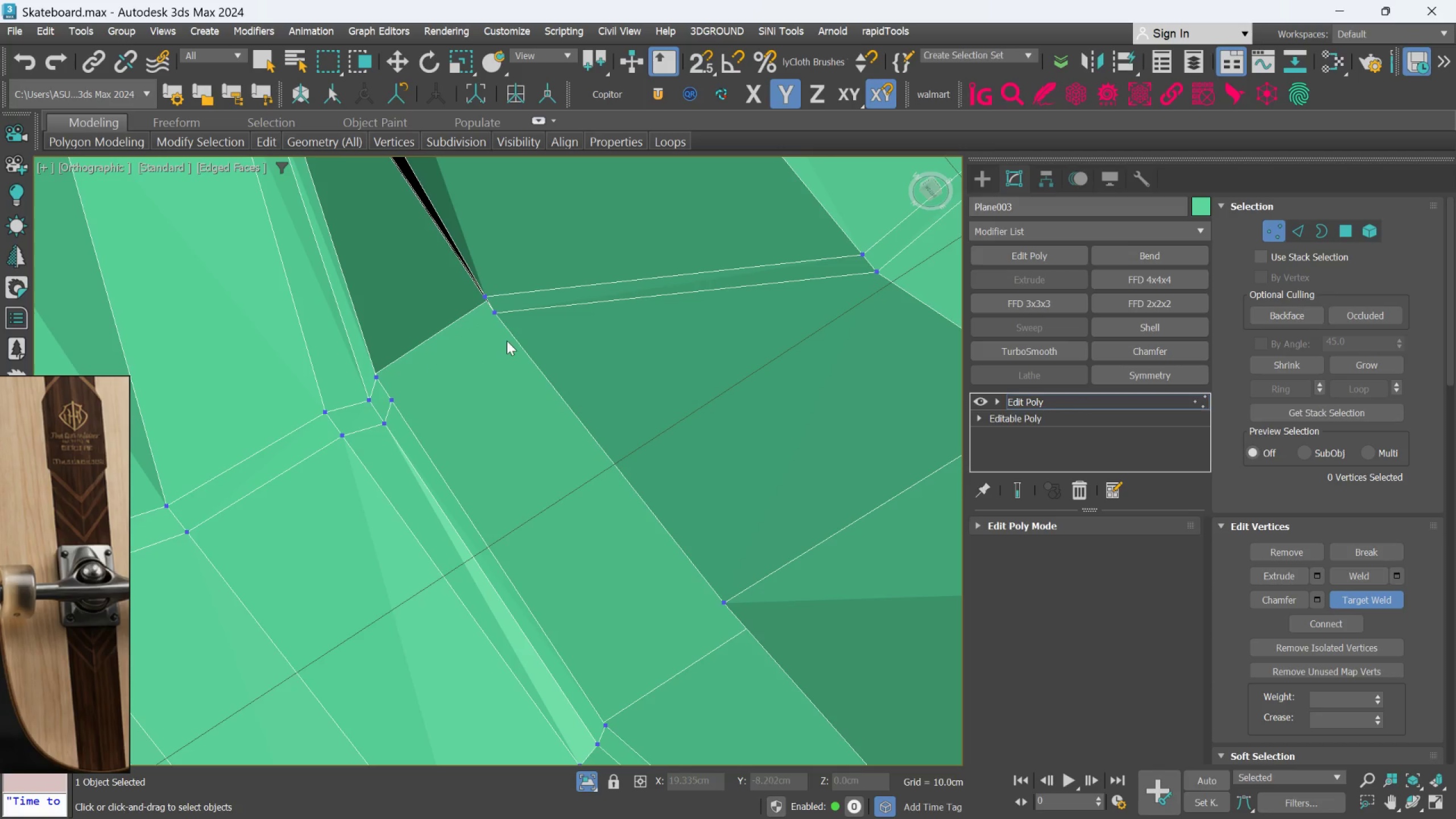 
key(Control+Z)
 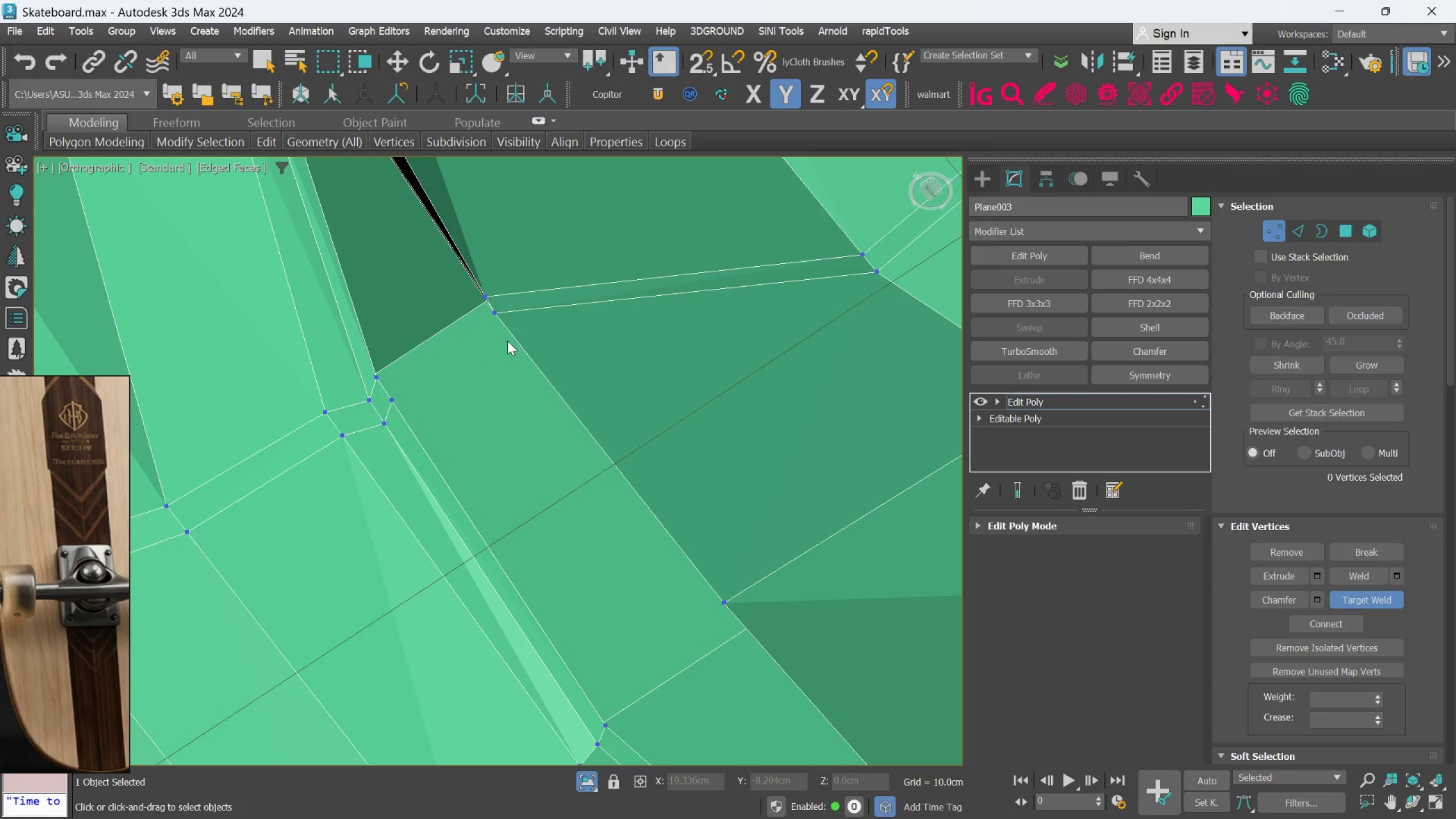 
key(Control+Z)
 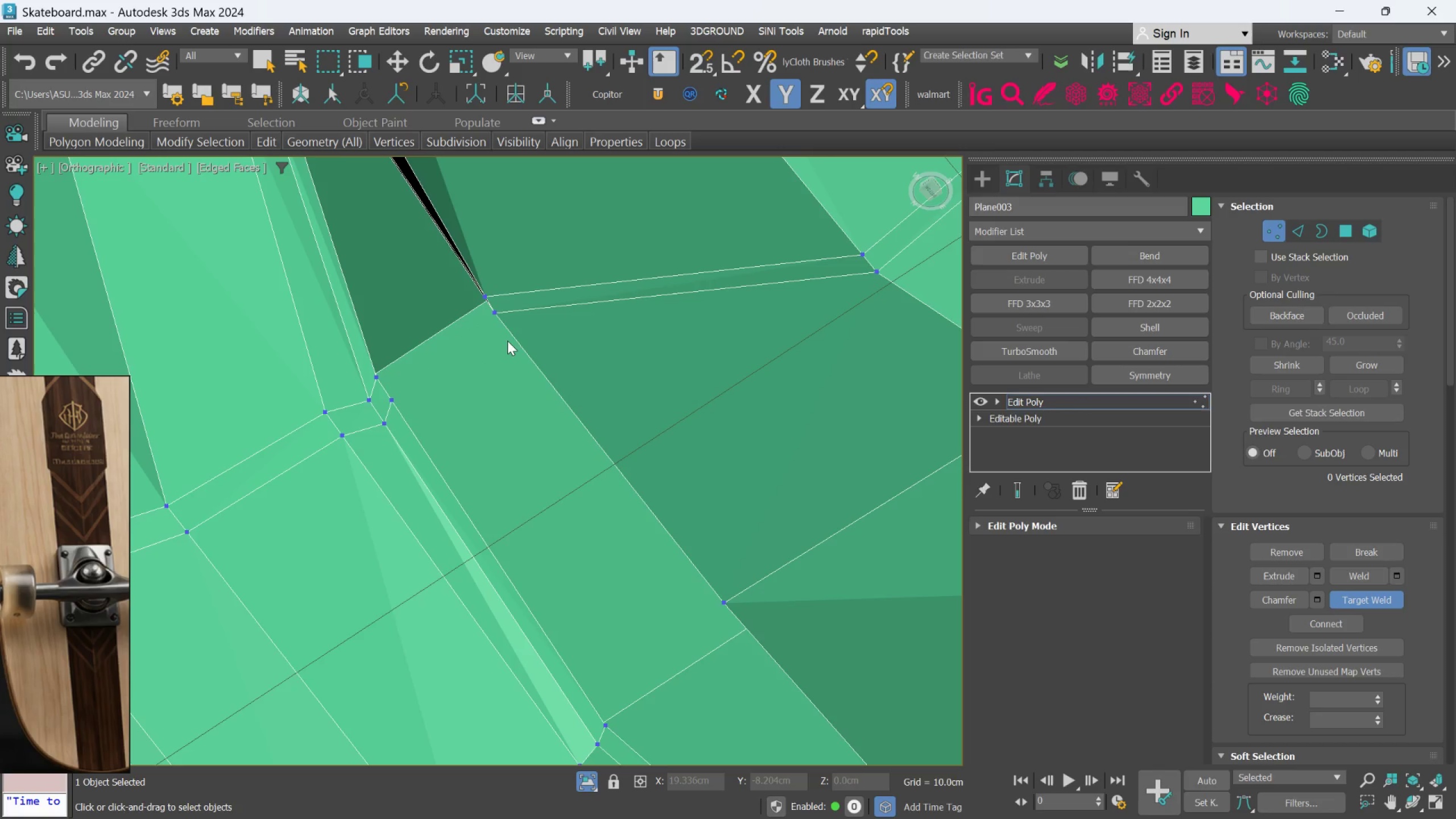 
key(Control+Z)
 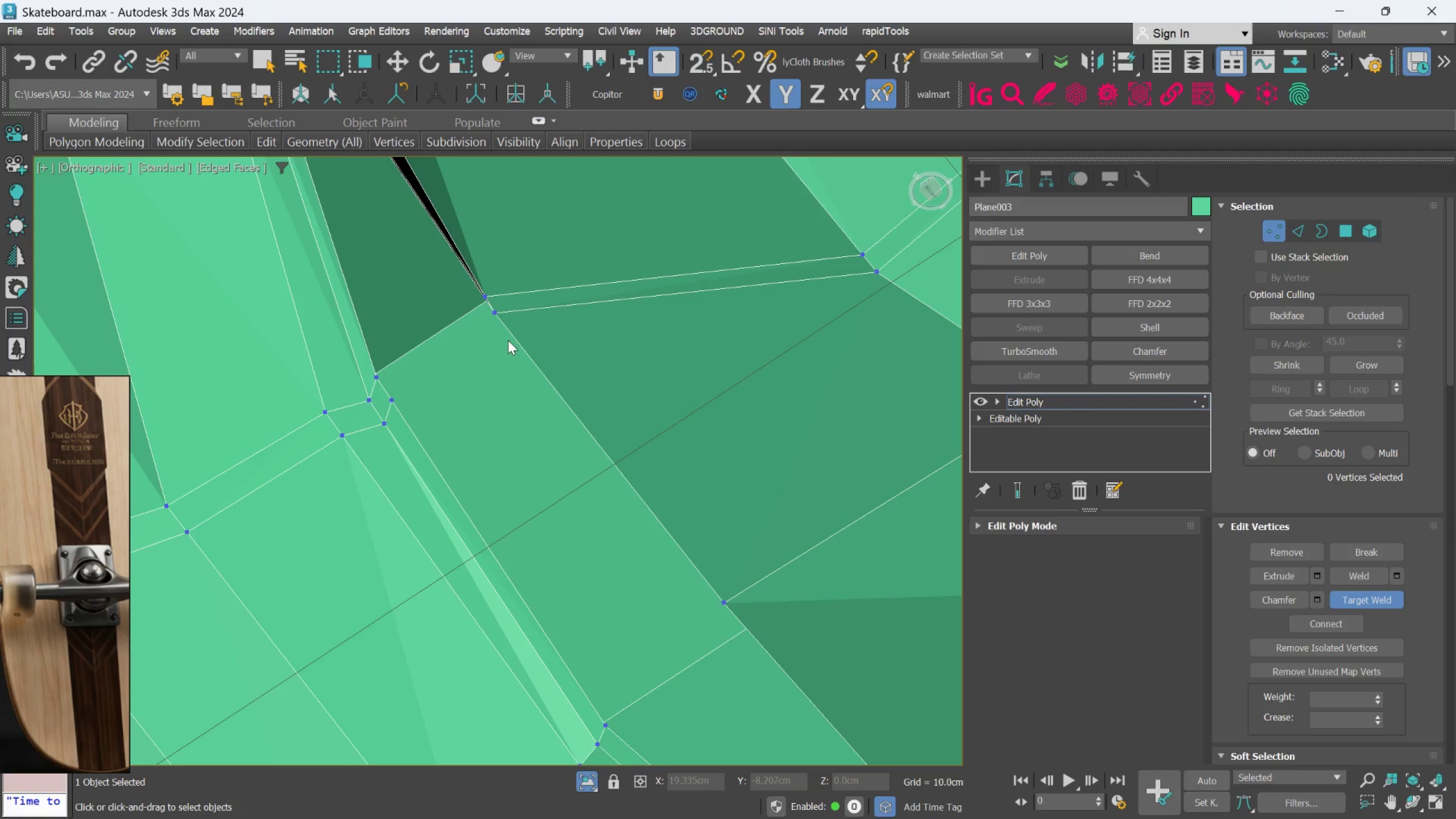 
key(Control+Z)
 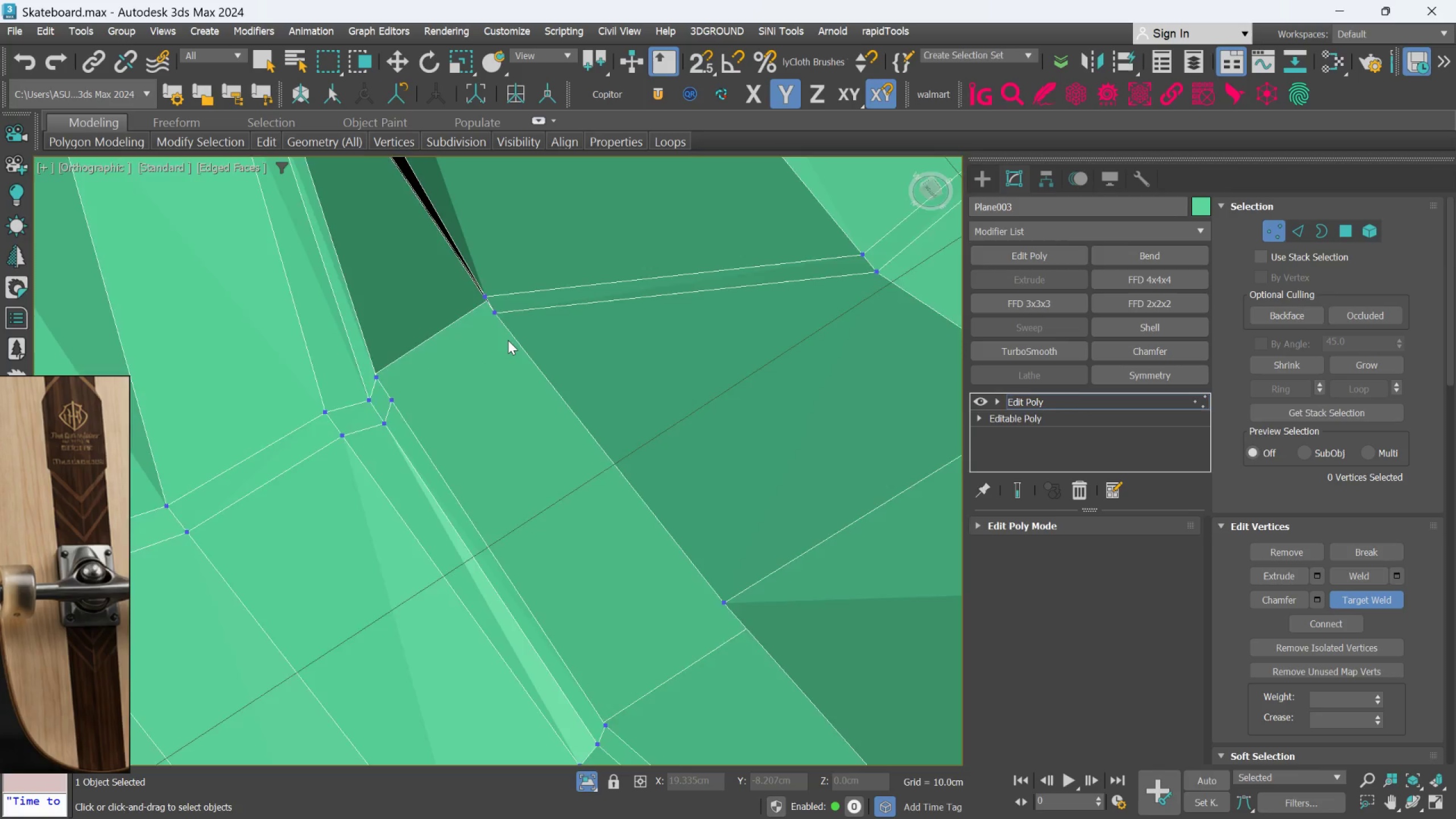 
hold_key(key=AltLeft, duration=0.88)
 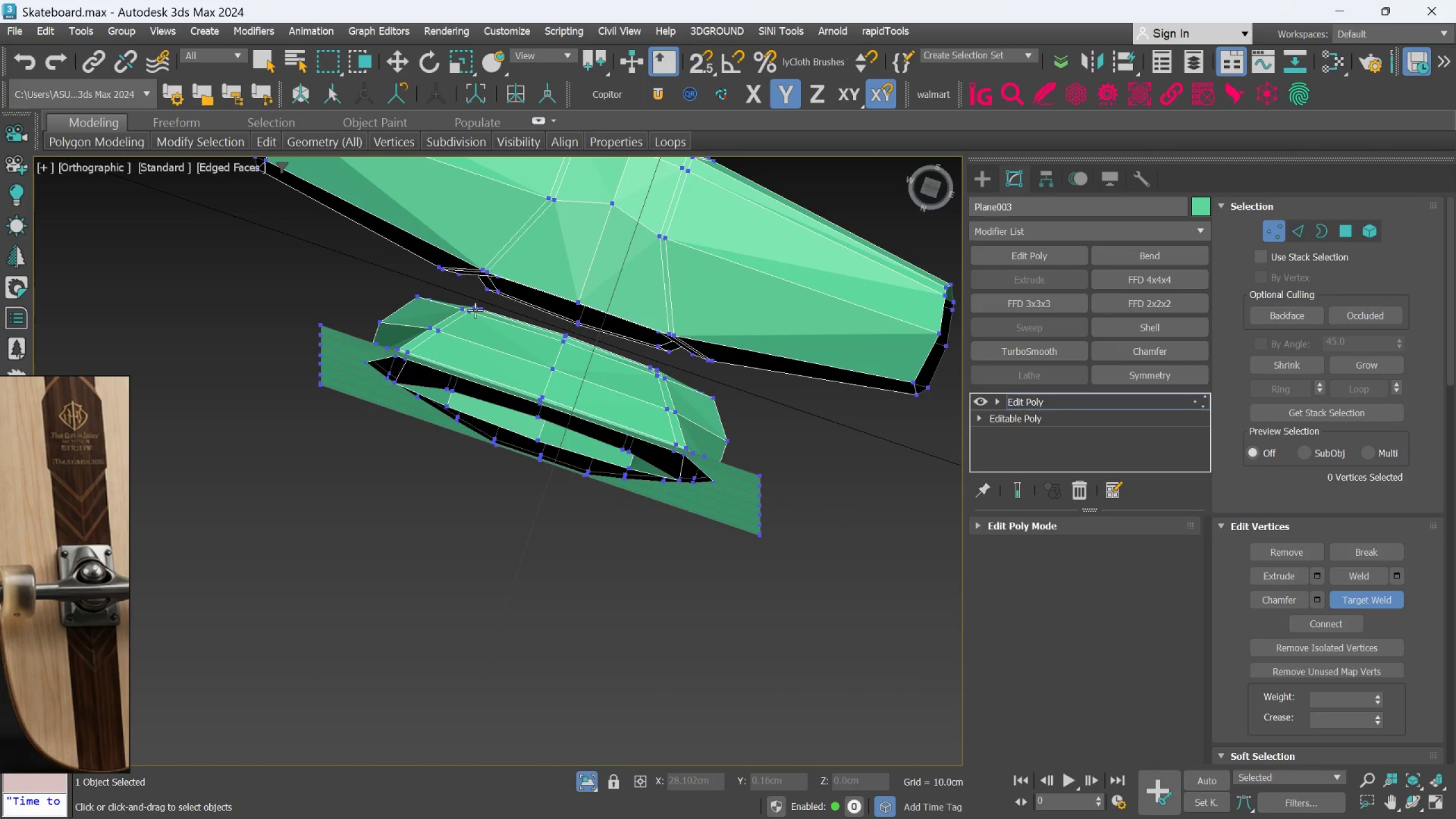 
scroll: coordinate [514, 344], scroll_direction: up, amount: 2.0
 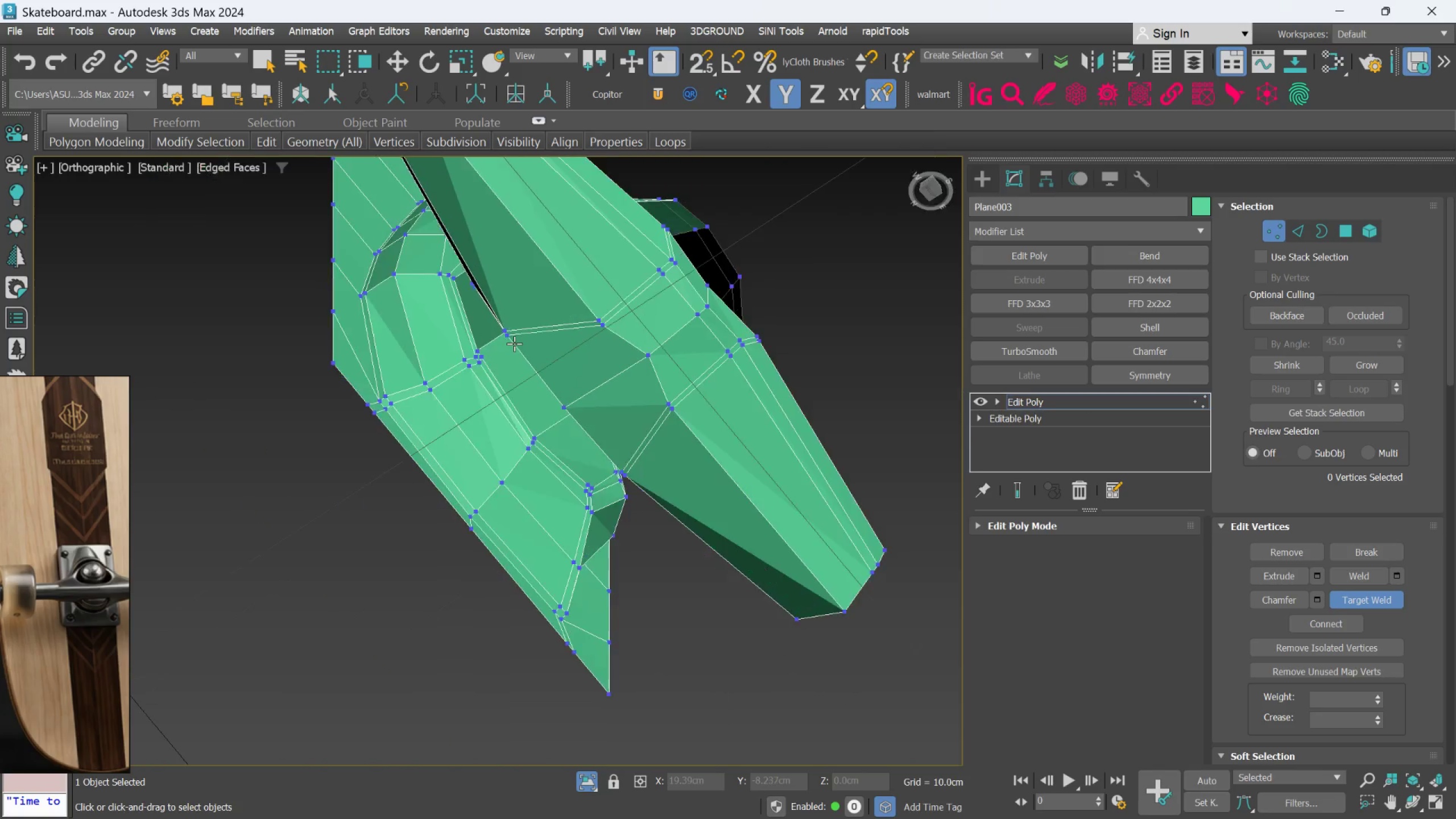 
key(Control+Z)
 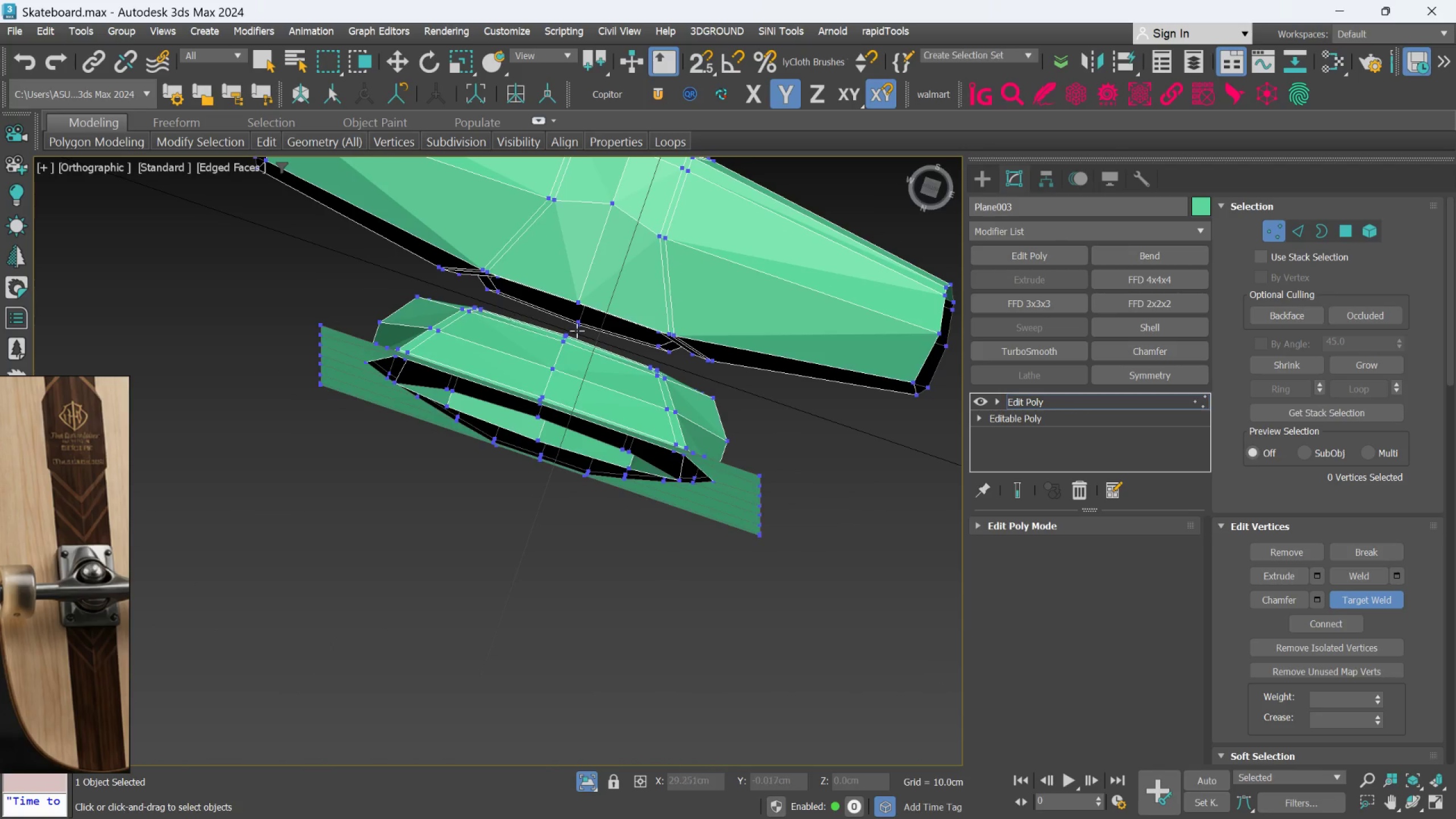 
key(Control+Z)
 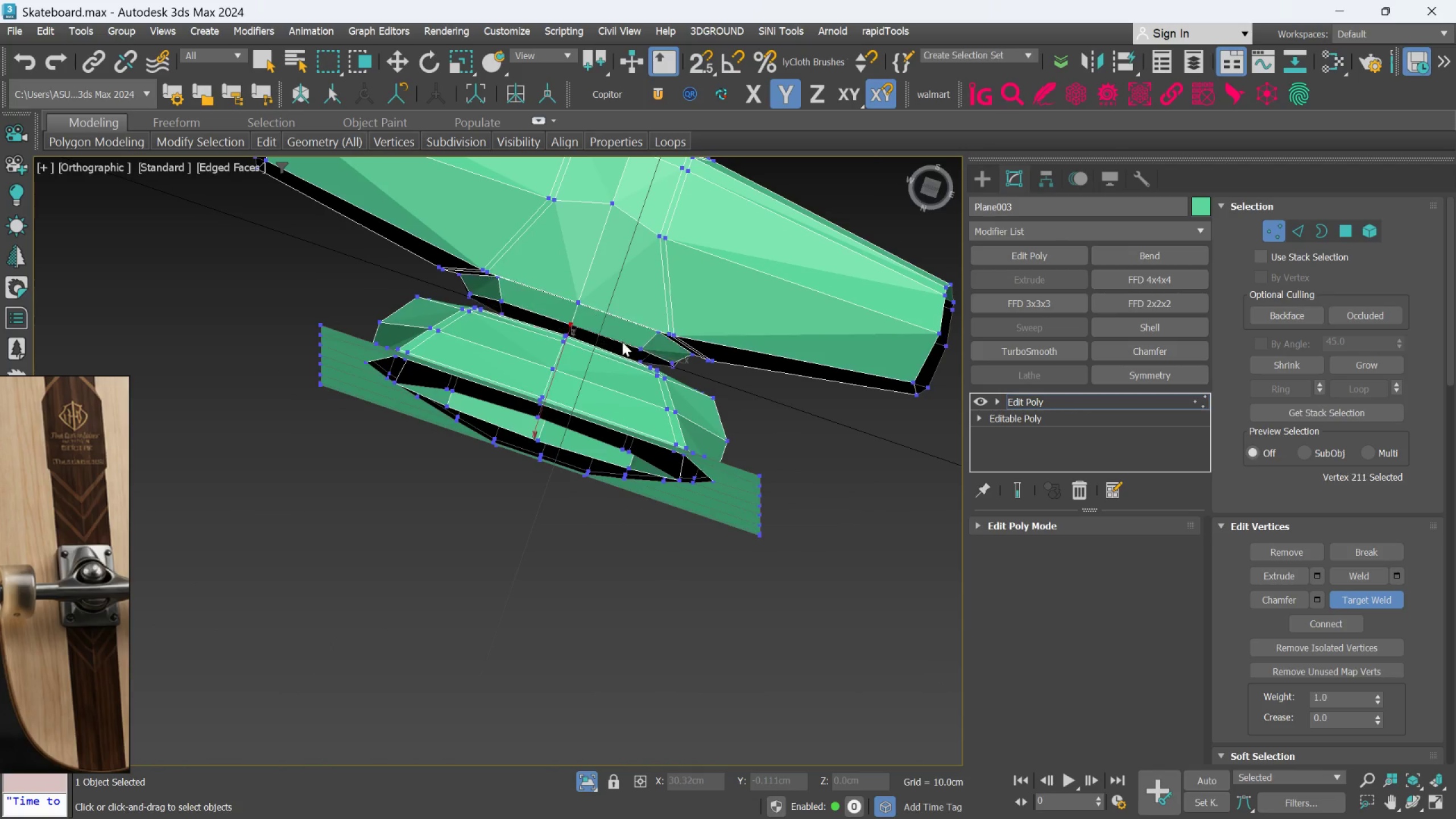 
key(Control+Z)
 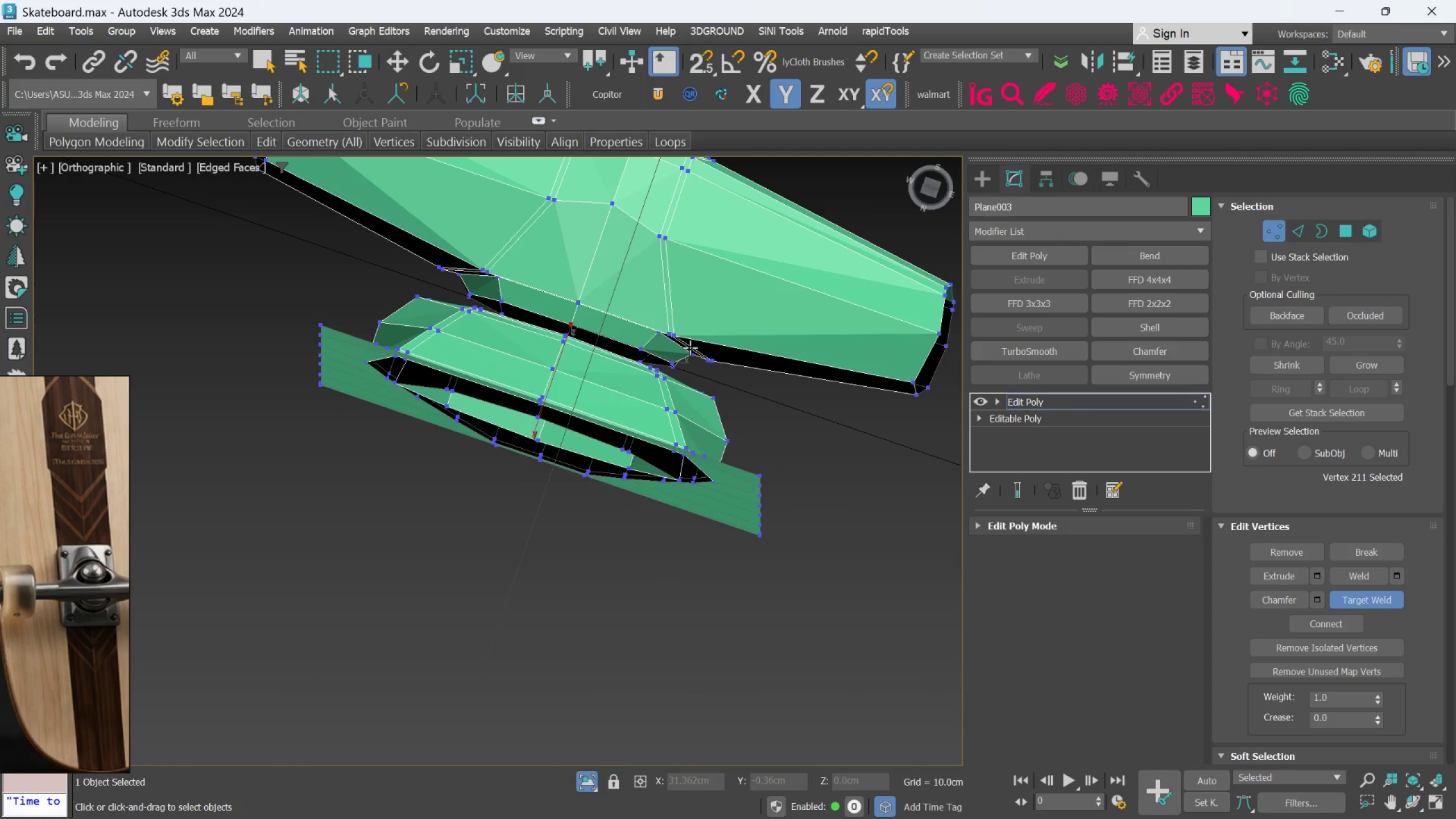 
key(Control+Z)
 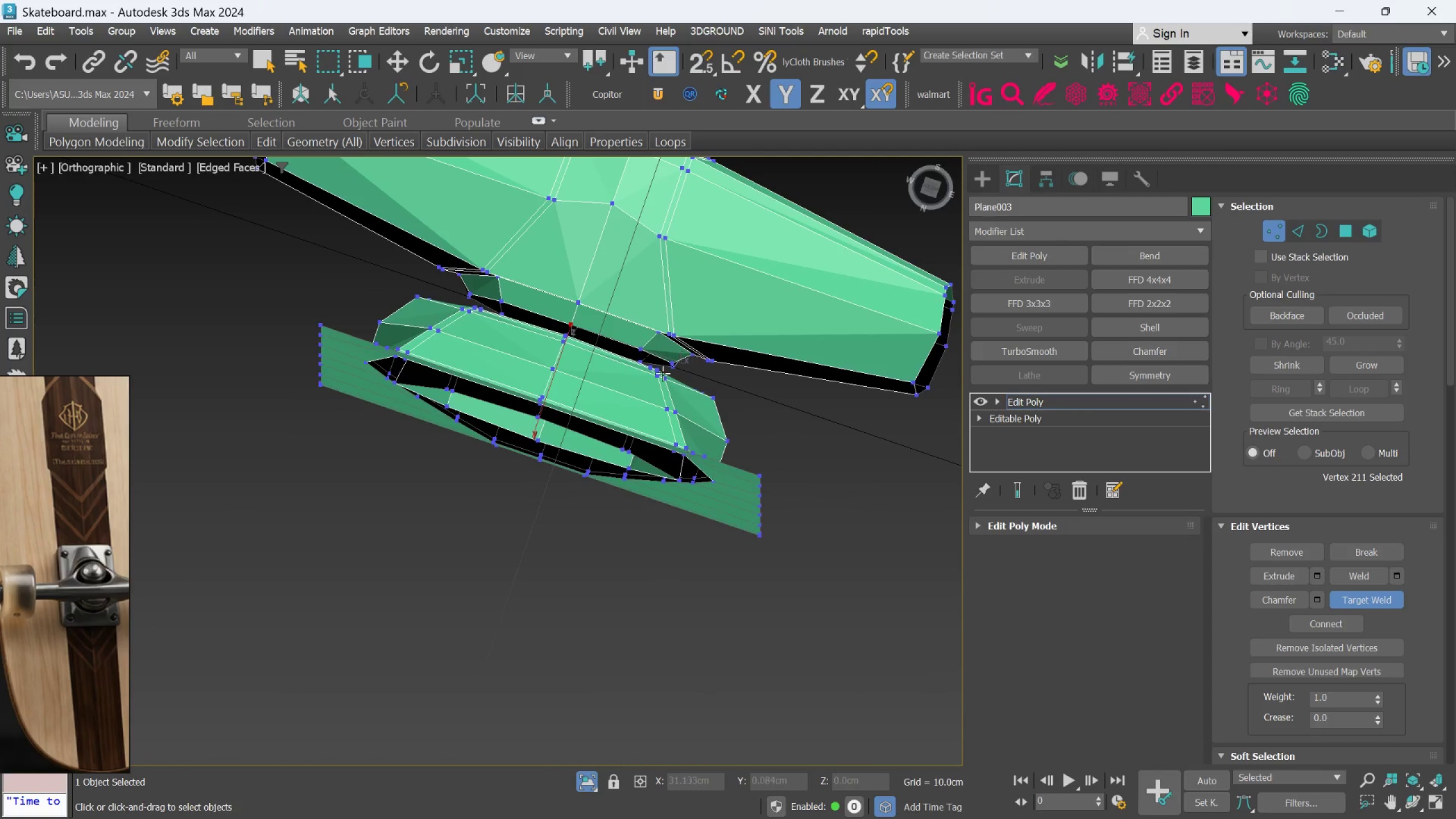 
key(Control+Z)
 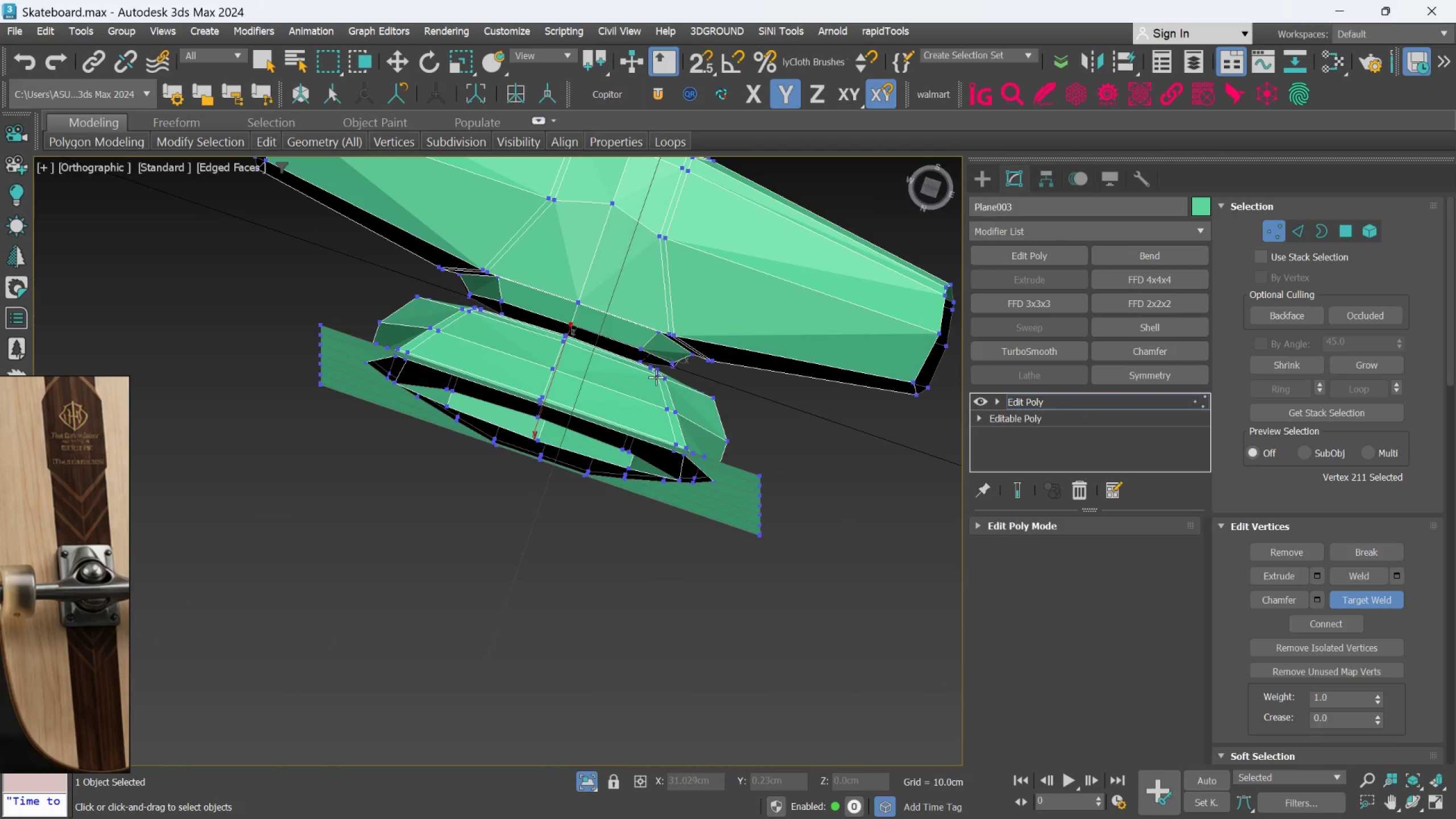 
key(Control+Z)
 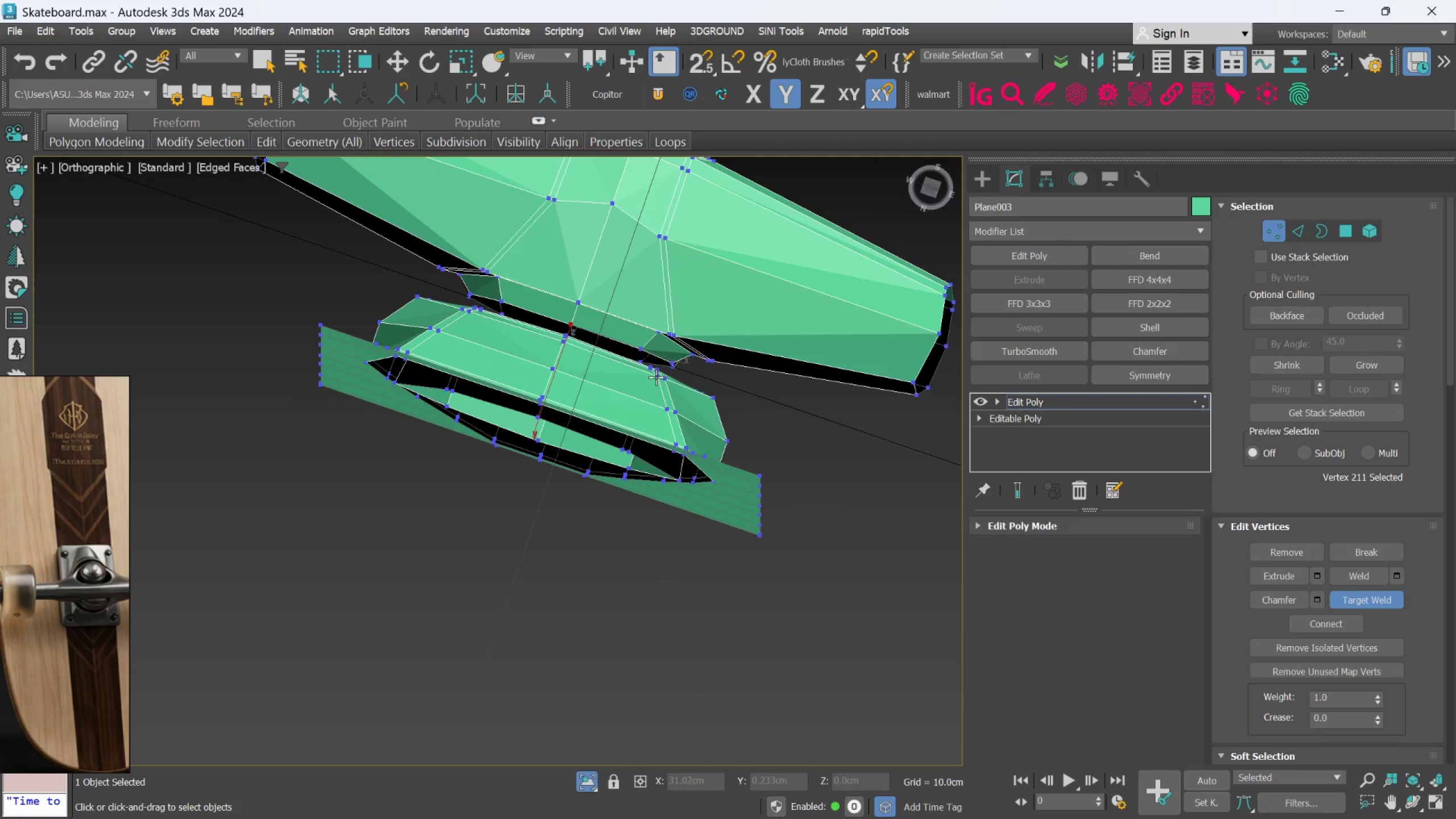 
key(Control+Z)
 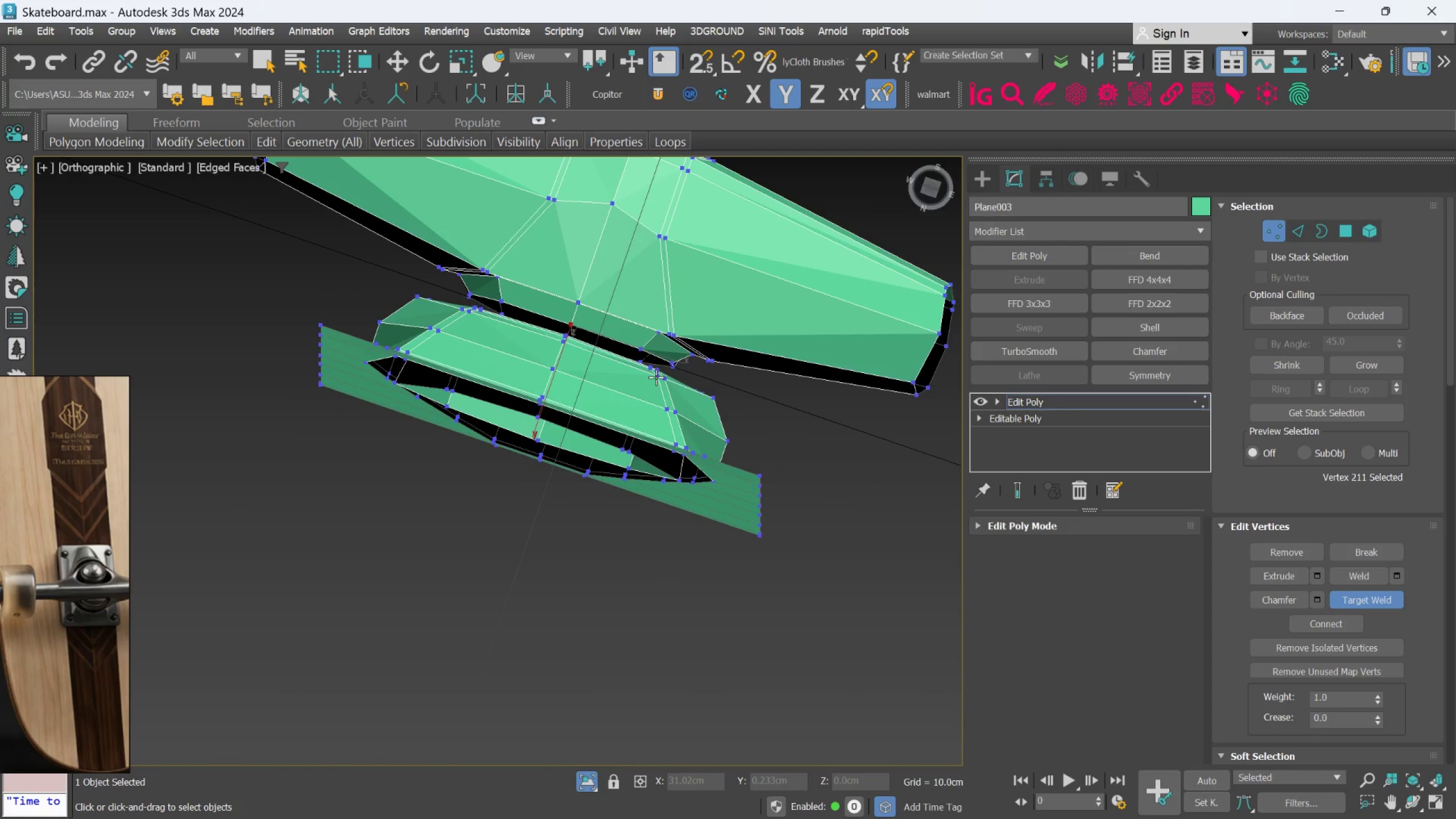 
key(Control+Z)
 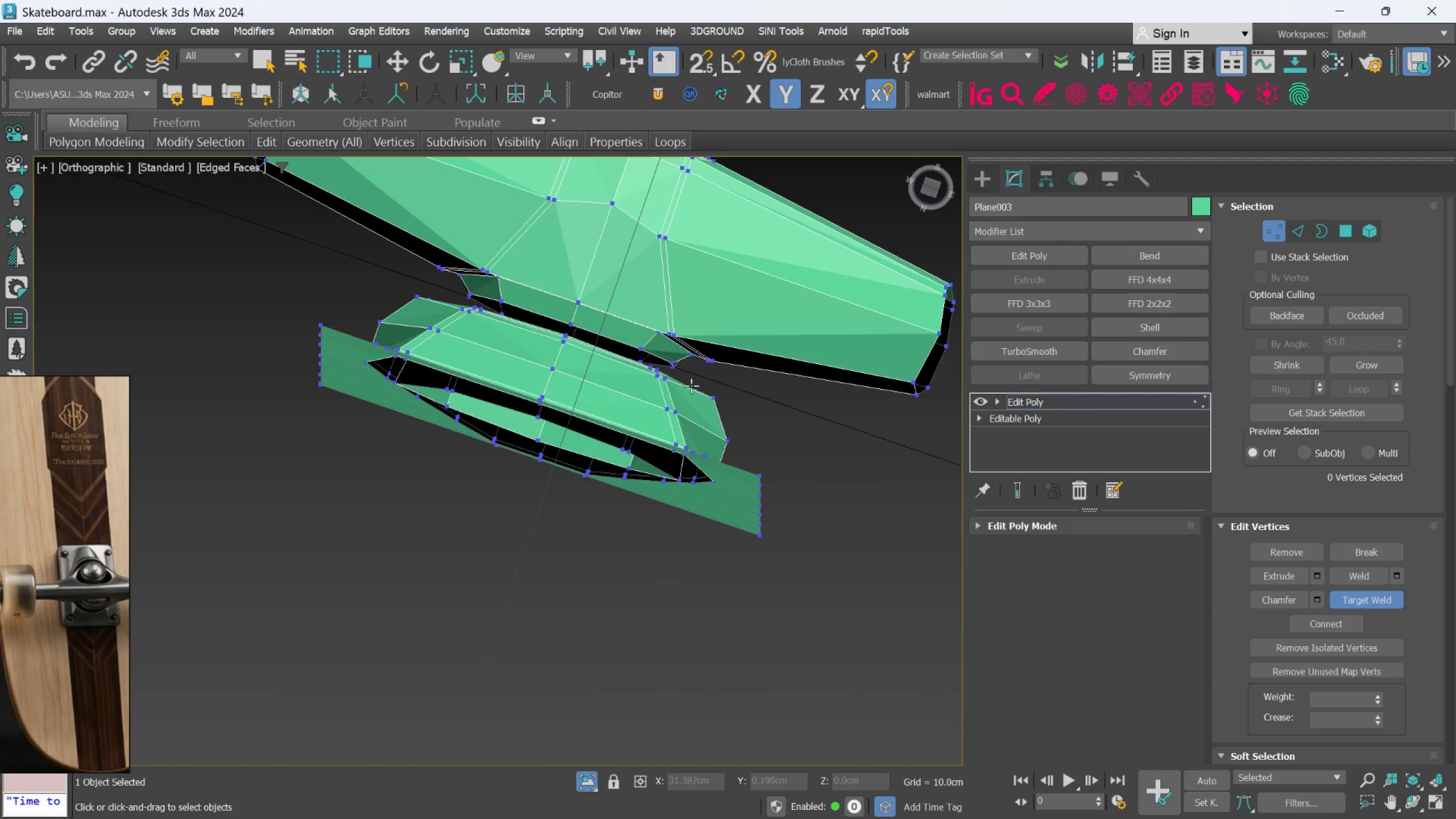 
key(Control+Z)
 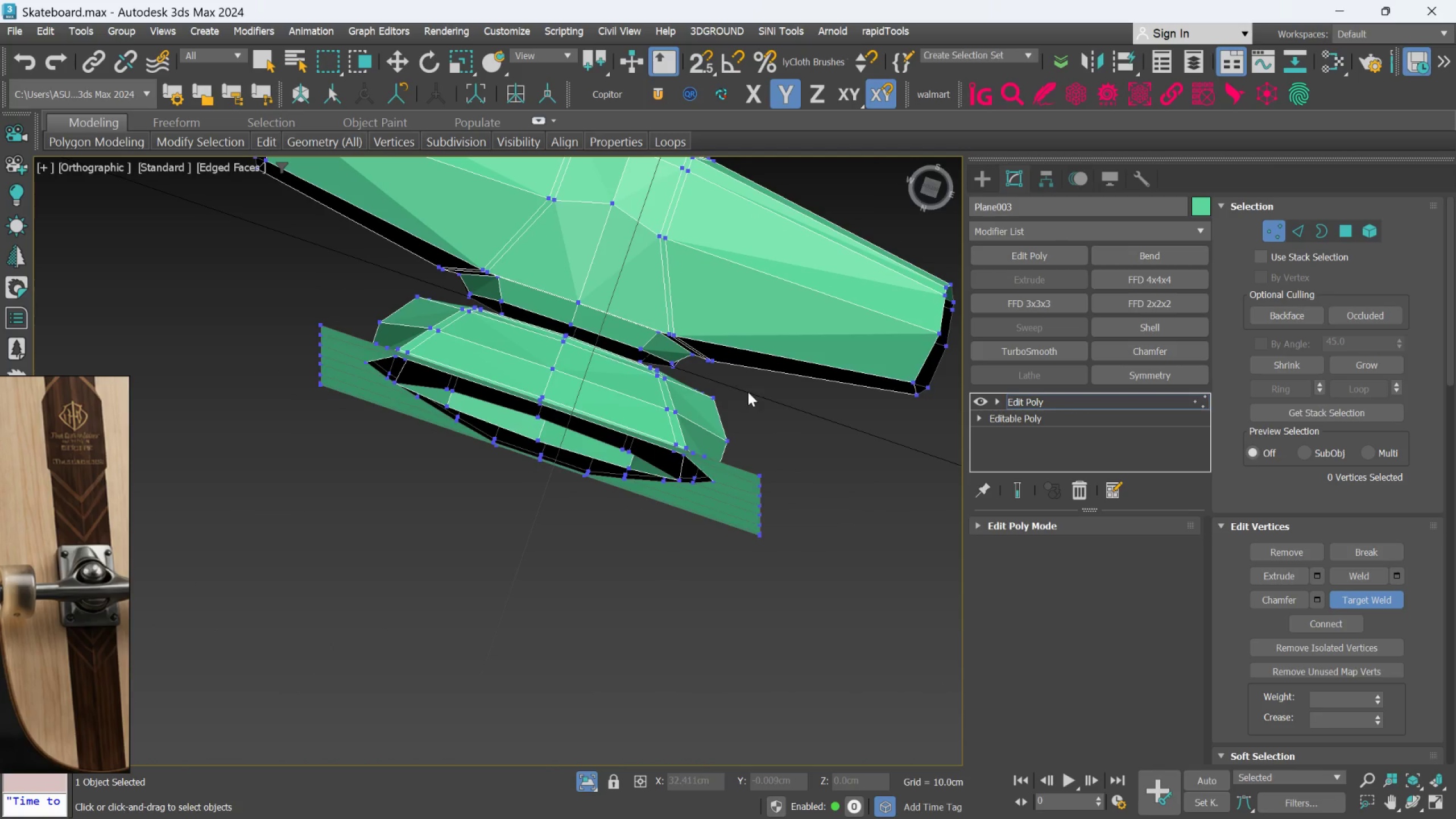 
key(Control+Z)
 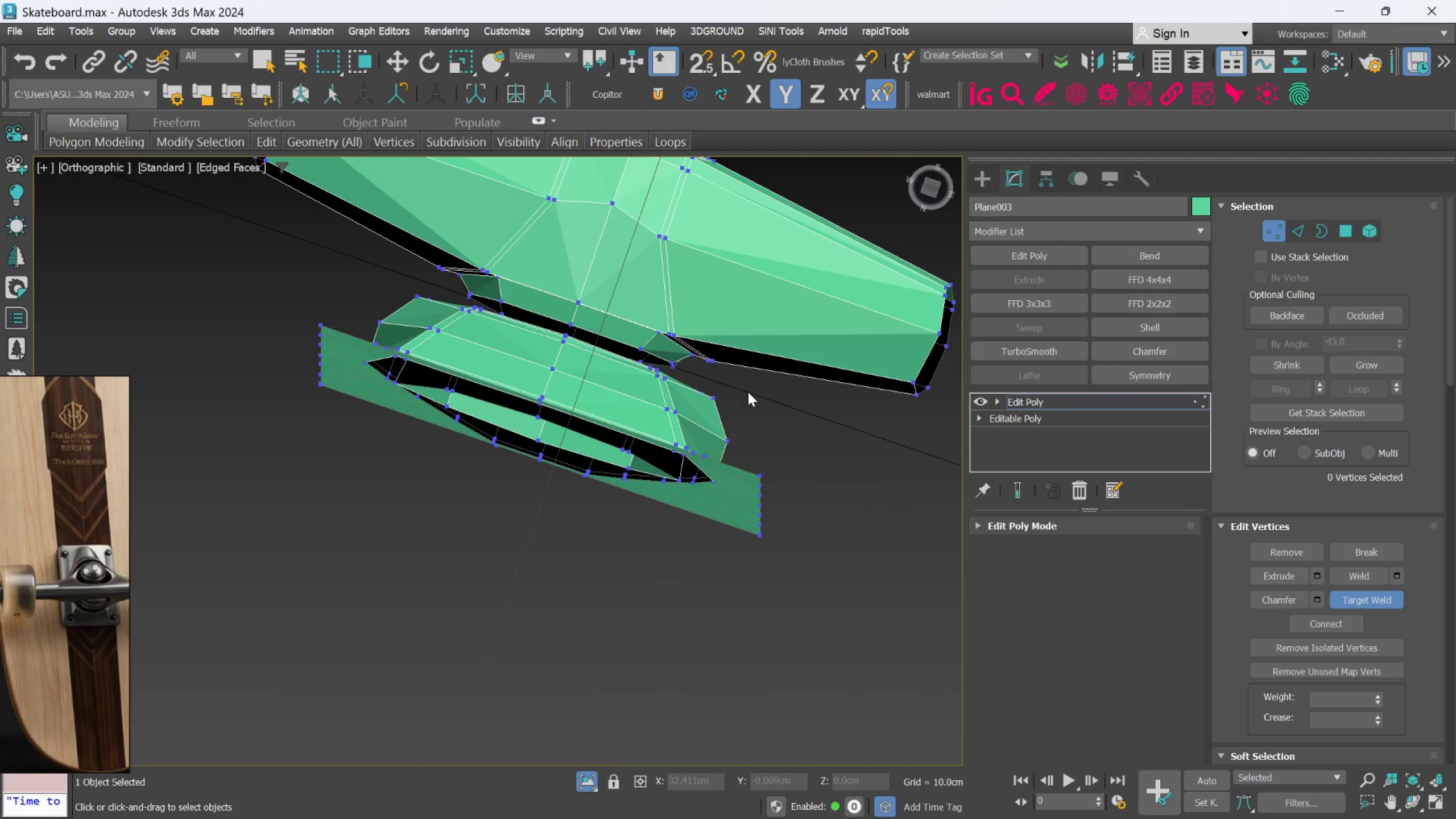 
key(Control+Z)
 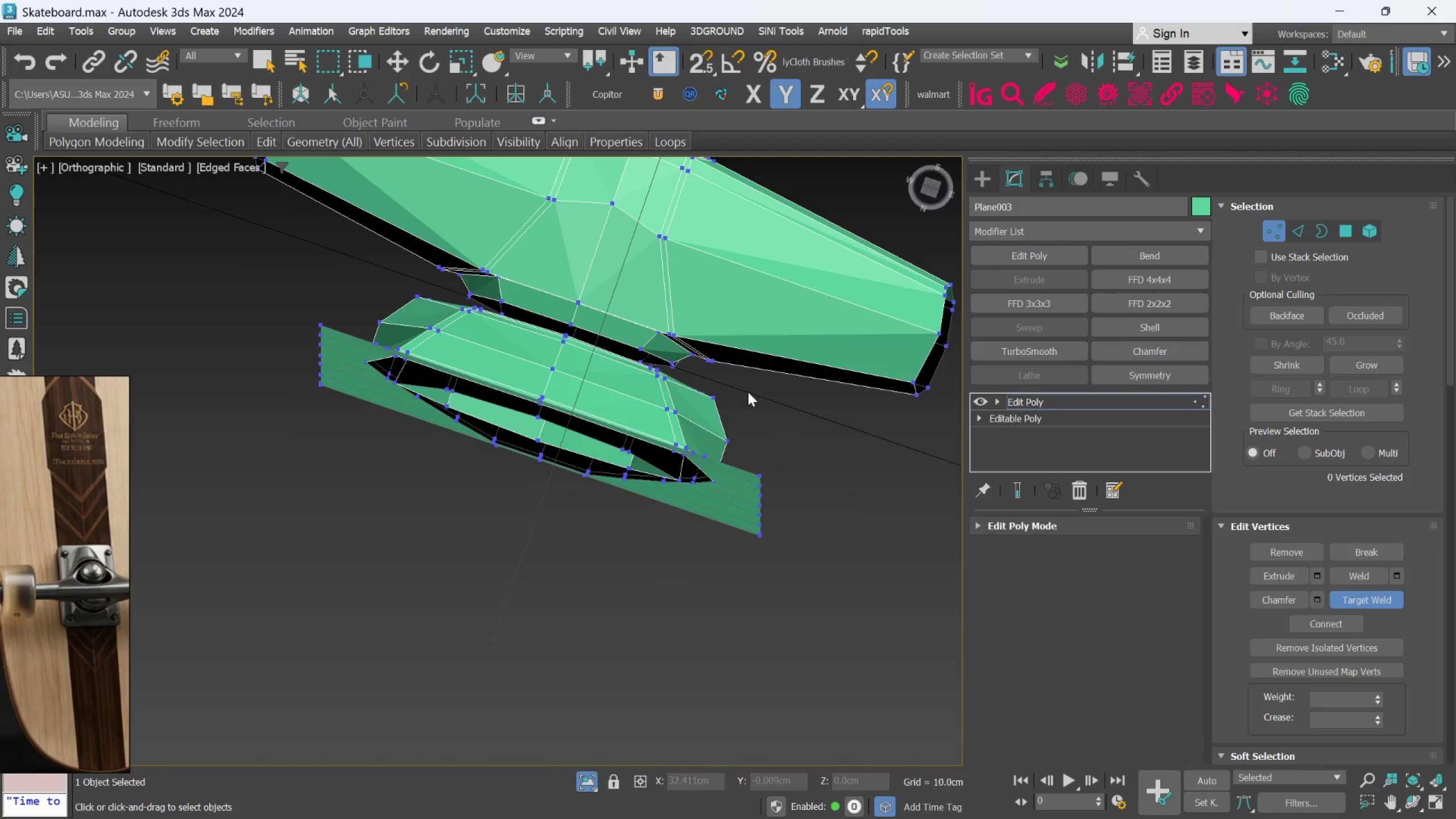 
key(Control+Z)
 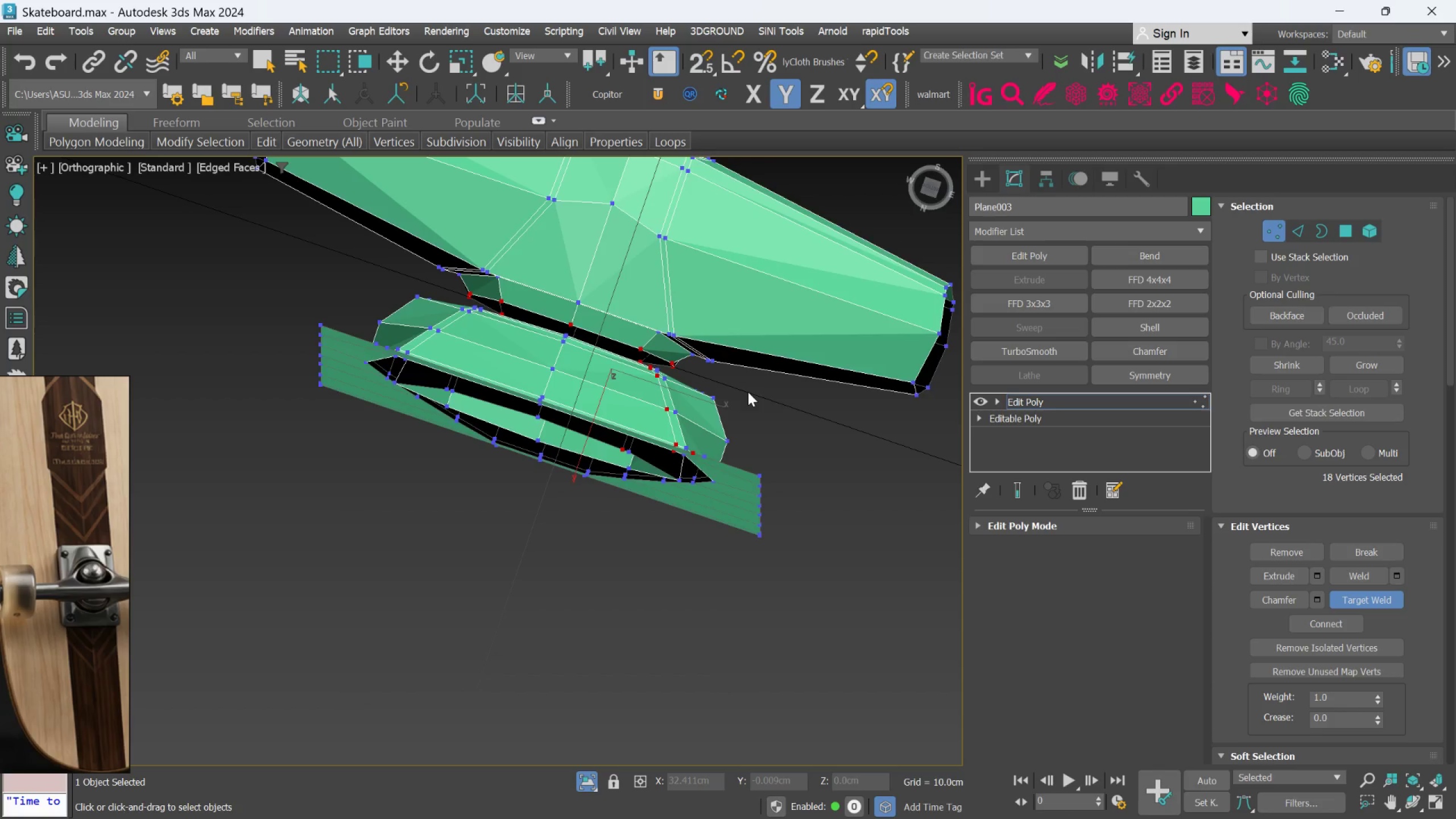 
key(Control+Z)
 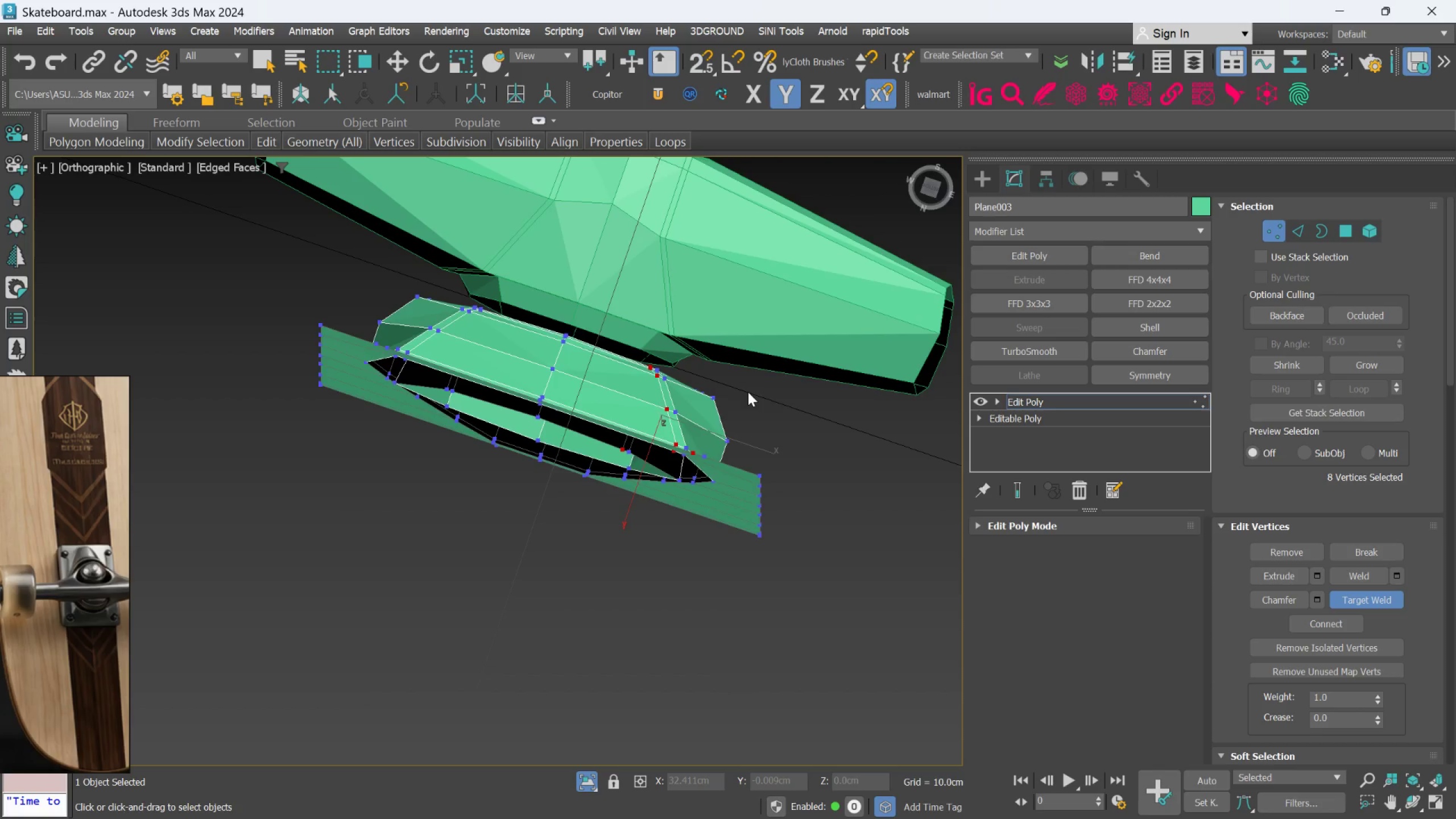 
key(Control+Z)
 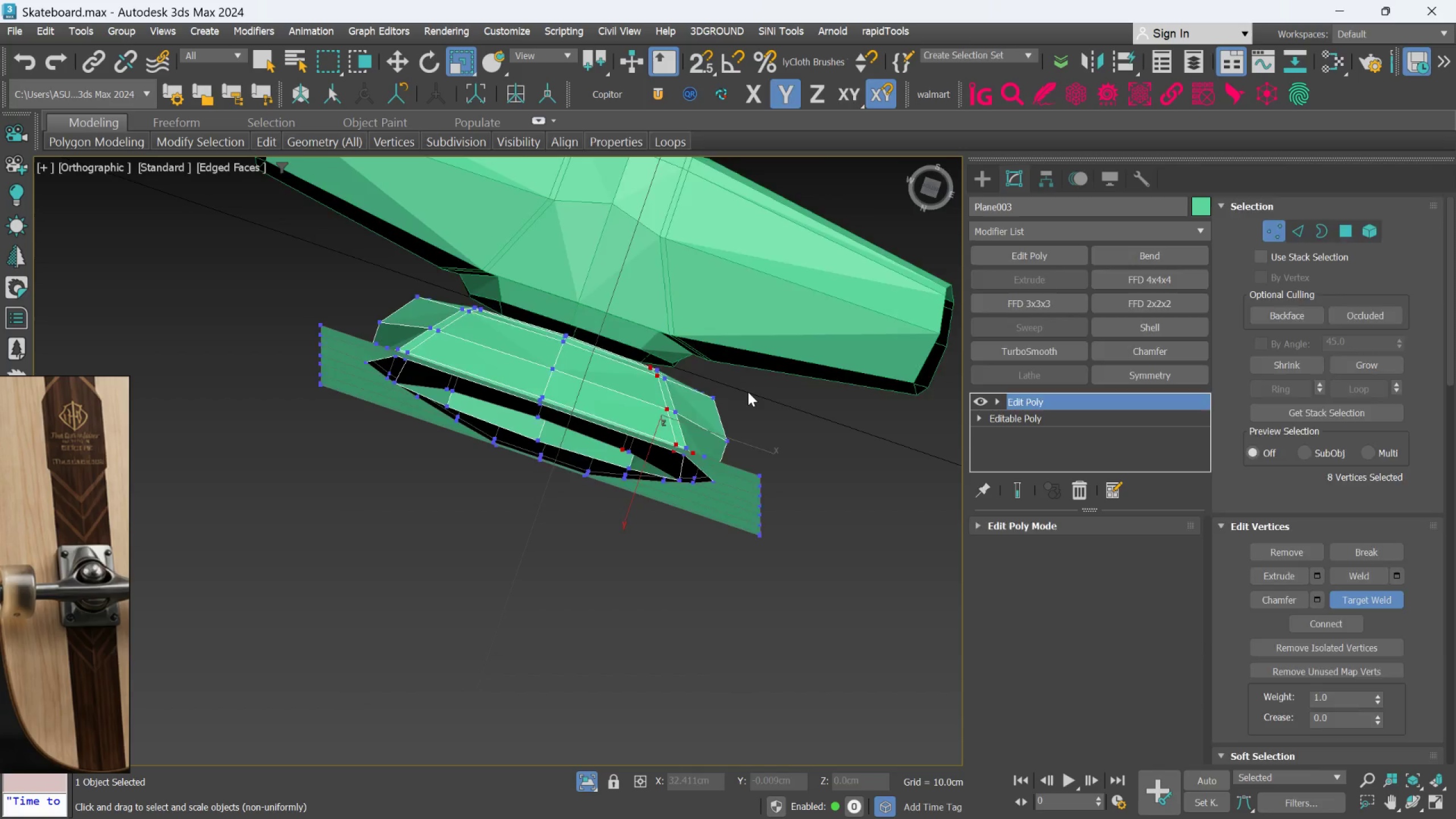 
key(Control+Z)
 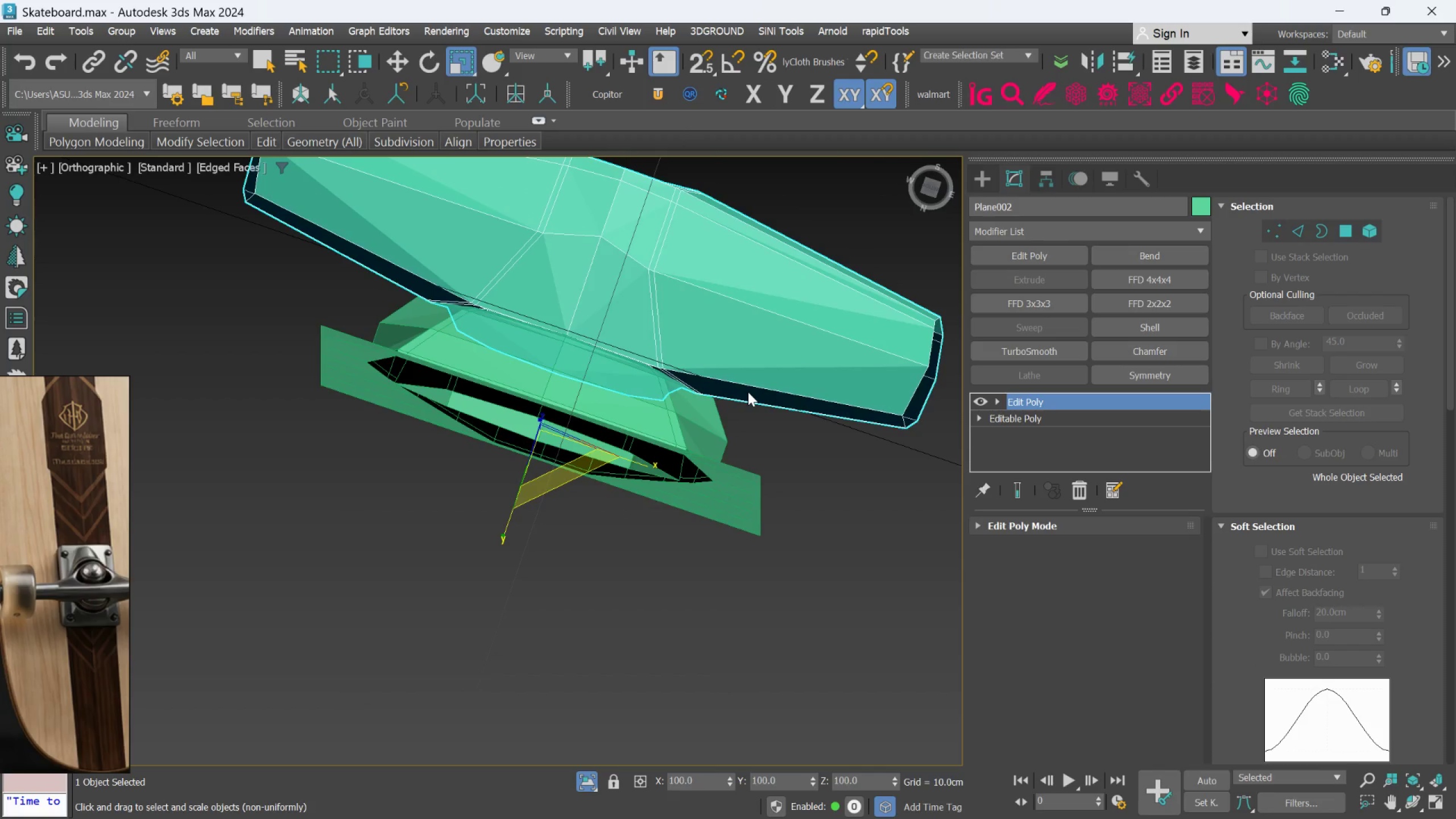 
key(Control+Z)
 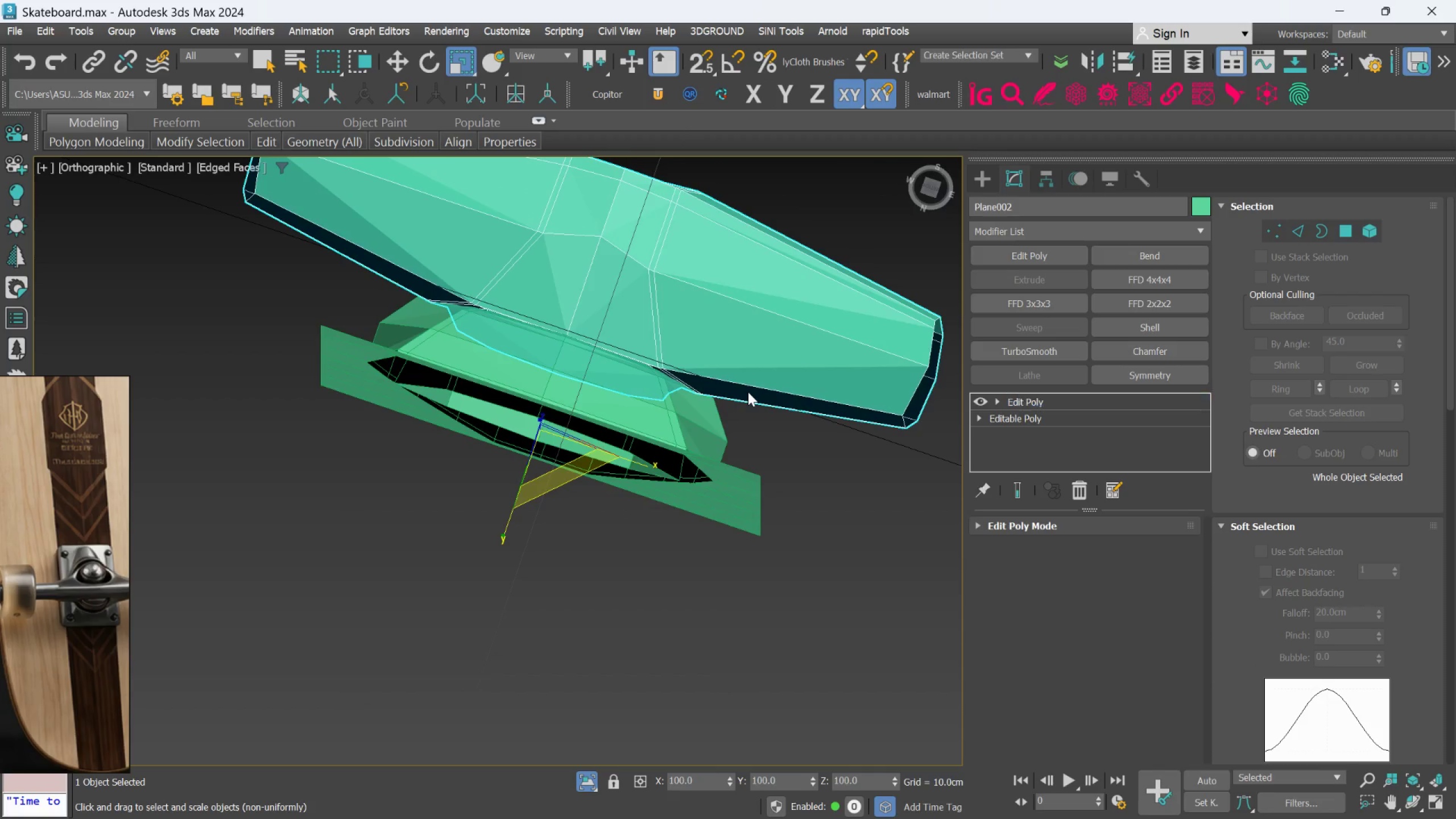 
key(Control+Z)
 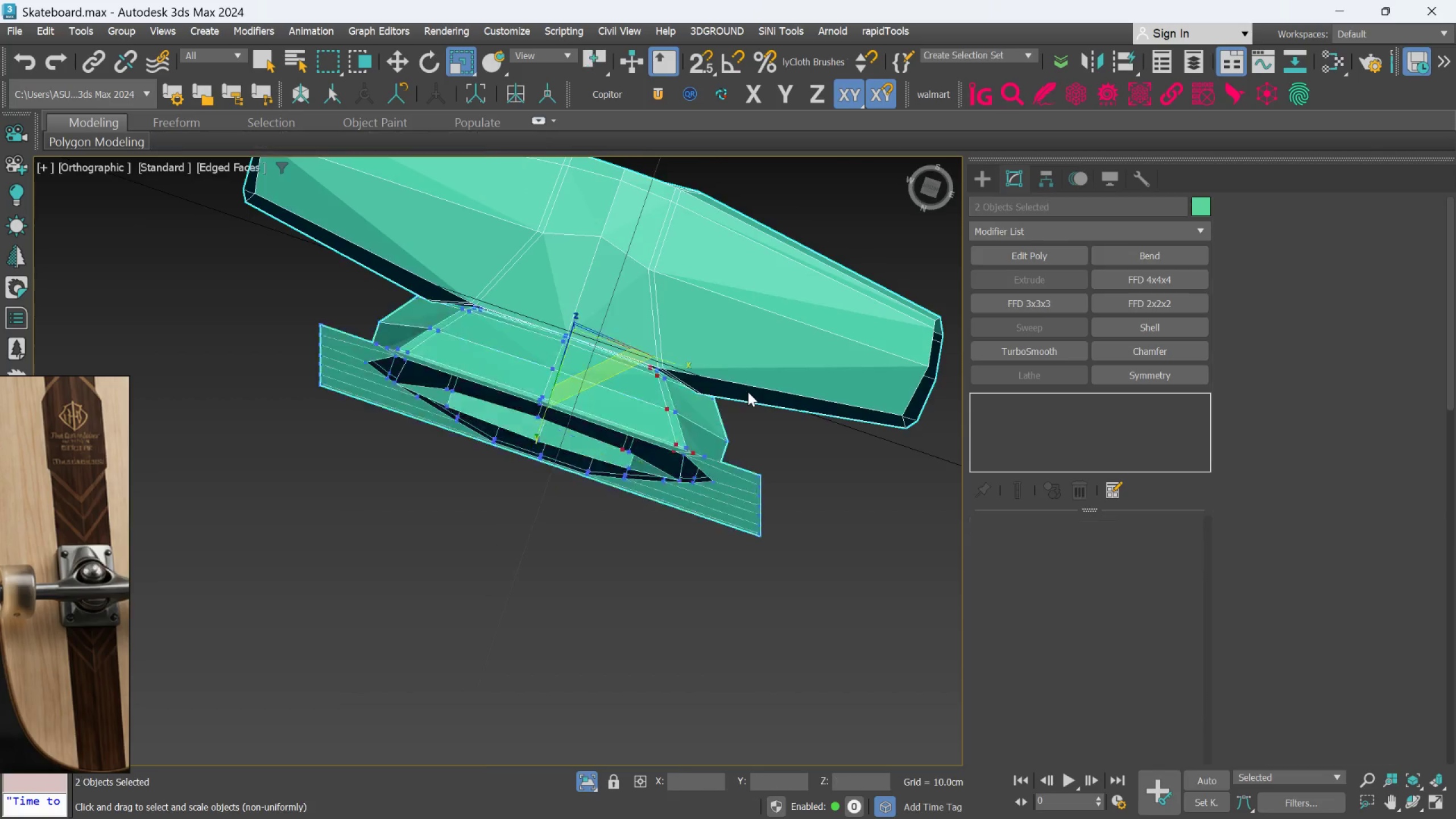 
key(Control+Z)
 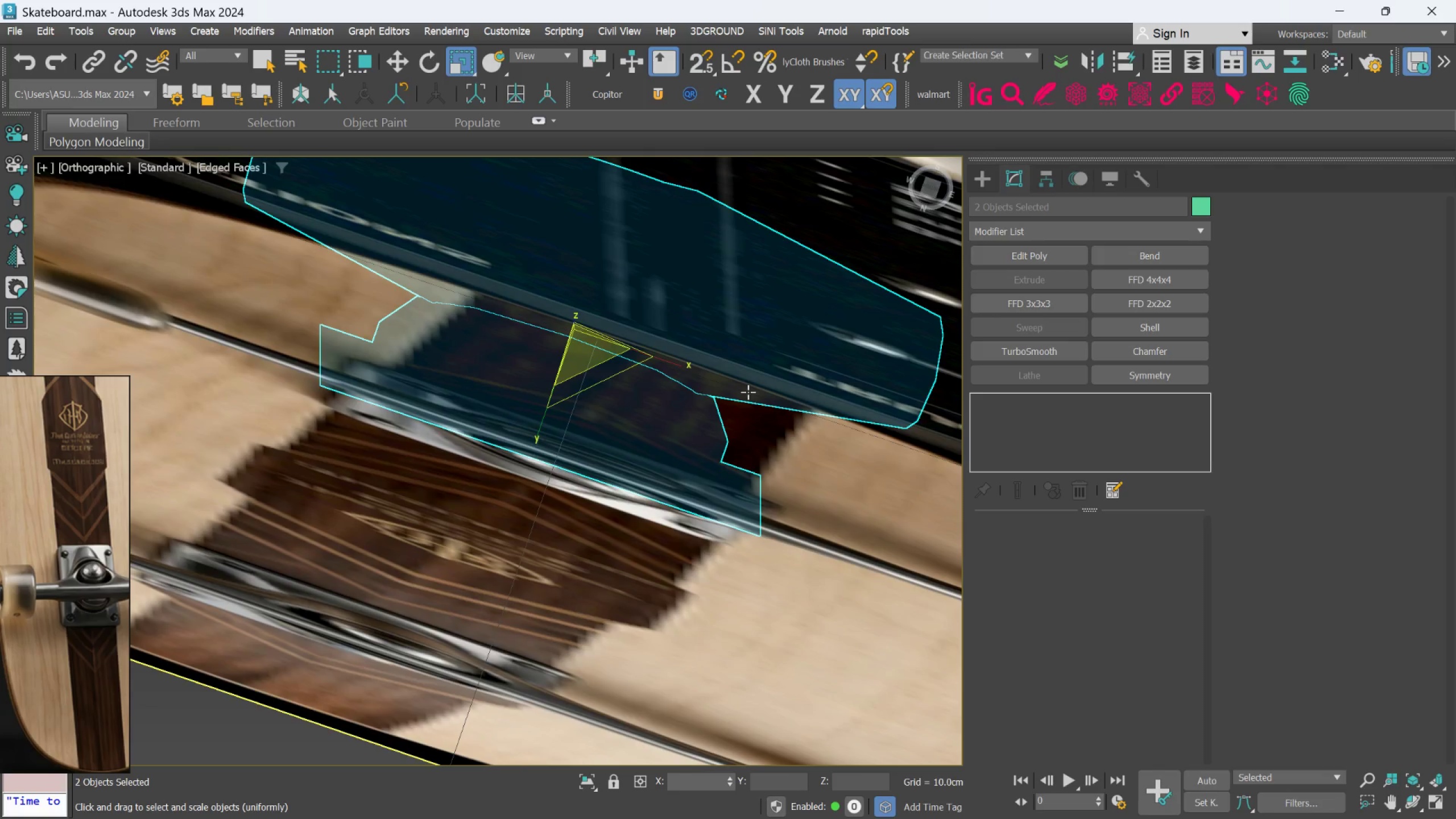 
key(Control+Z)
 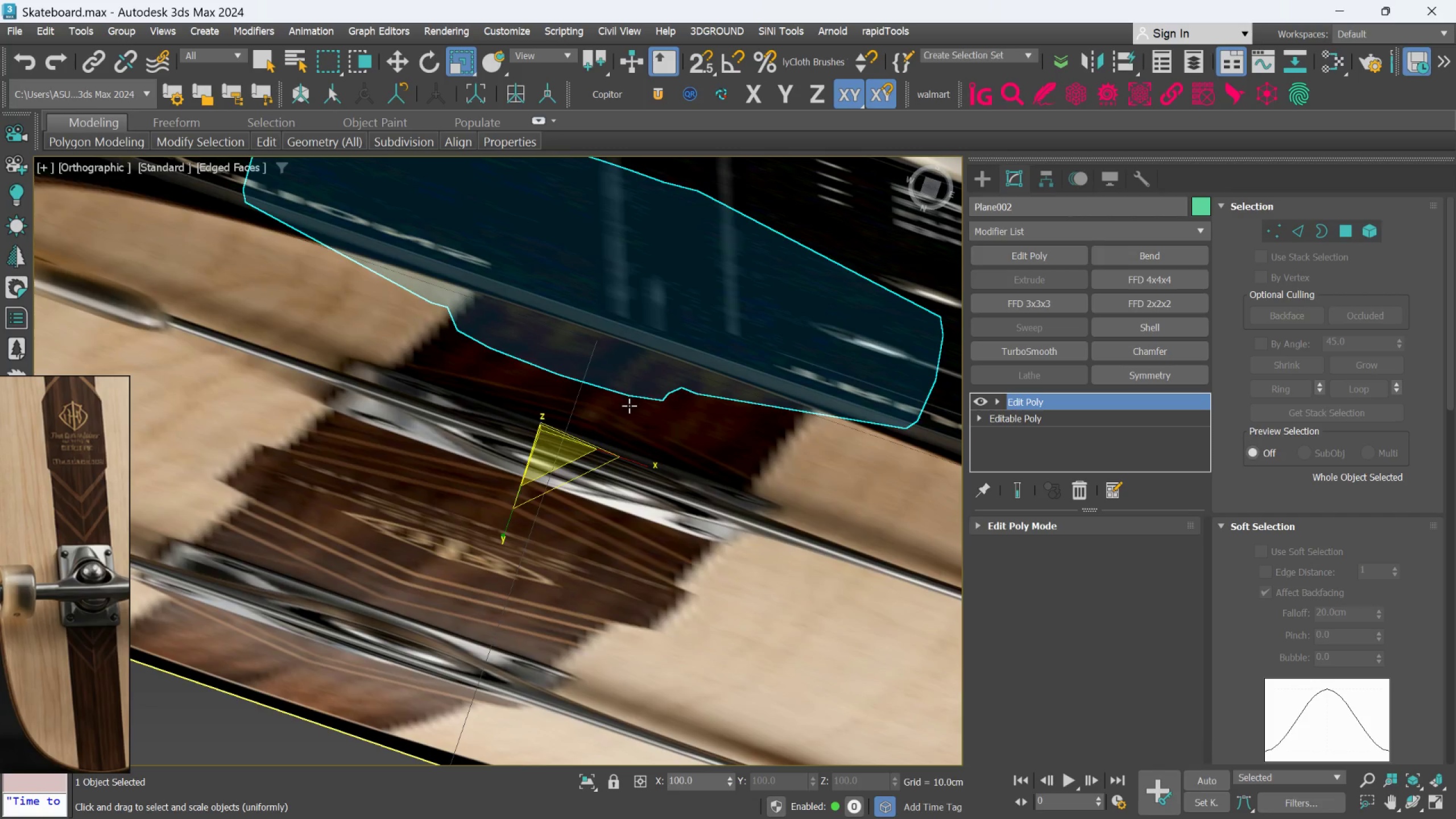 
scroll: coordinate [629, 406], scroll_direction: down, amount: 3.0
 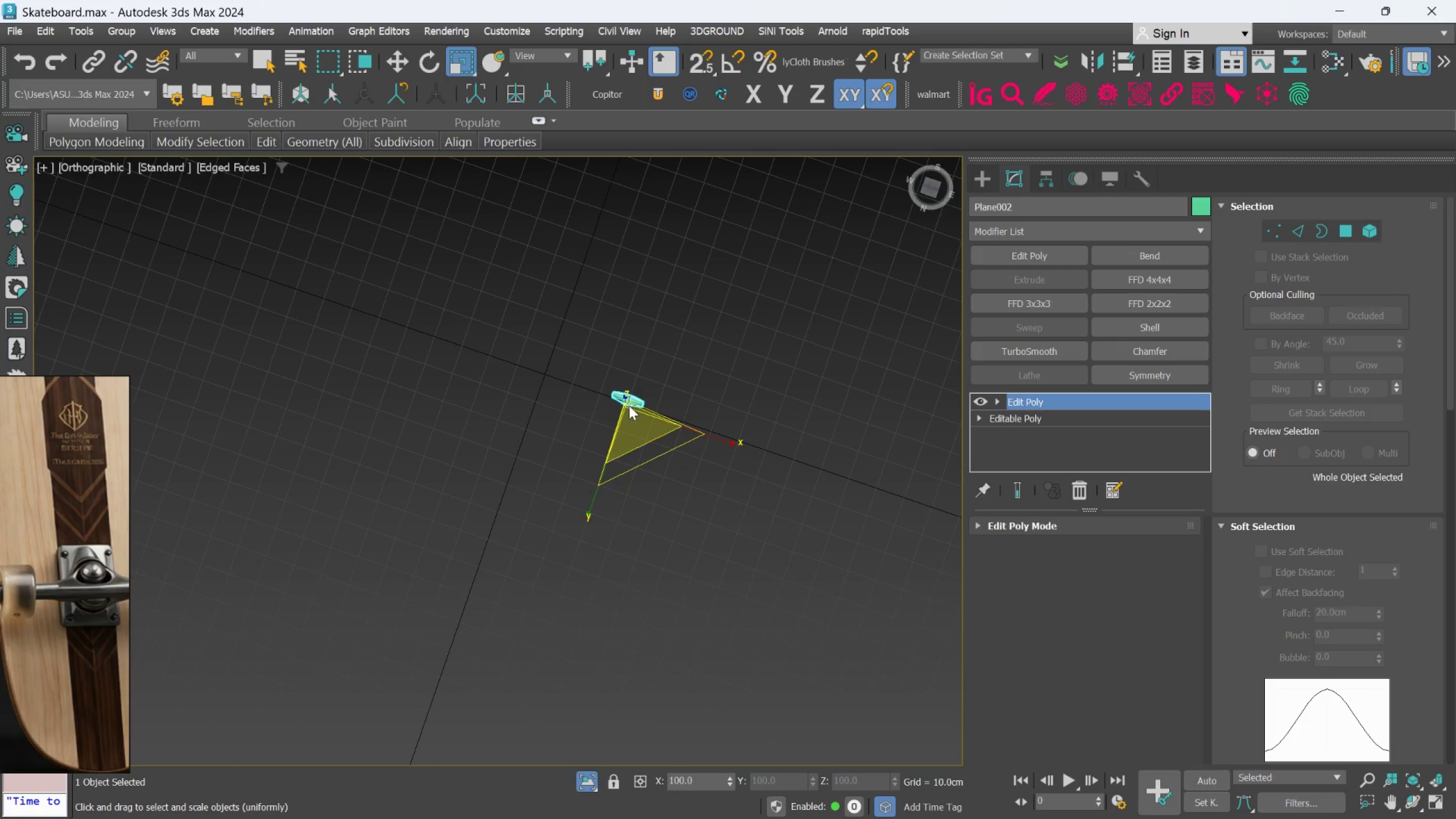 
scroll: coordinate [618, 345], scroll_direction: up, amount: 8.0
 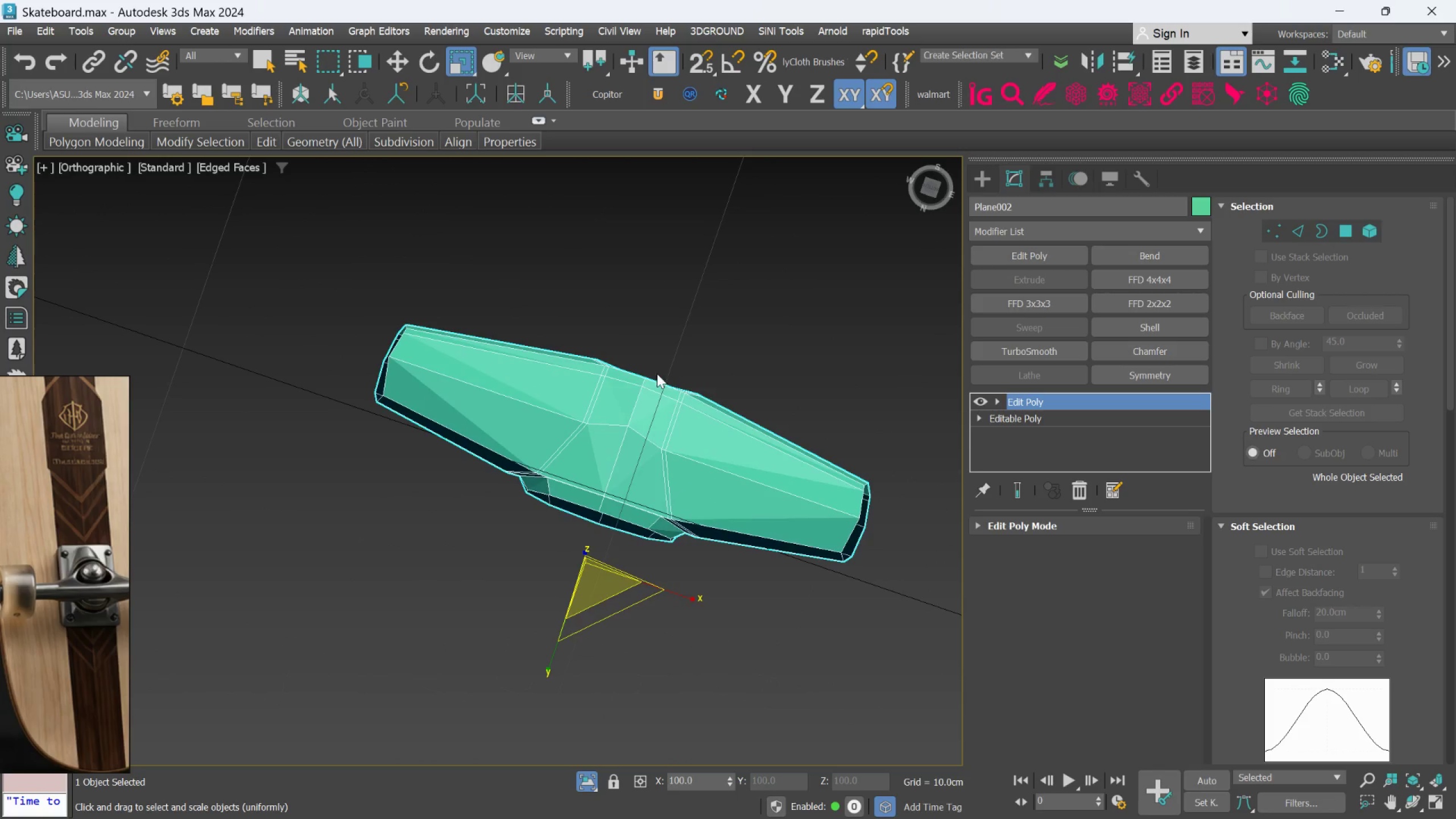 
key(Control+Z)
 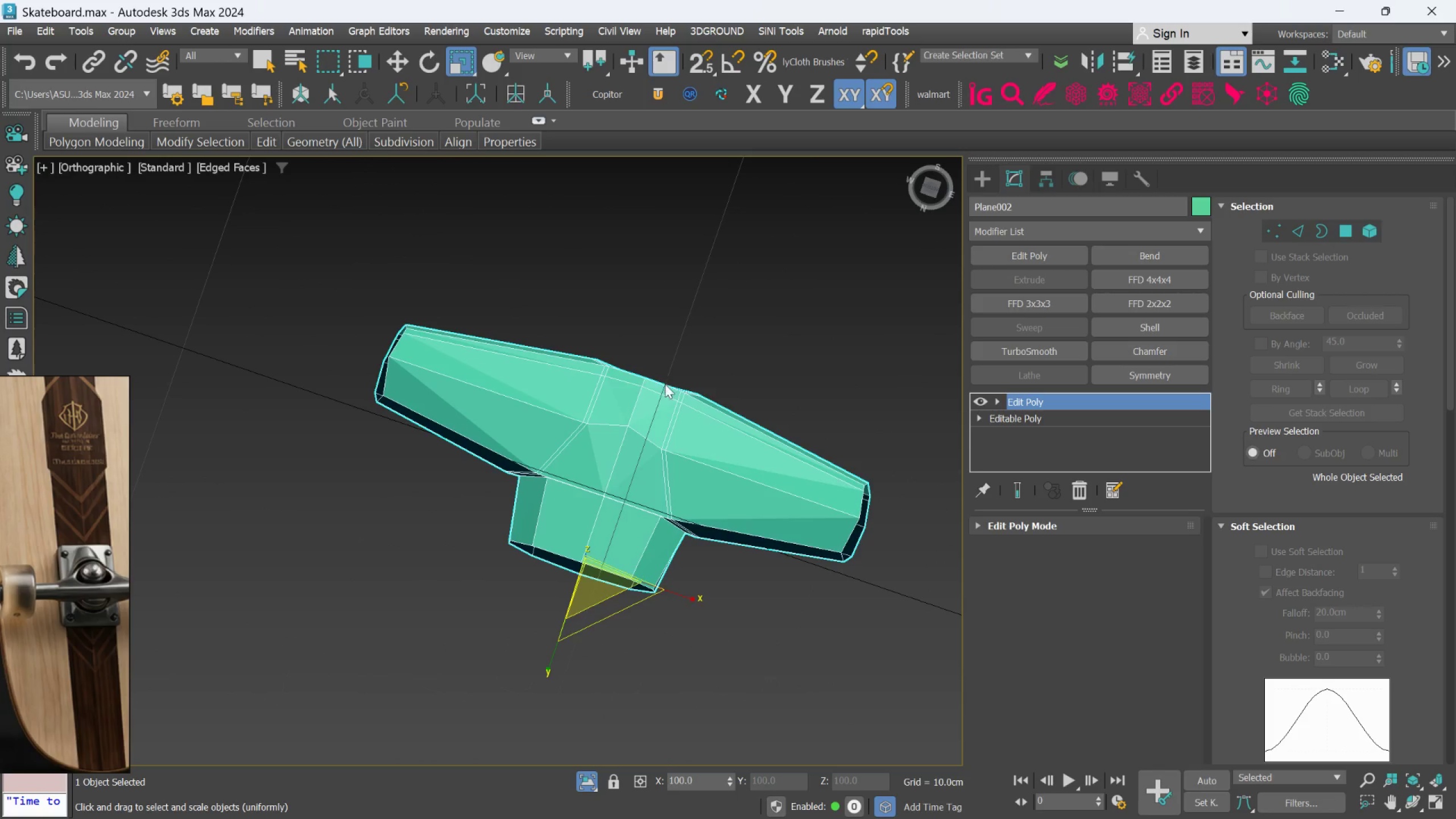 
scroll: coordinate [681, 417], scroll_direction: down, amount: 1.0
 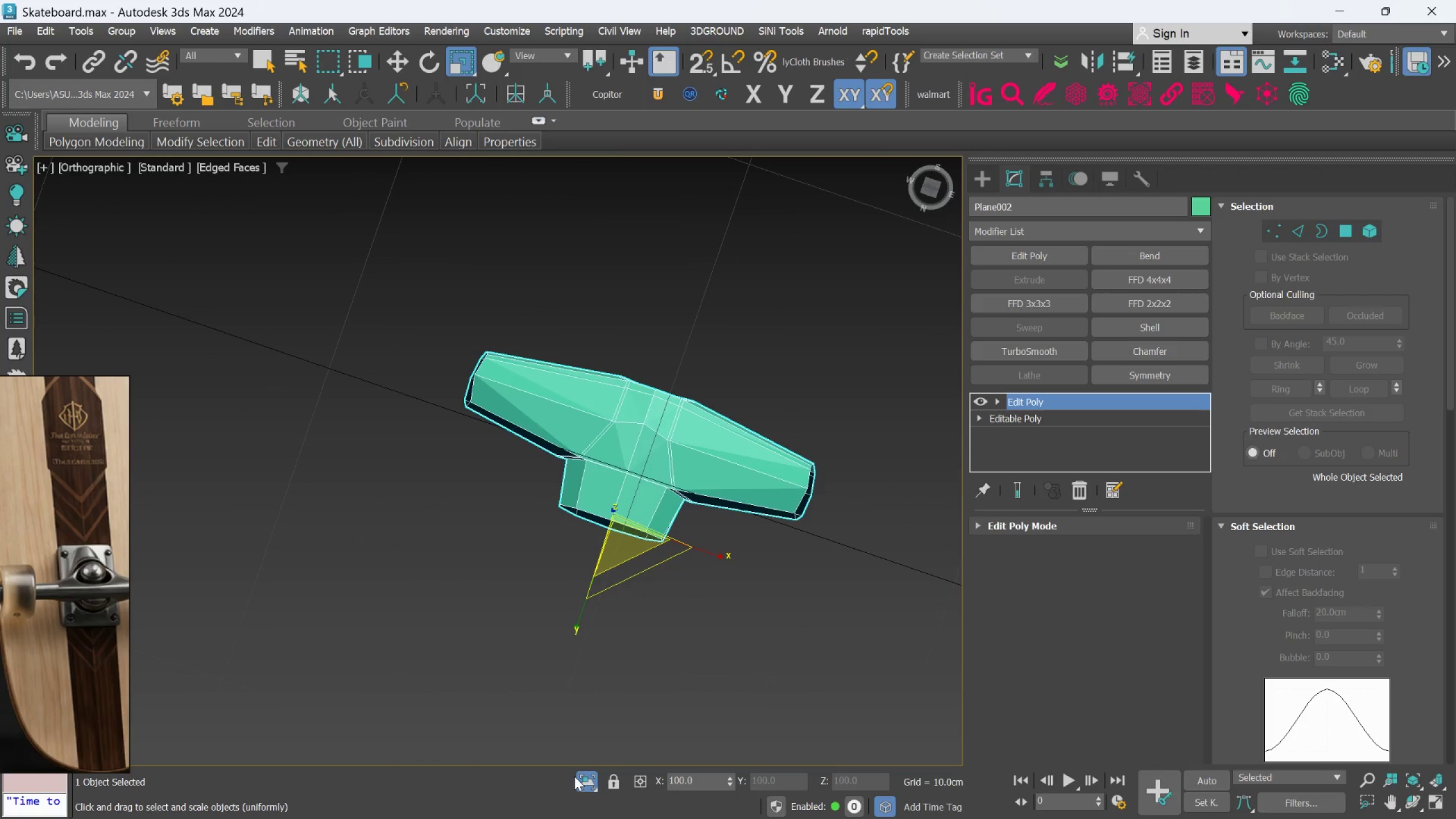 
left_click([576, 778])
 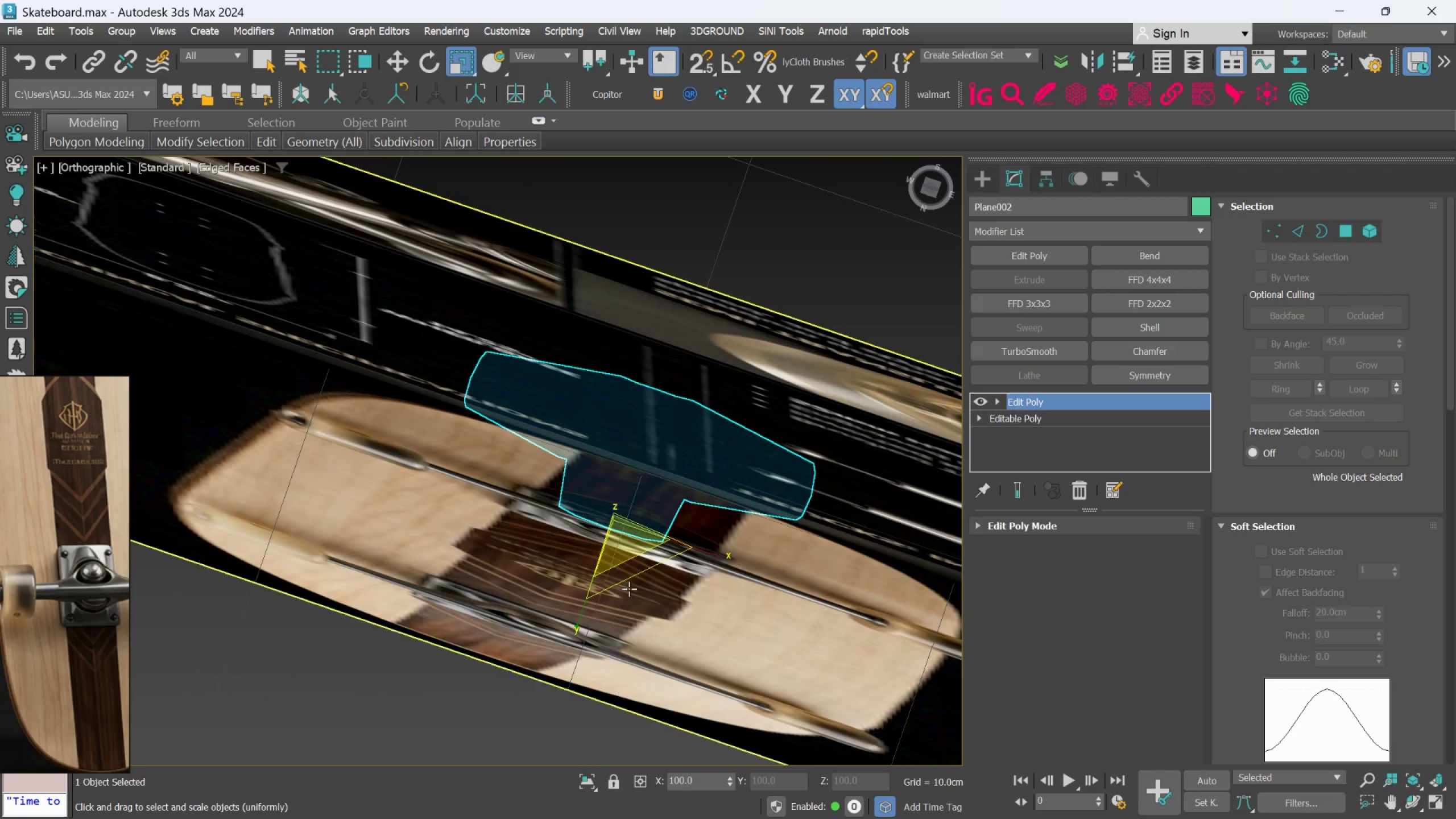 
hold_key(key=AltLeft, duration=0.55)
 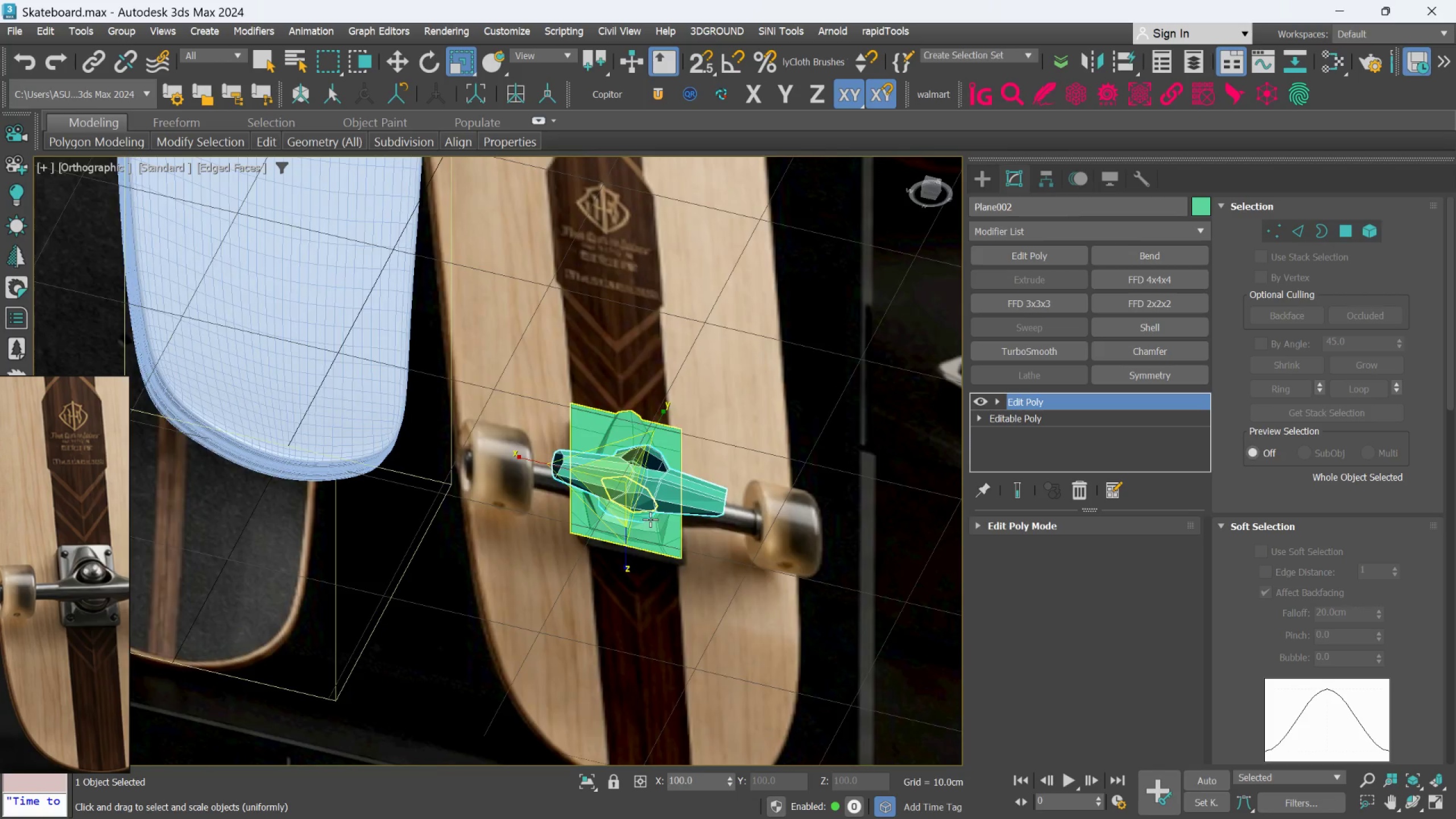 
scroll: coordinate [639, 499], scroll_direction: down, amount: 2.0
 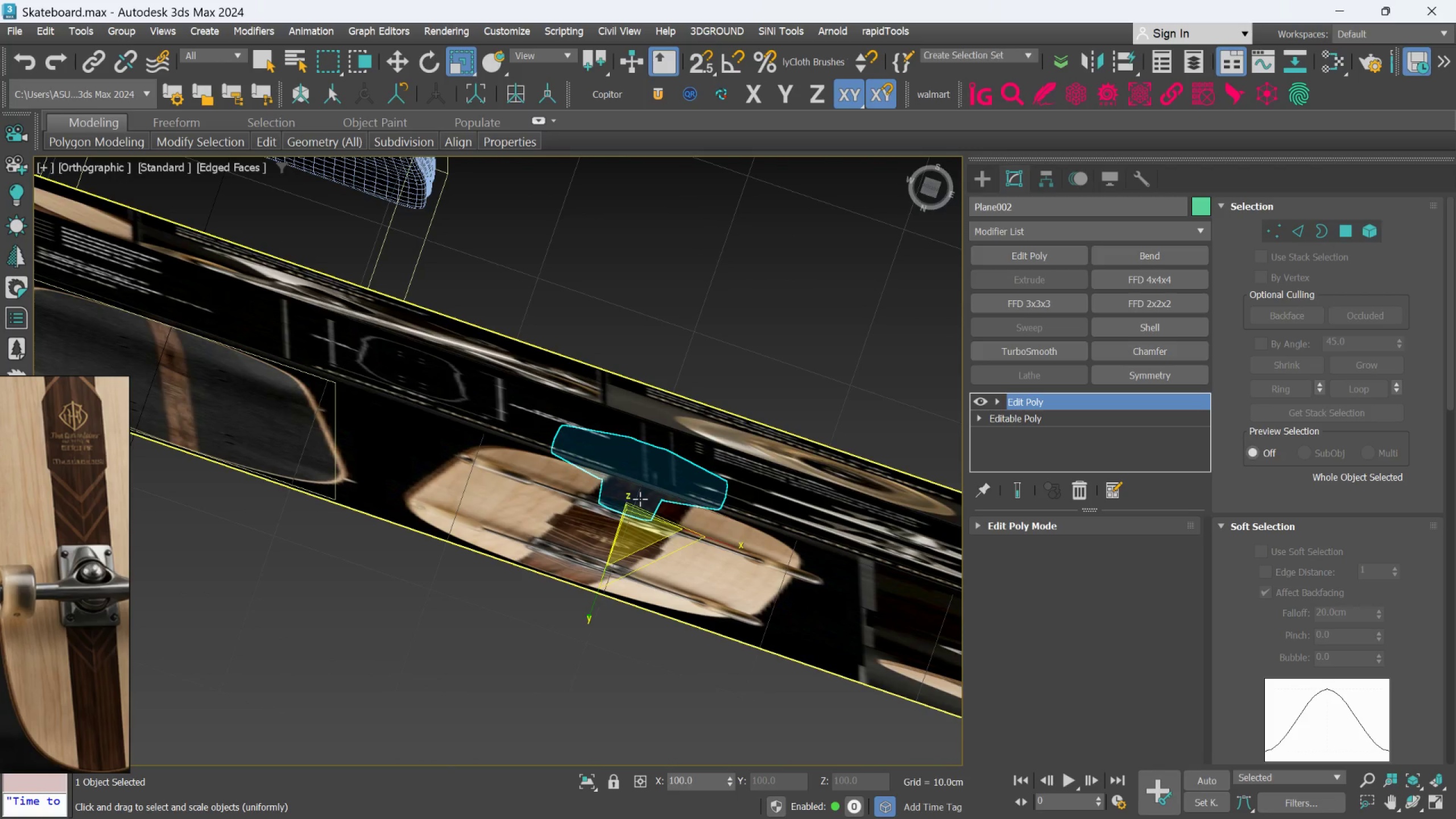 
scroll: coordinate [650, 519], scroll_direction: up, amount: 3.0
 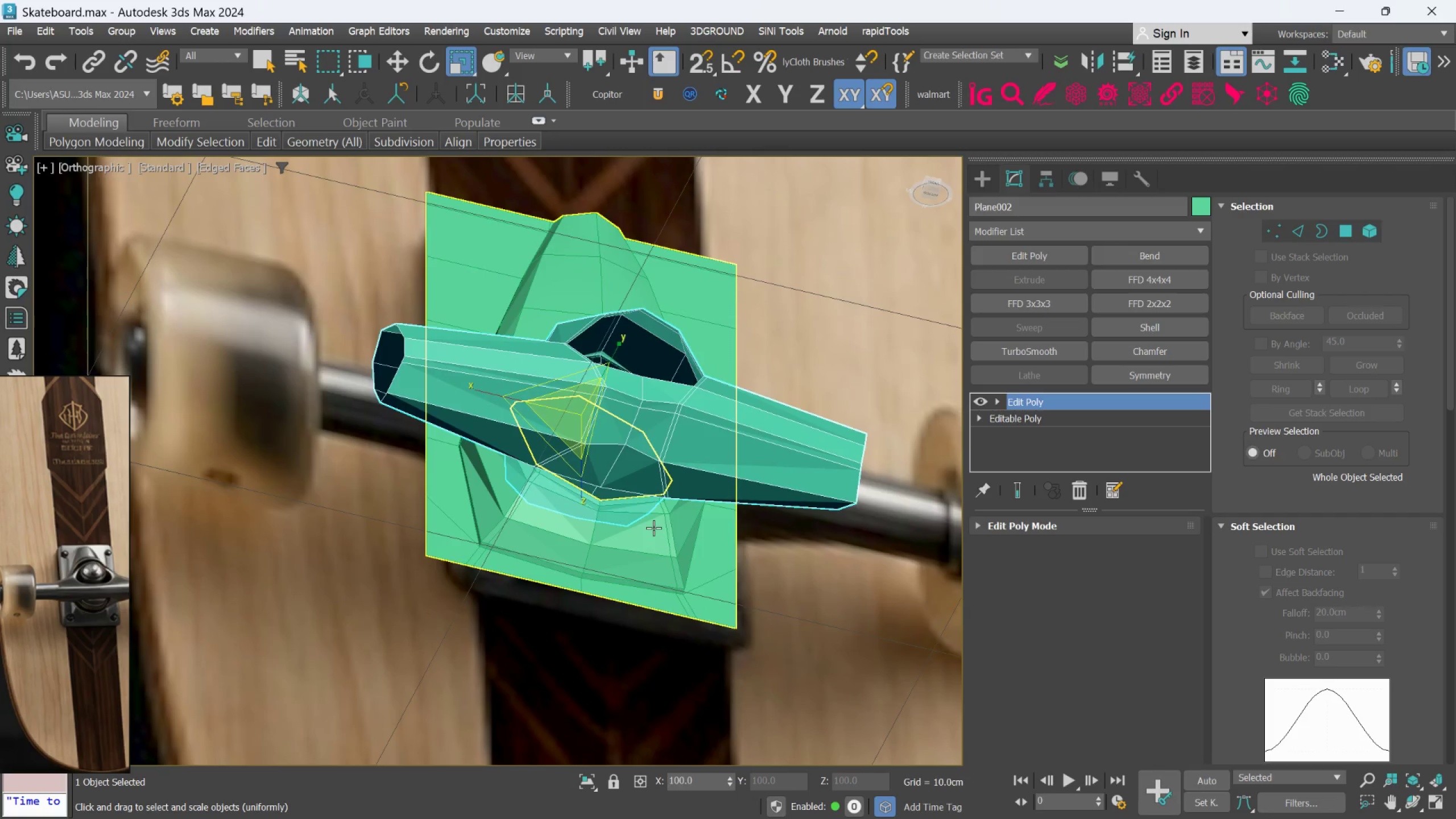 
hold_key(key=ControlLeft, duration=0.66)
left_click([653, 528])
 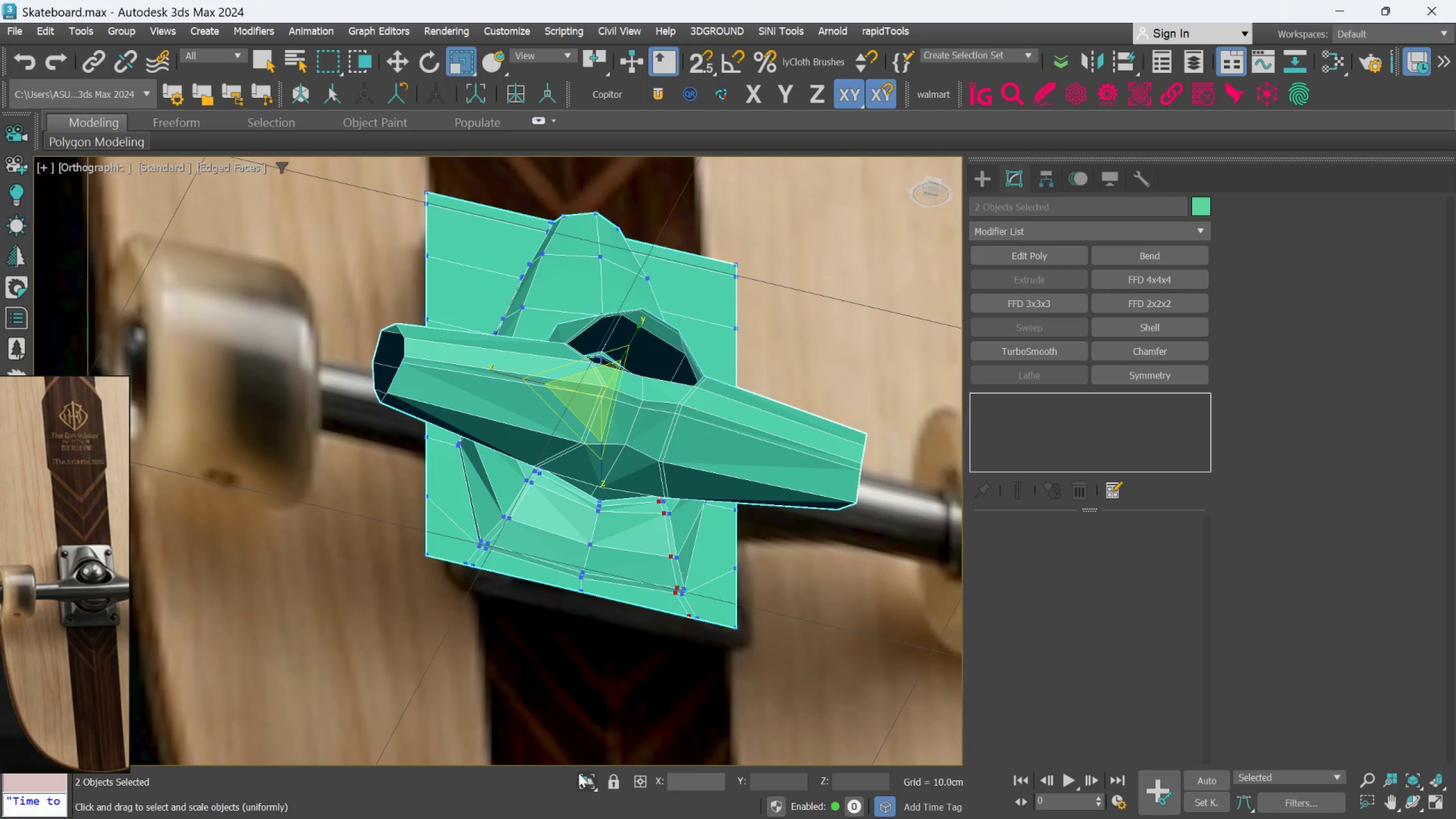 
left_click([586, 782])
 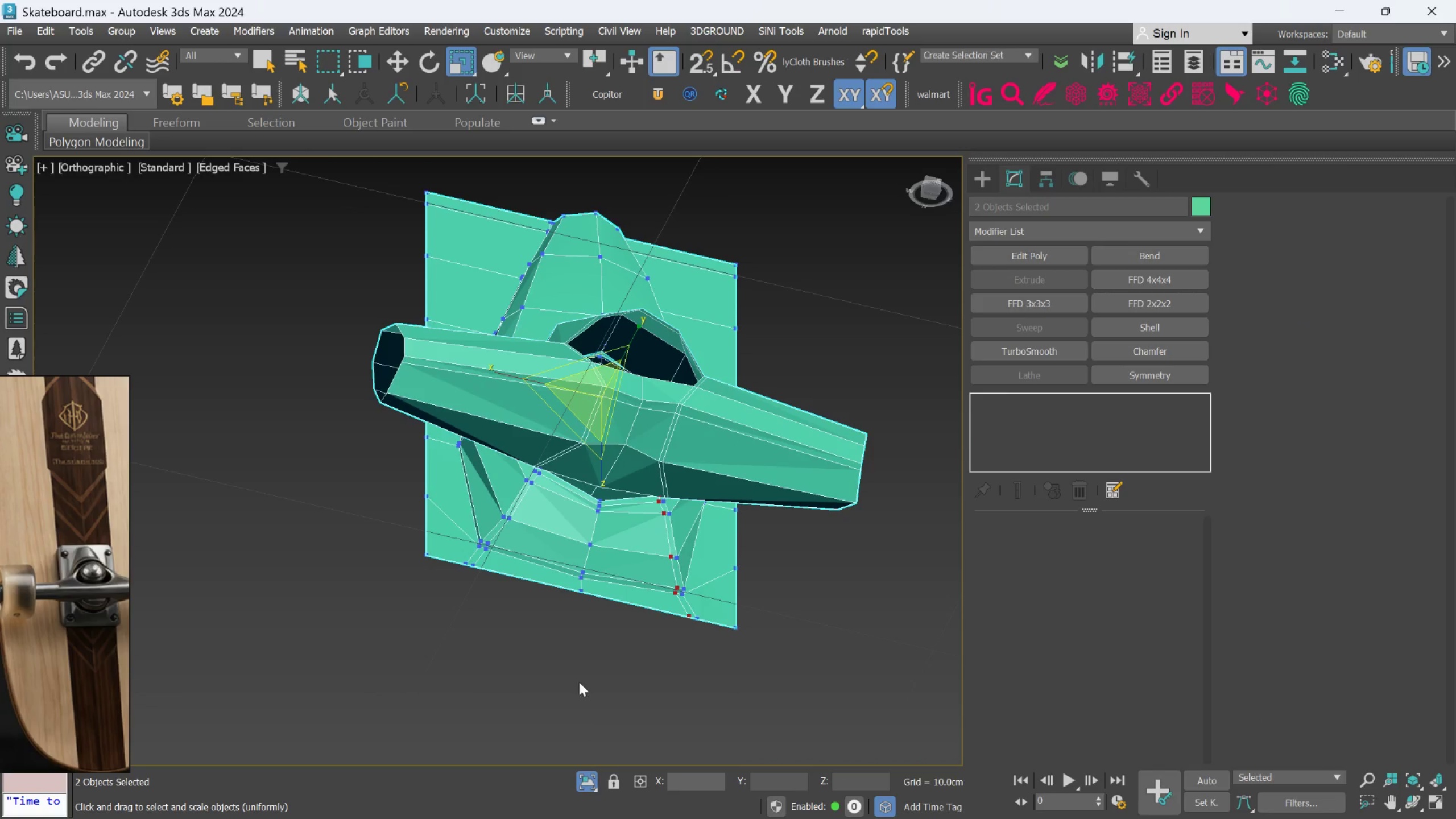 
hold_key(key=AltLeft, duration=0.95)
 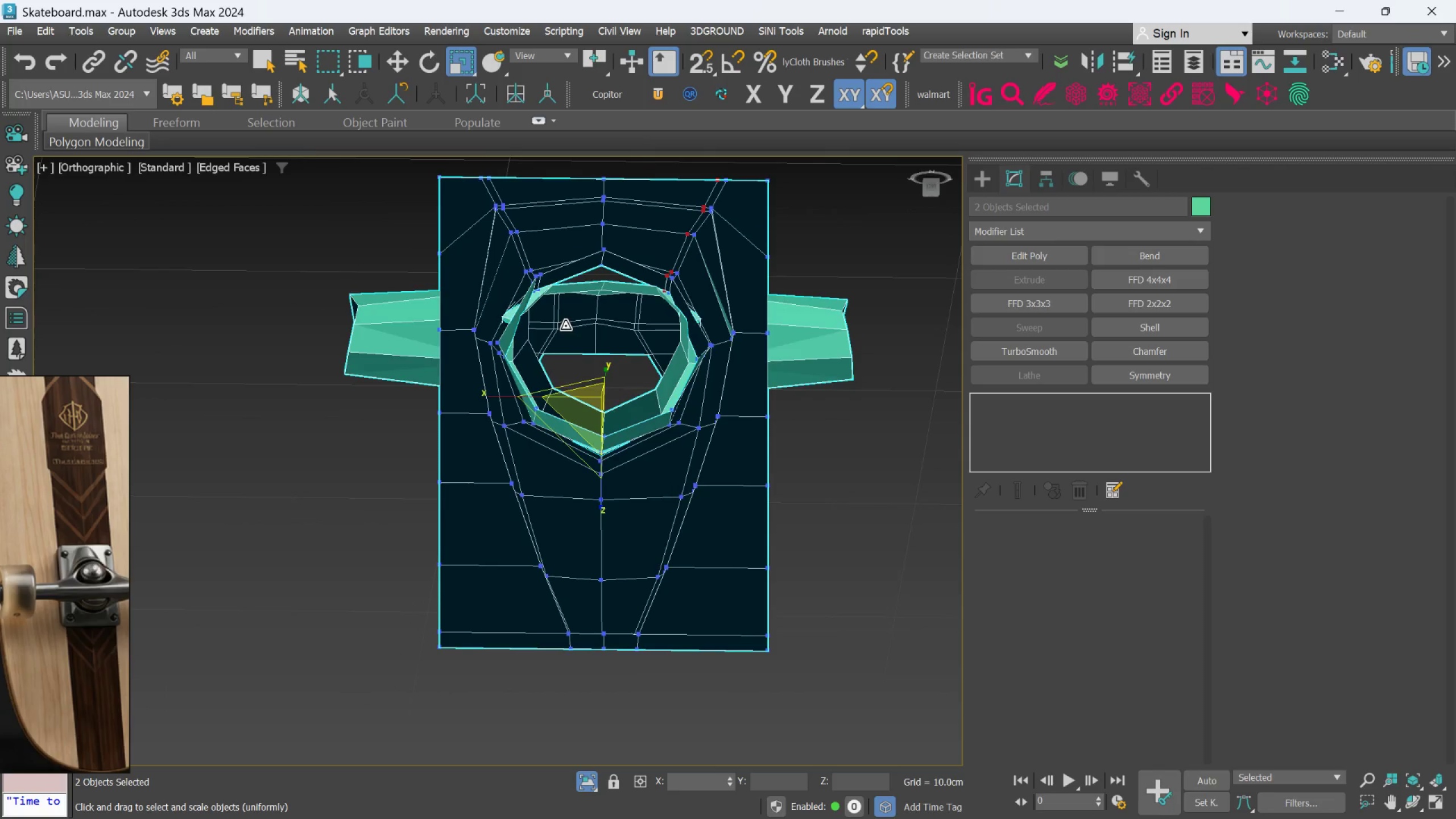 
hold_key(key=AltLeft, duration=0.7)
 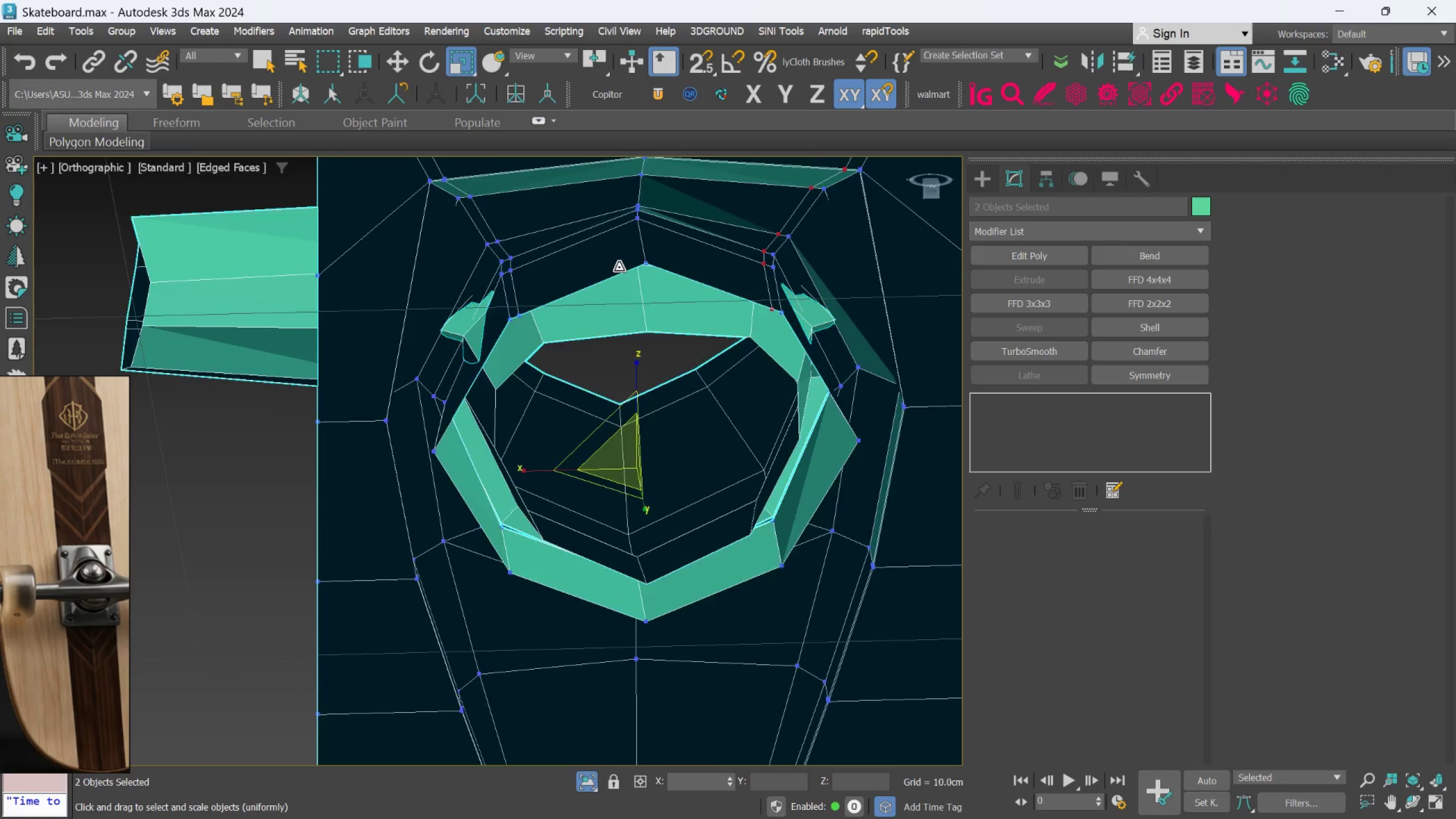 
scroll: coordinate [565, 326], scroll_direction: up, amount: 2.0
 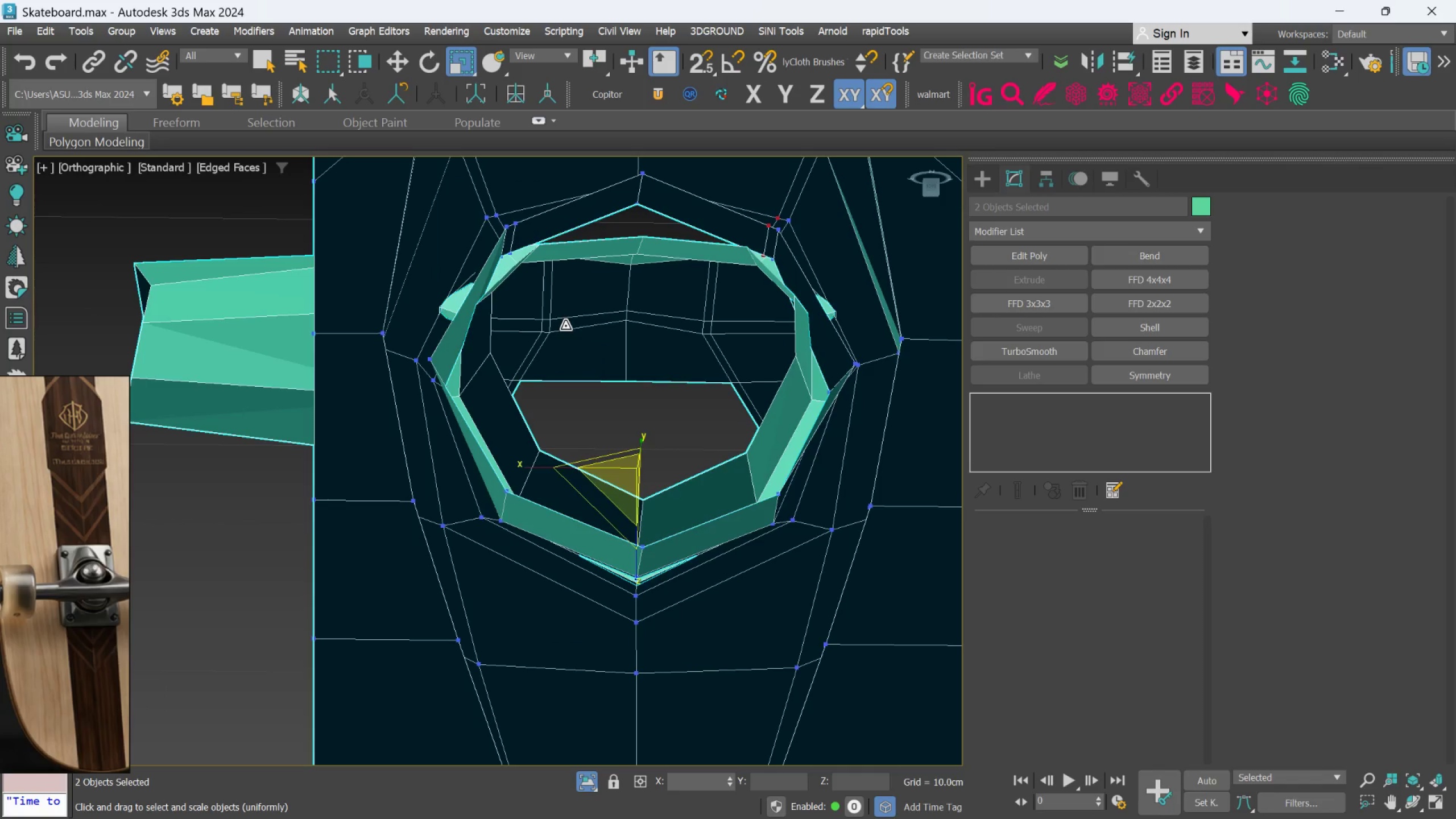 
hold_key(key=AltLeft, duration=0.78)
 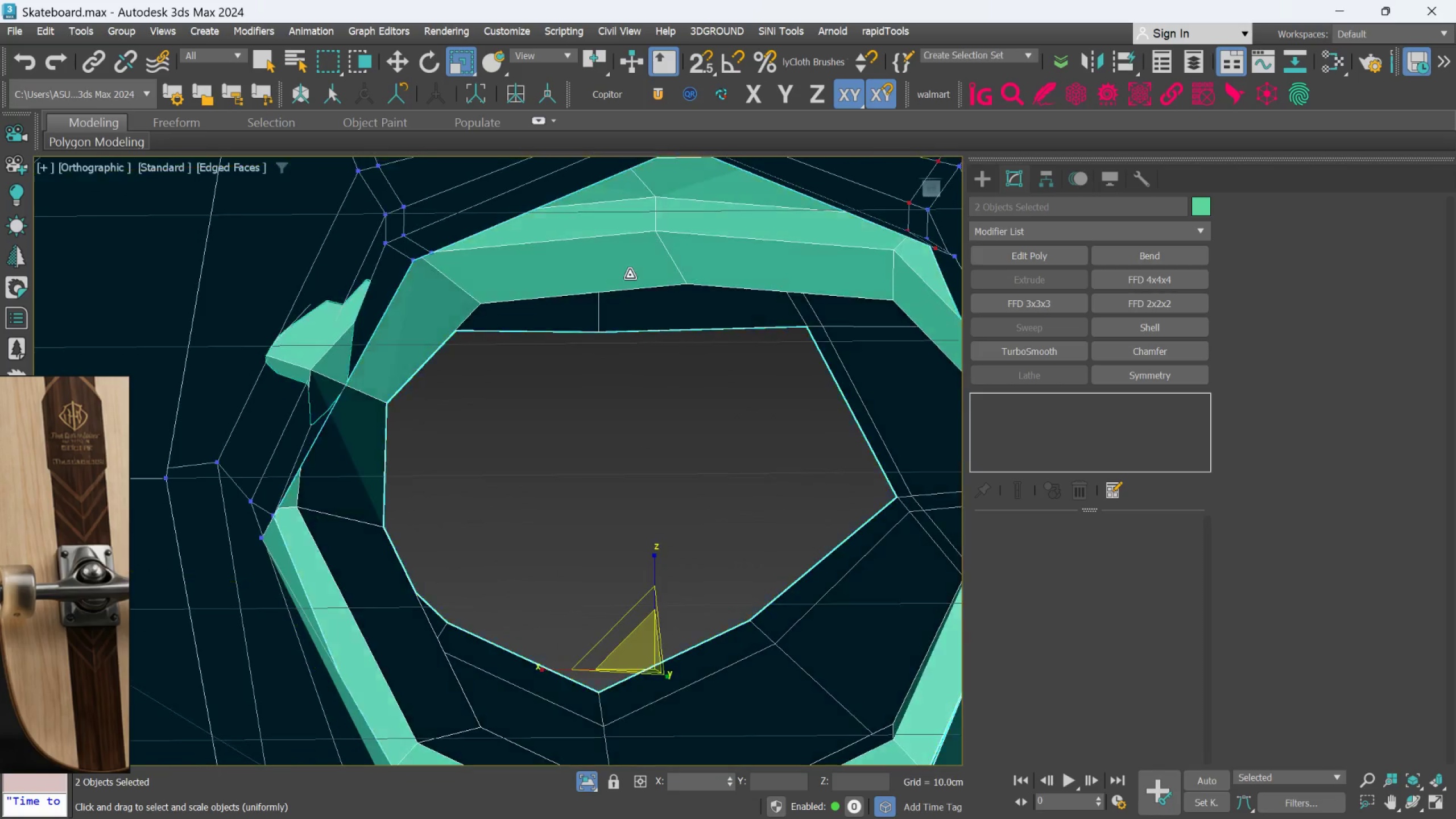 
scroll: coordinate [619, 267], scroll_direction: up, amount: 2.0
 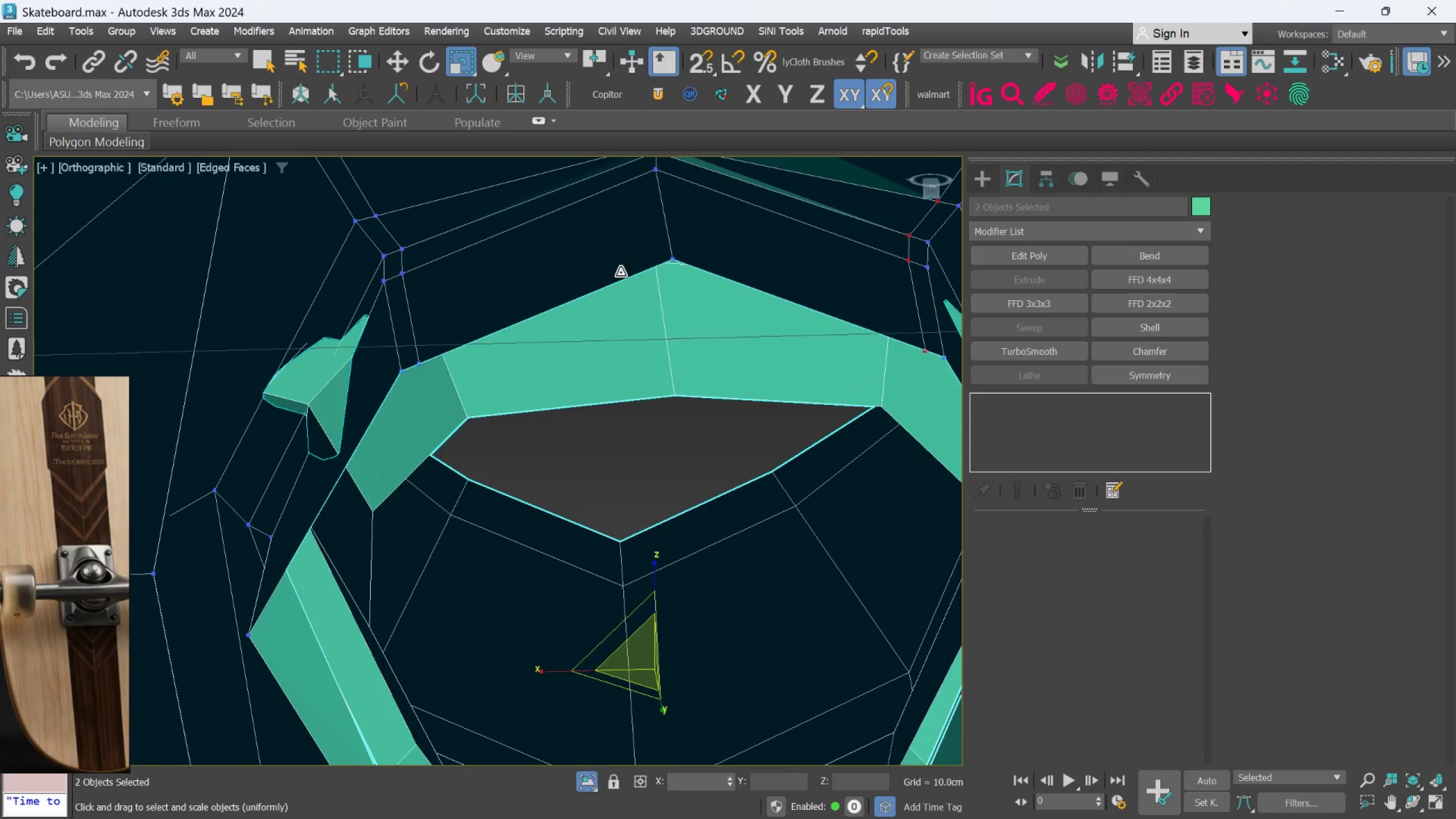 
scroll: coordinate [630, 275], scroll_direction: down, amount: 1.0
 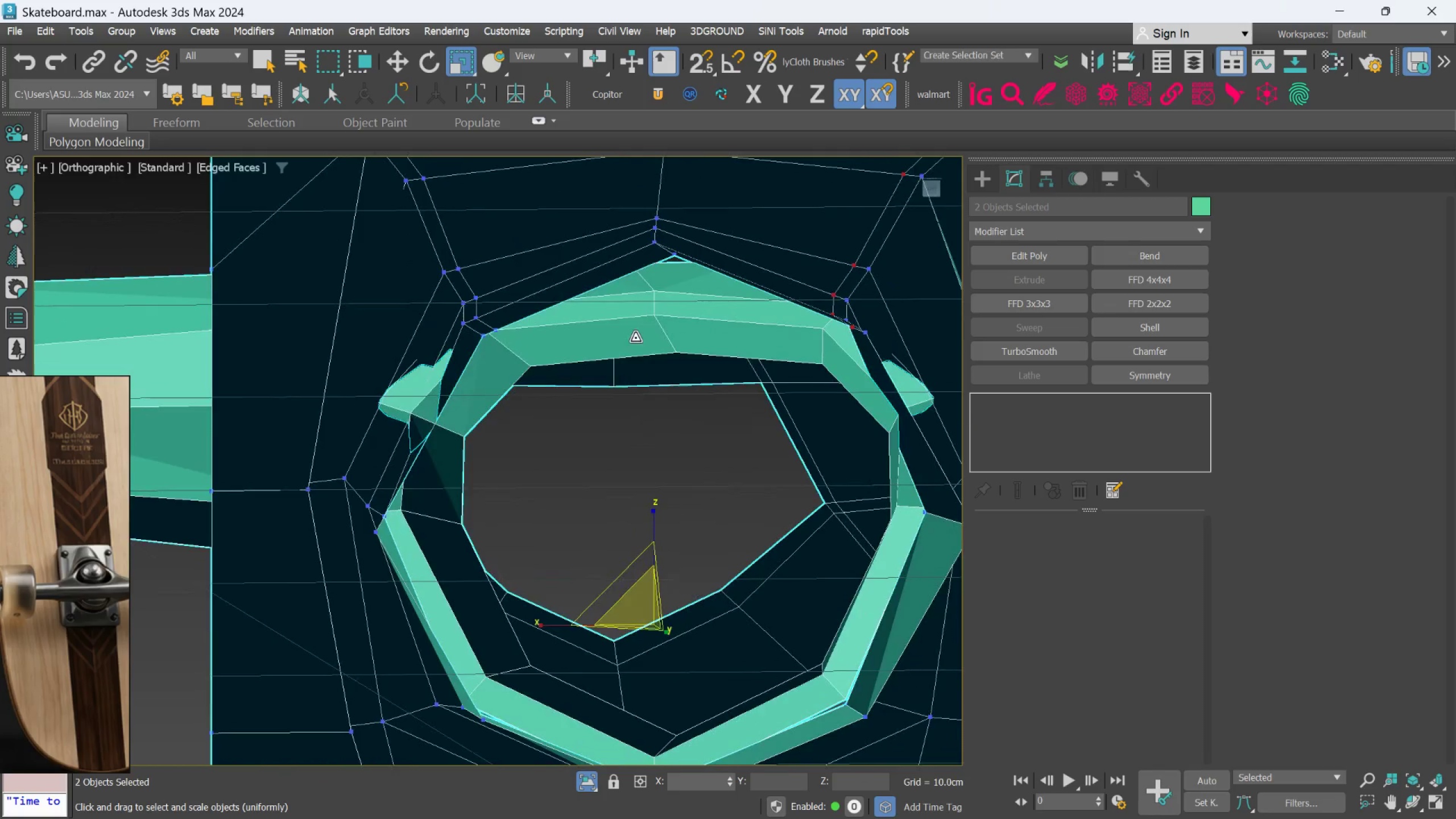 
hold_key(key=AltLeft, duration=0.64)
 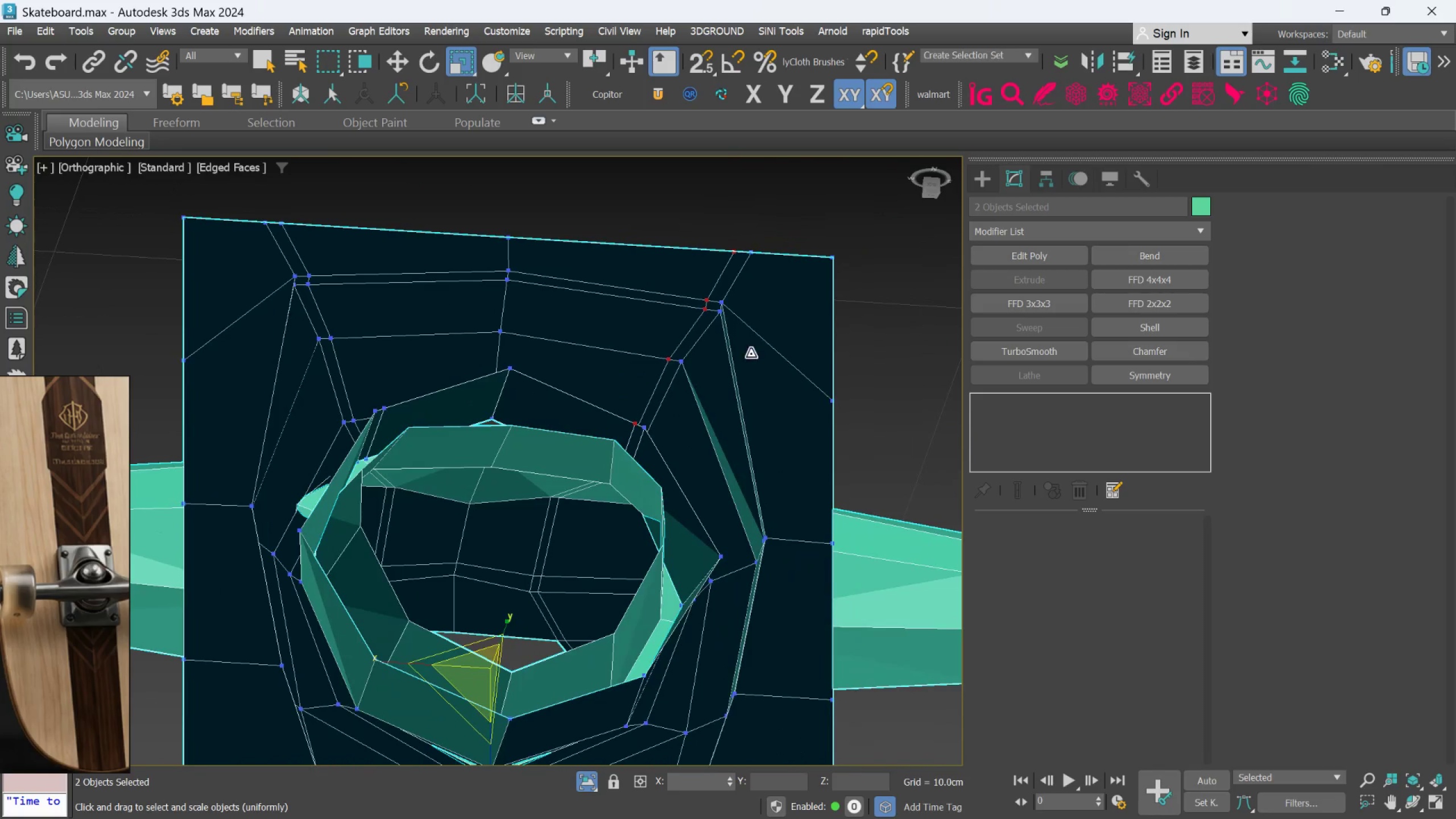 
scroll: coordinate [643, 335], scroll_direction: down, amount: 1.0
 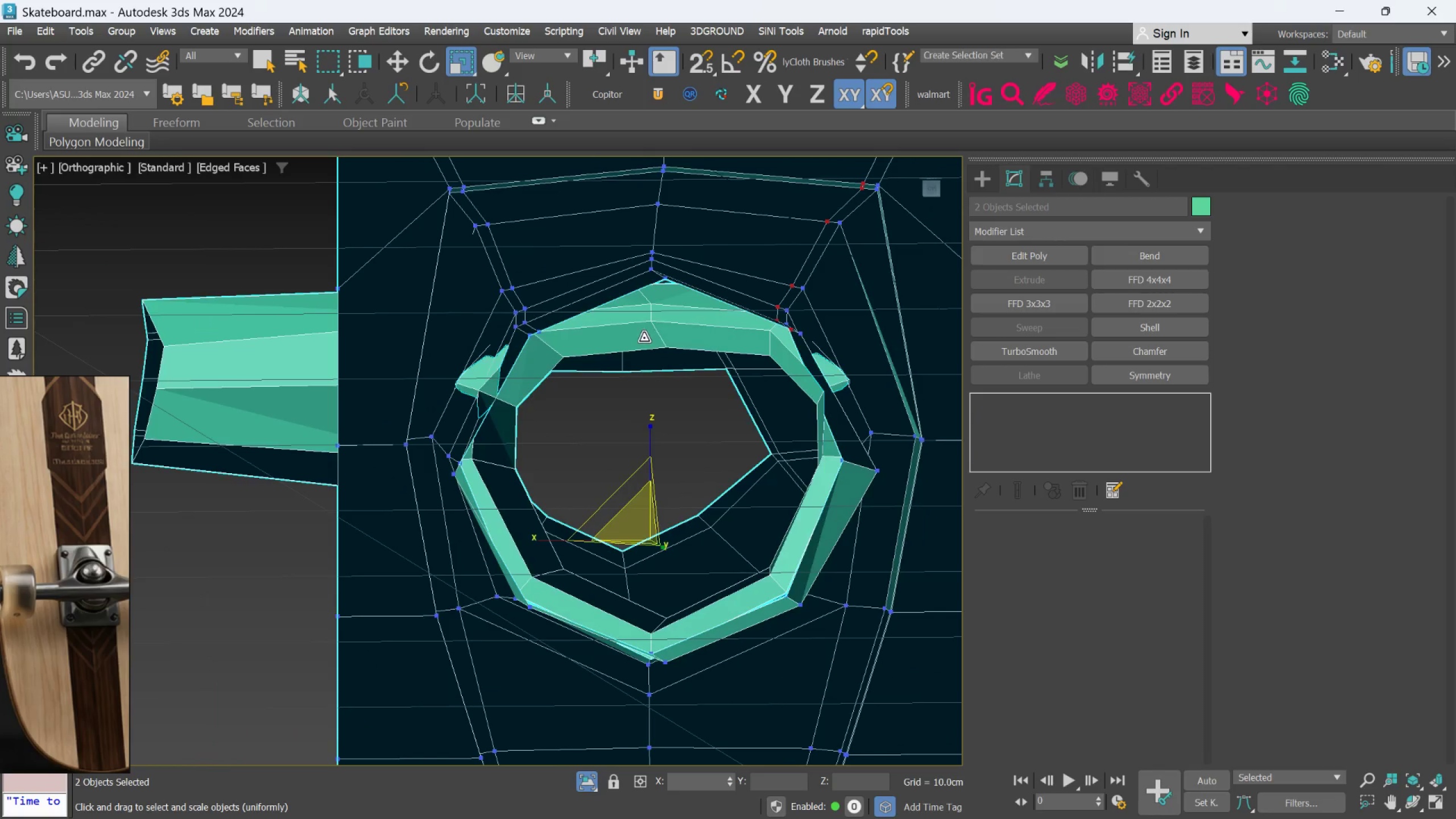 
left_click([892, 270])
 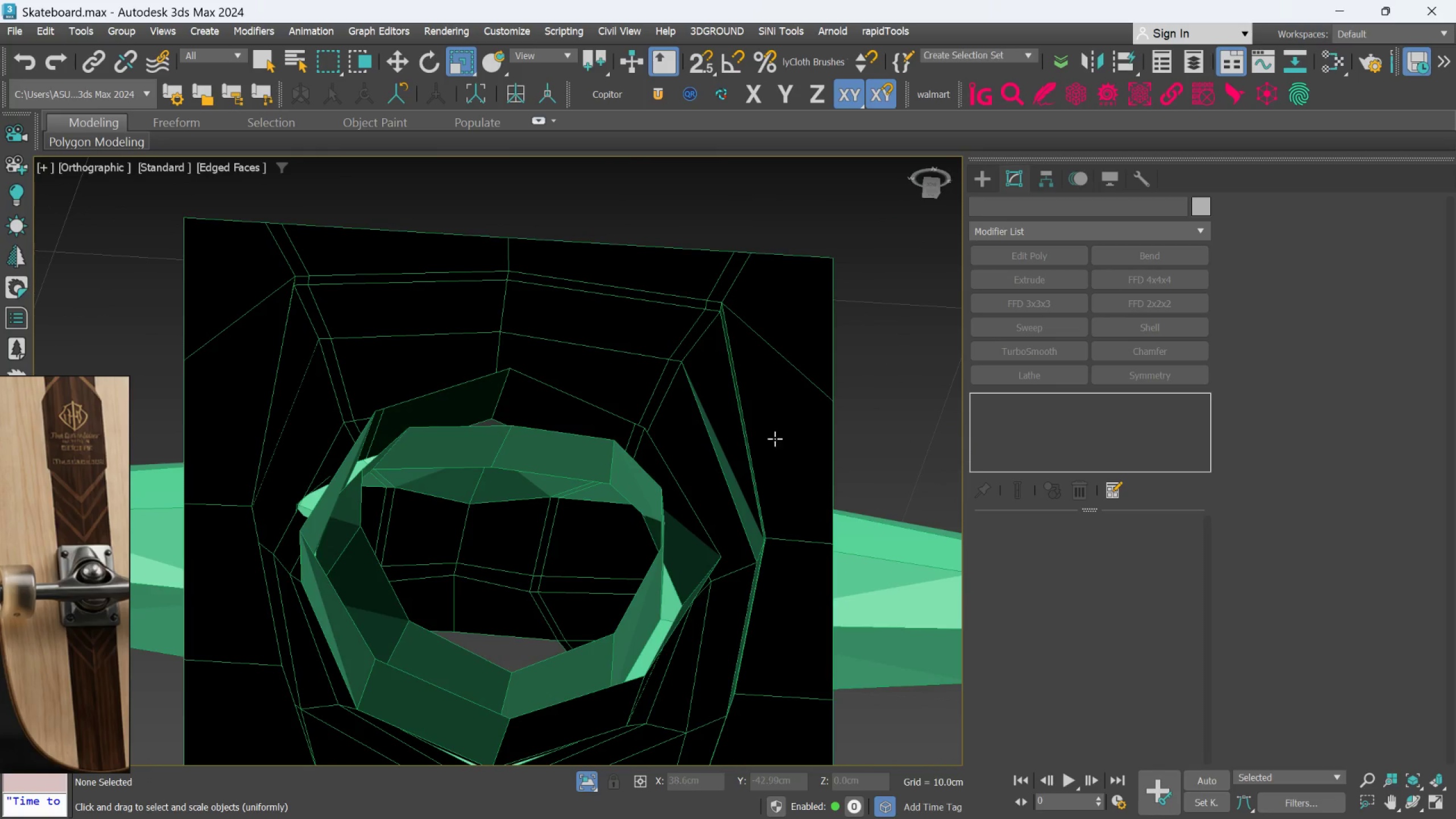 
hold_key(key=AltLeft, duration=0.56)
 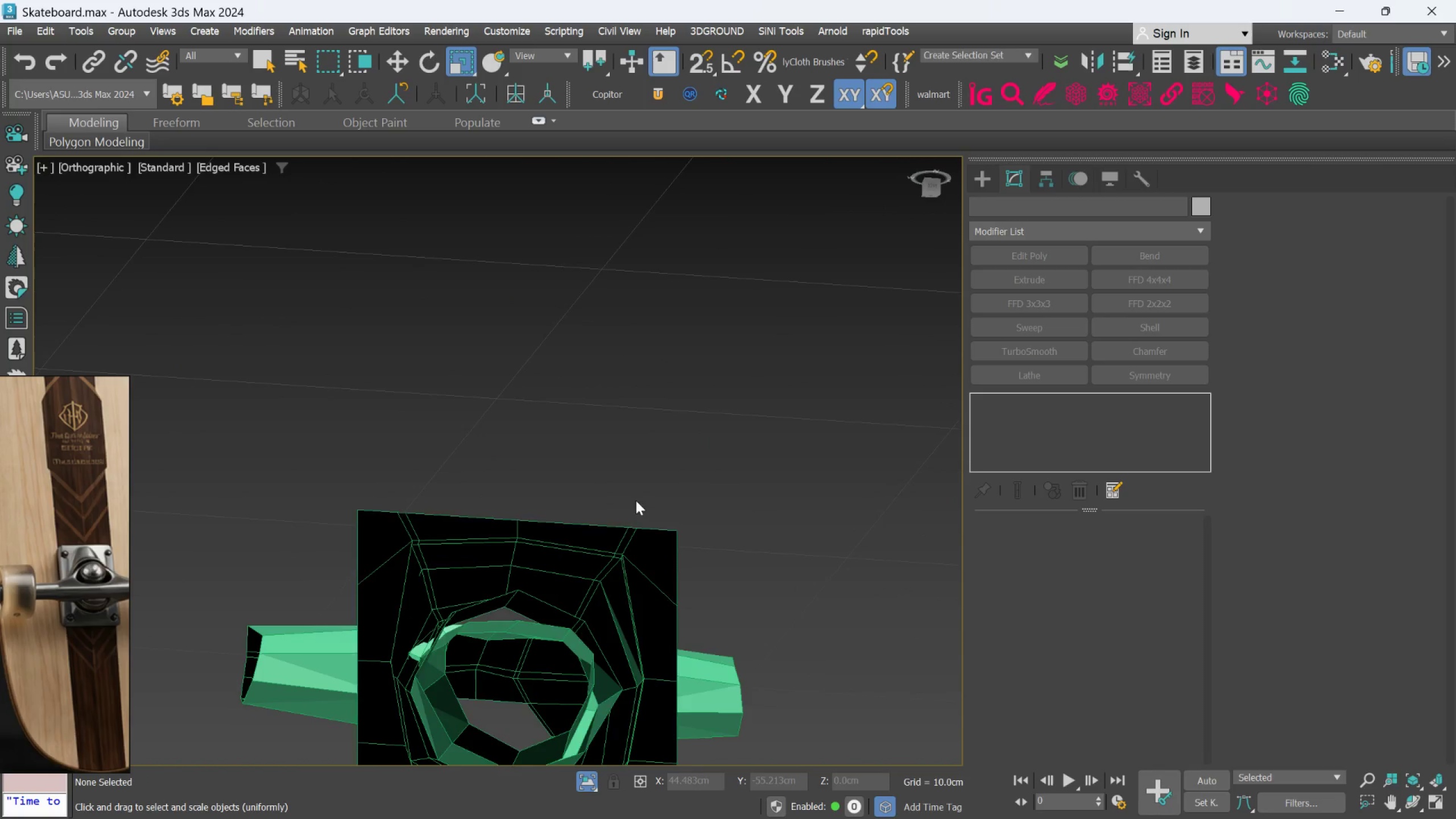 
scroll: coordinate [592, 475], scroll_direction: down, amount: 2.0
 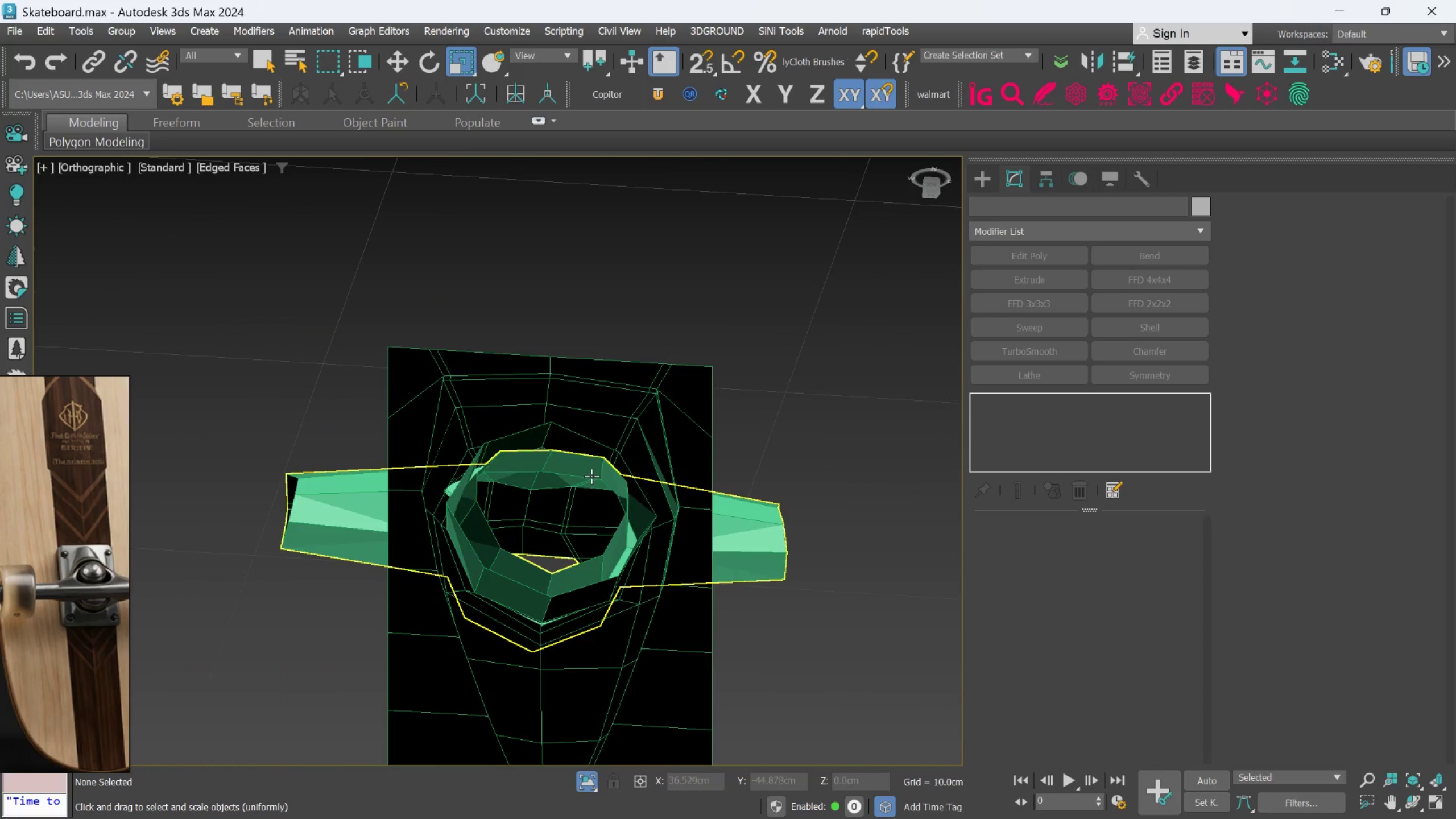 
scroll: coordinate [629, 453], scroll_direction: up, amount: 3.0
 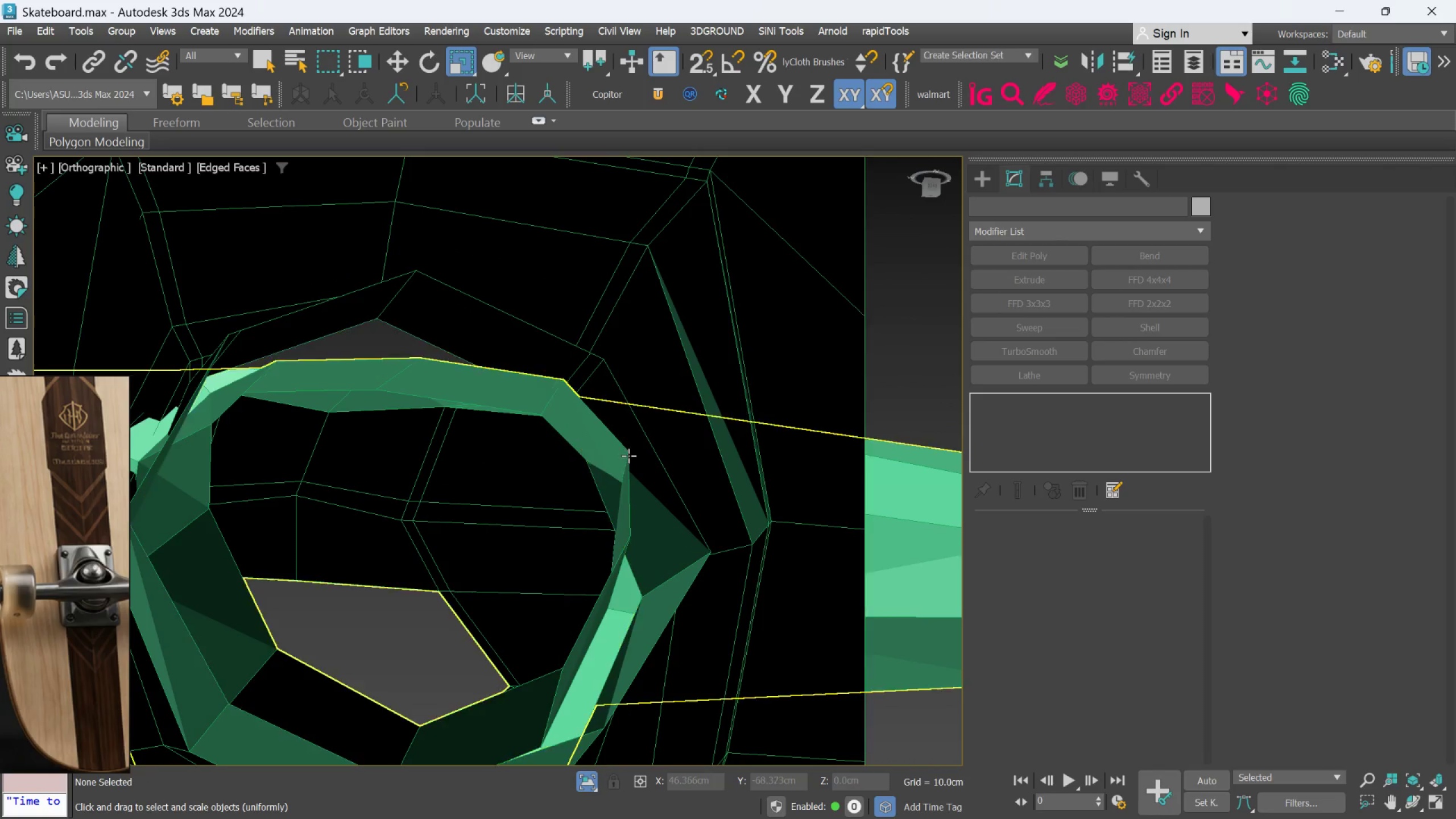 
left_click([628, 456])
 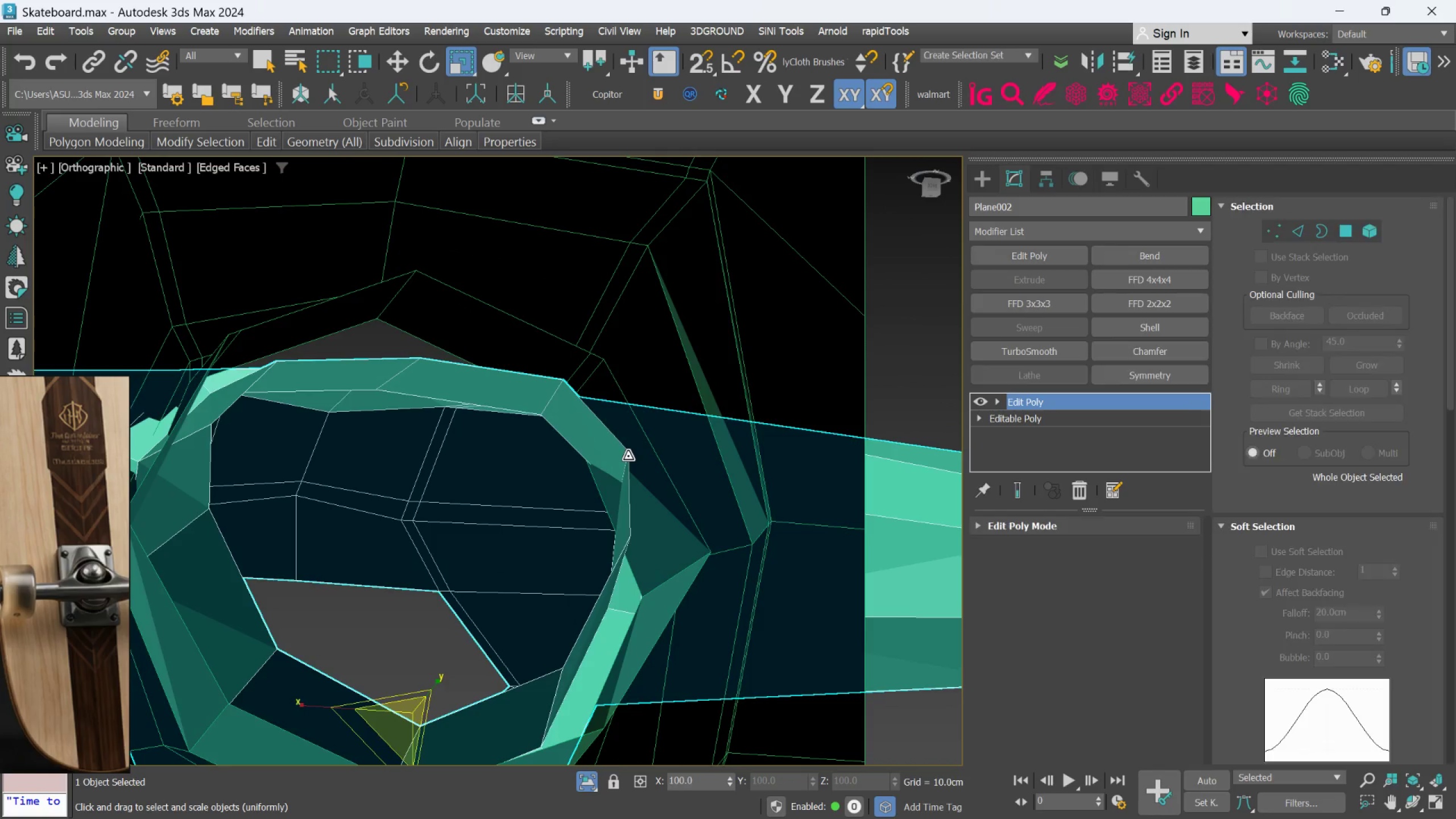 
hold_key(key=AltLeft, duration=1.5)
 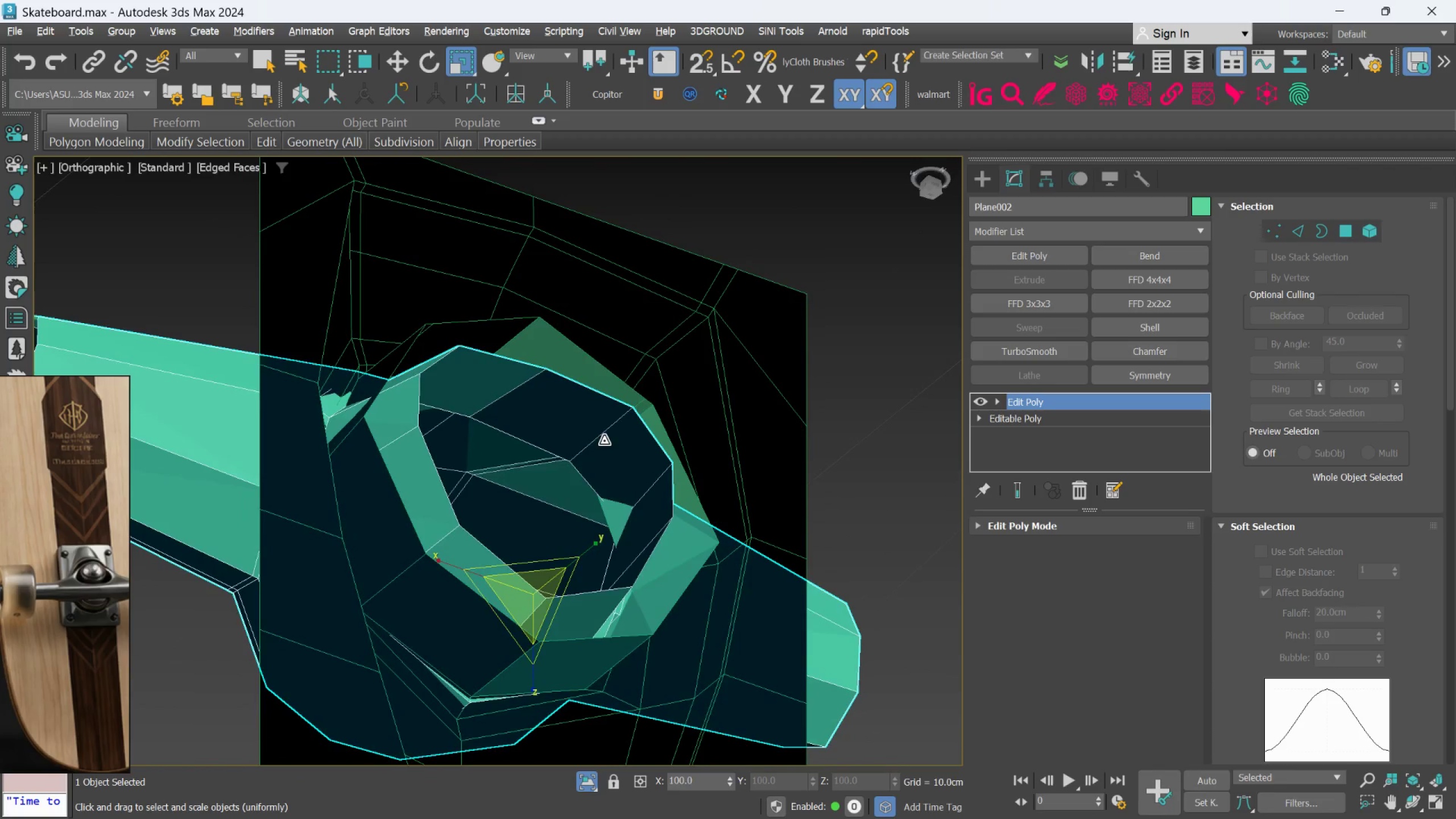 
scroll: coordinate [628, 457], scroll_direction: down, amount: 1.0
 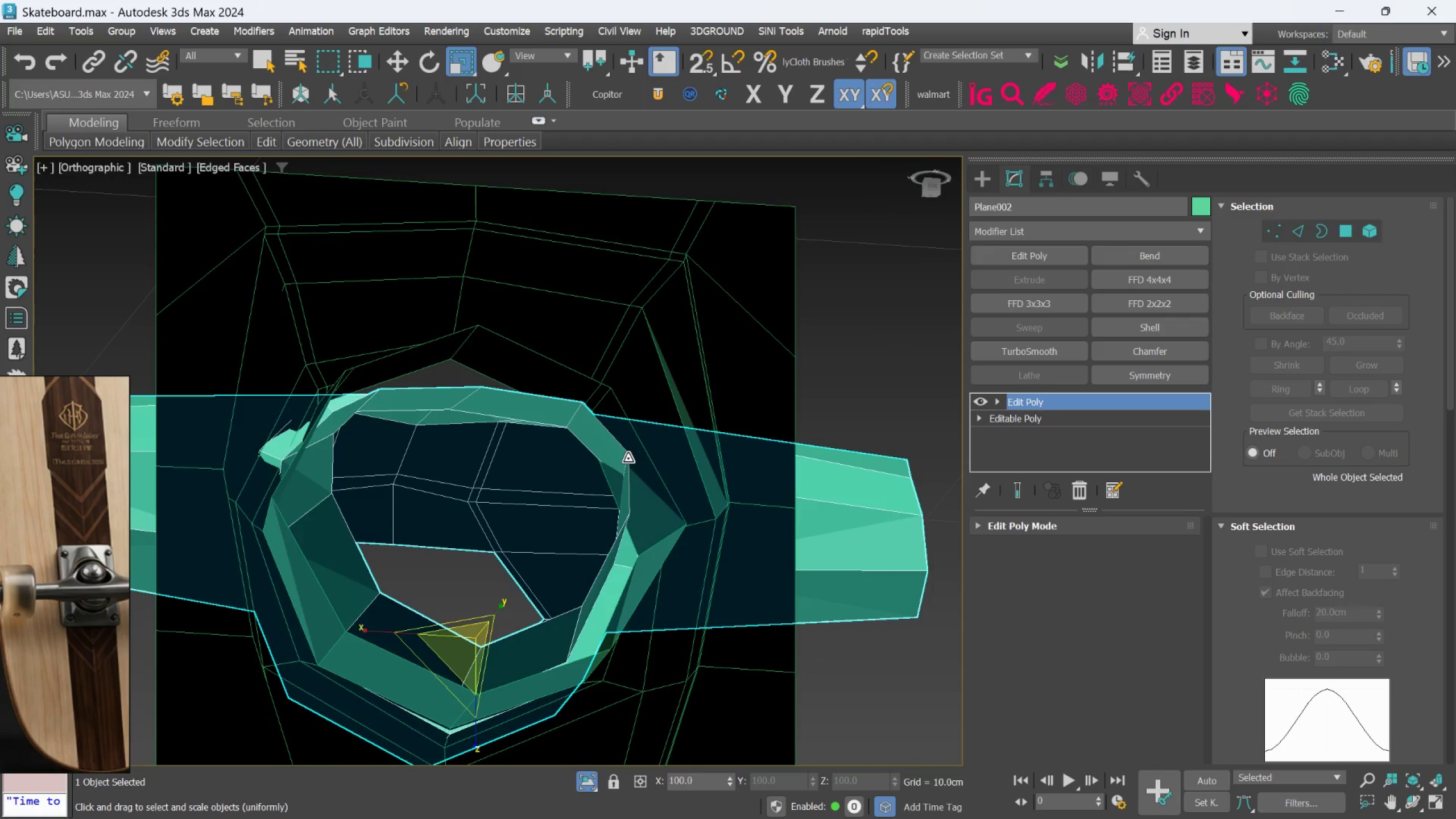 
hold_key(key=AltLeft, duration=0.7)
 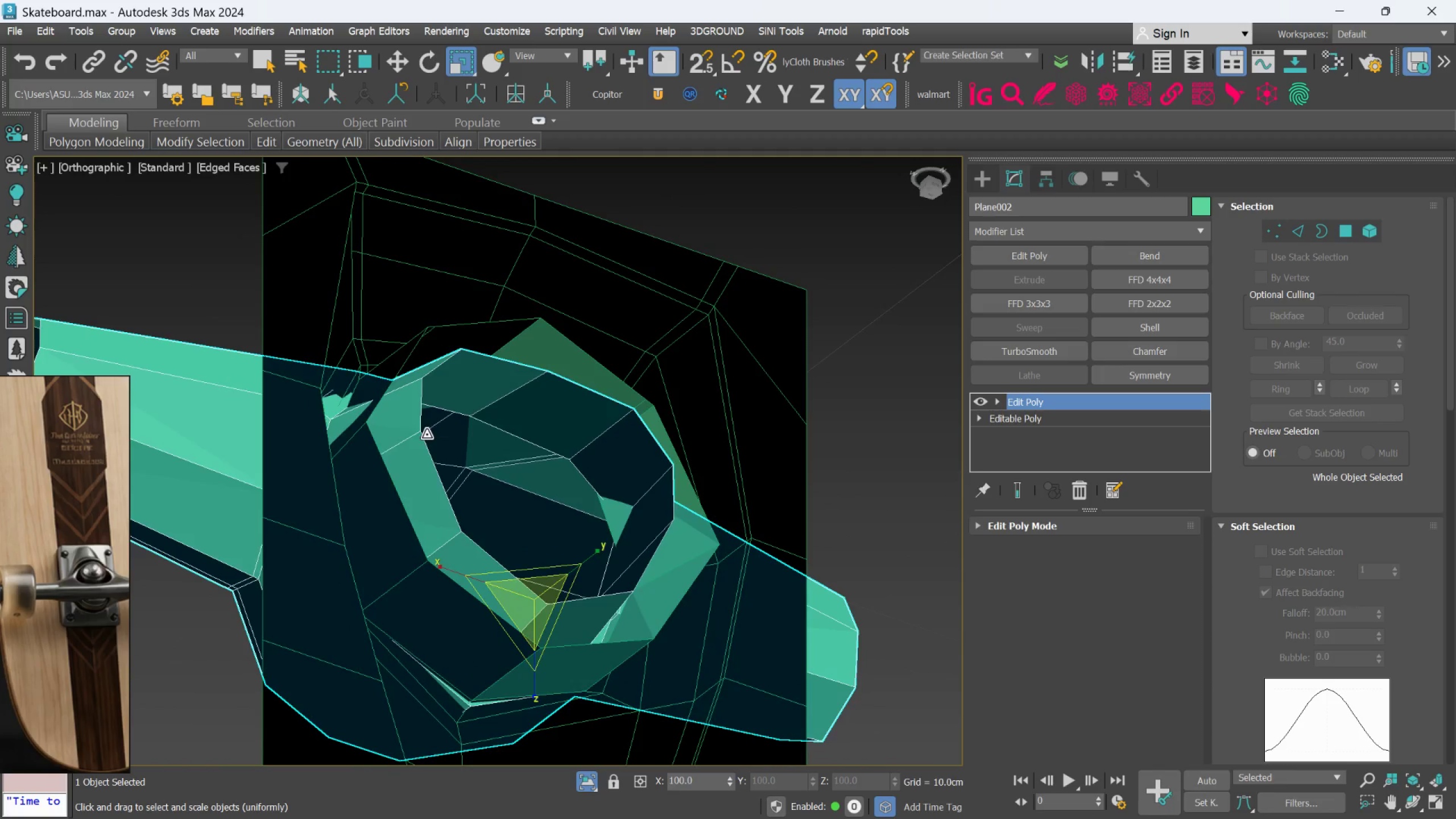 
hold_key(key=AltLeft, duration=0.73)
 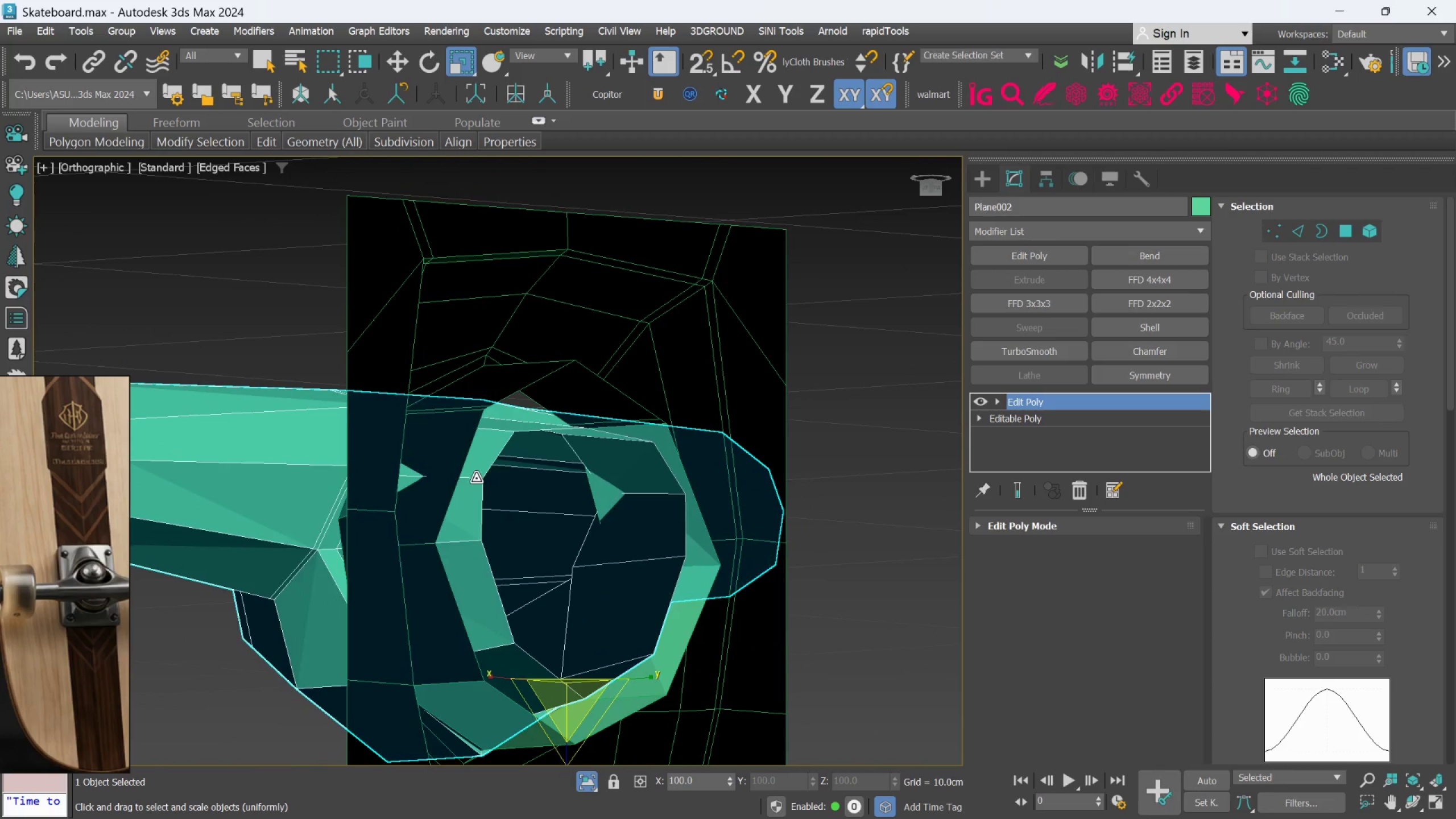 
hold_key(key=AltLeft, duration=0.64)
 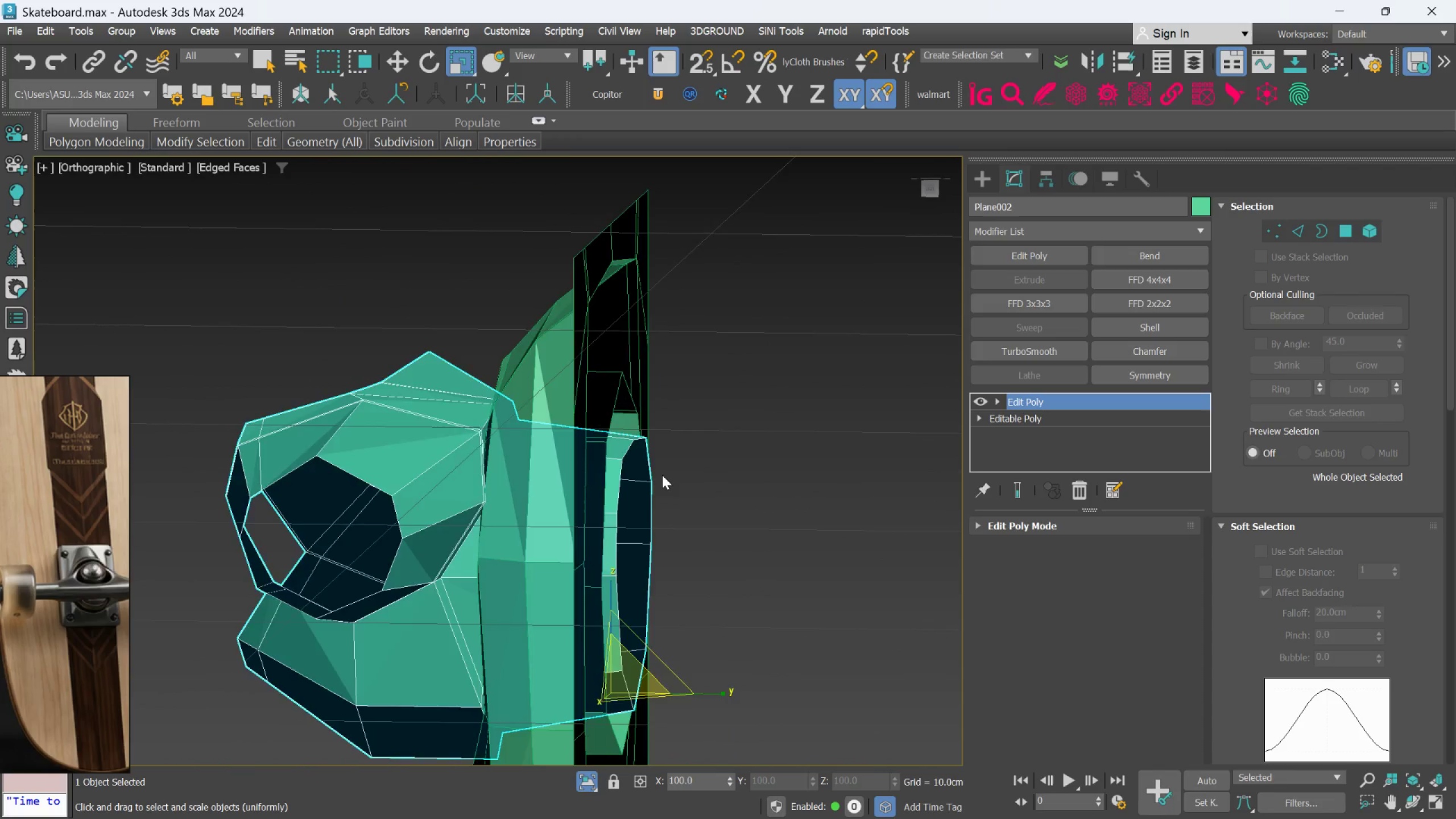 
hold_key(key=AltLeft, duration=1.24)
 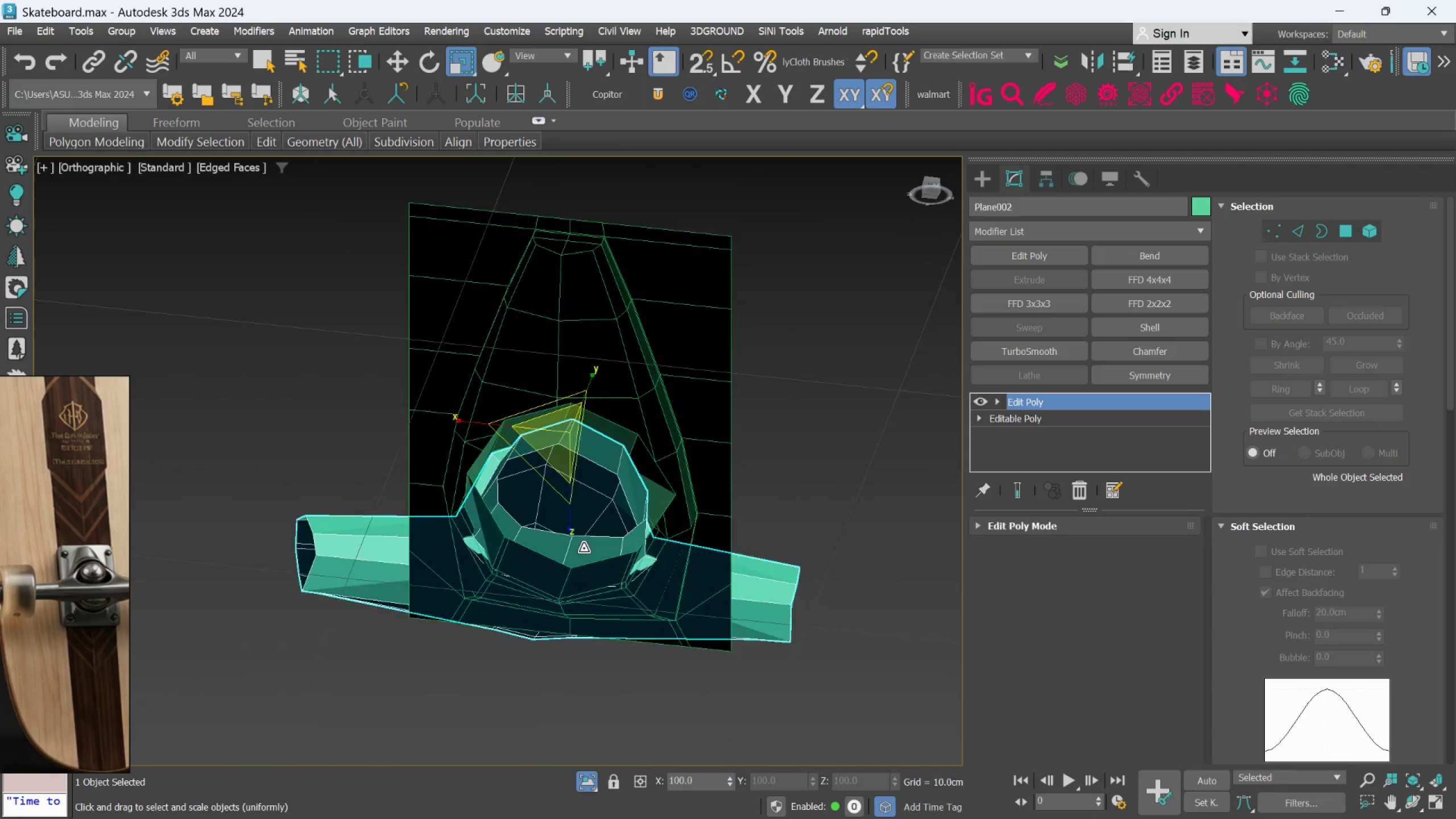 
scroll: coordinate [672, 481], scroll_direction: down, amount: 2.0
 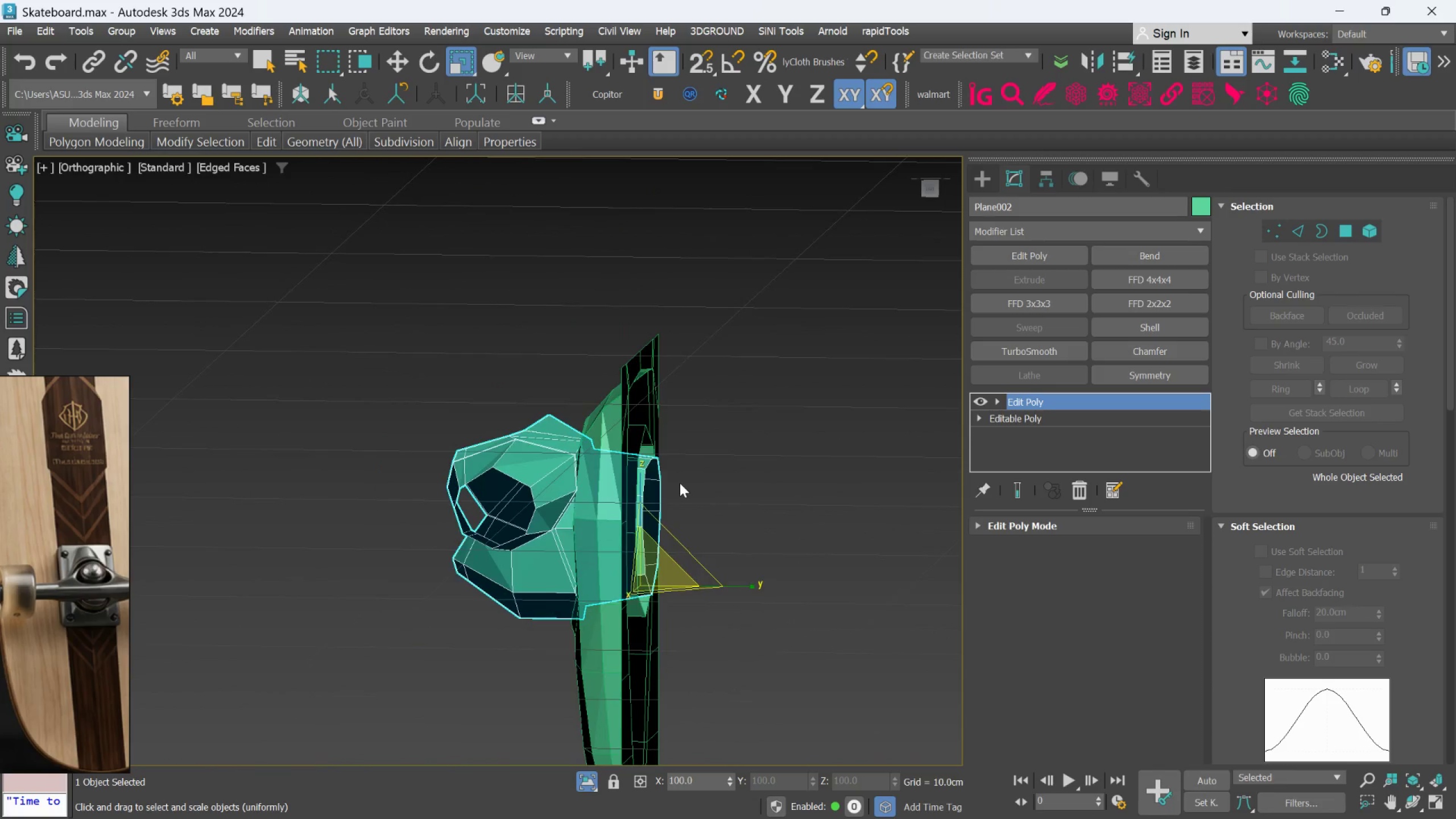 
scroll: coordinate [584, 548], scroll_direction: up, amount: 1.0
 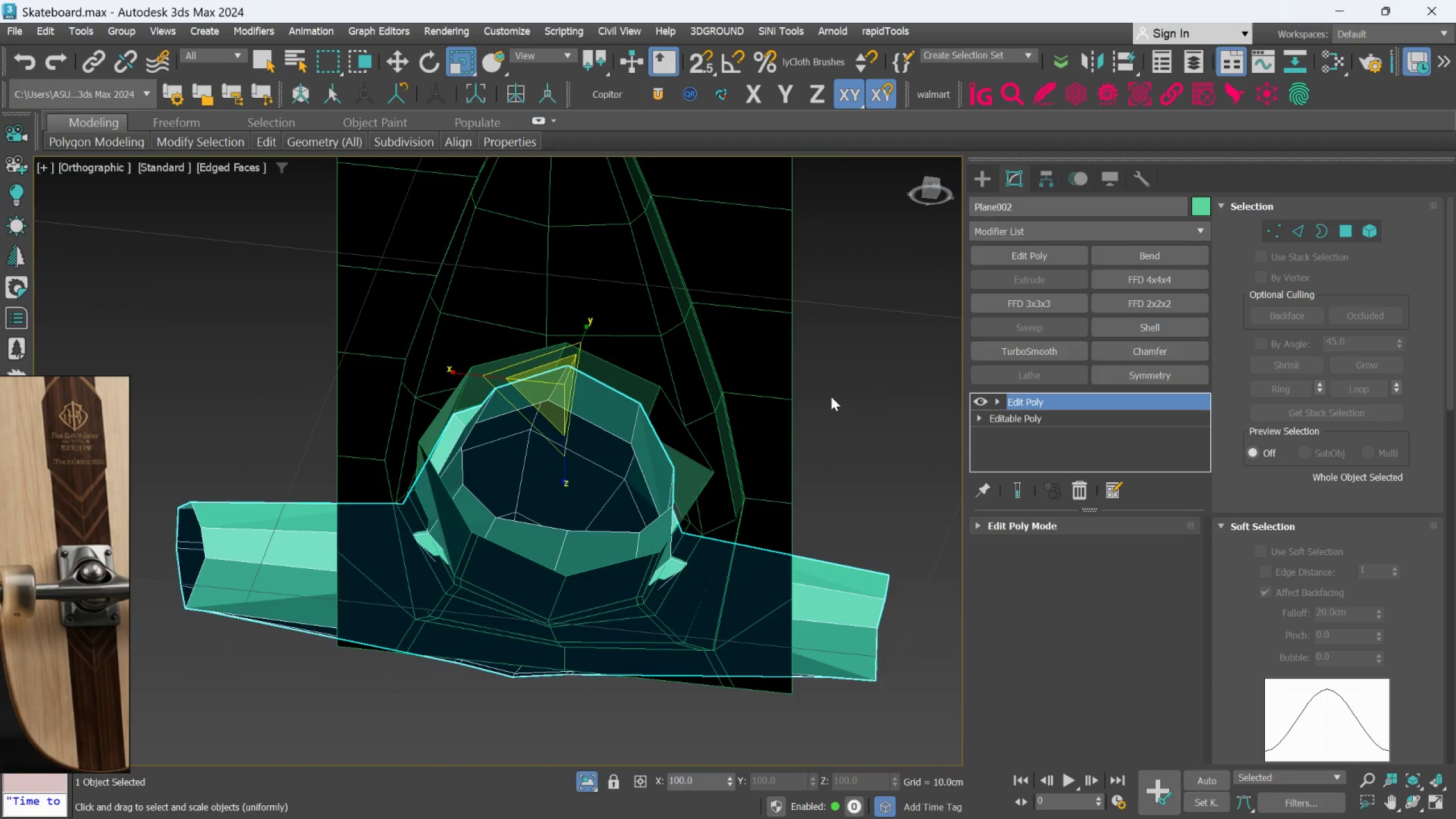 
left_click([832, 390])
 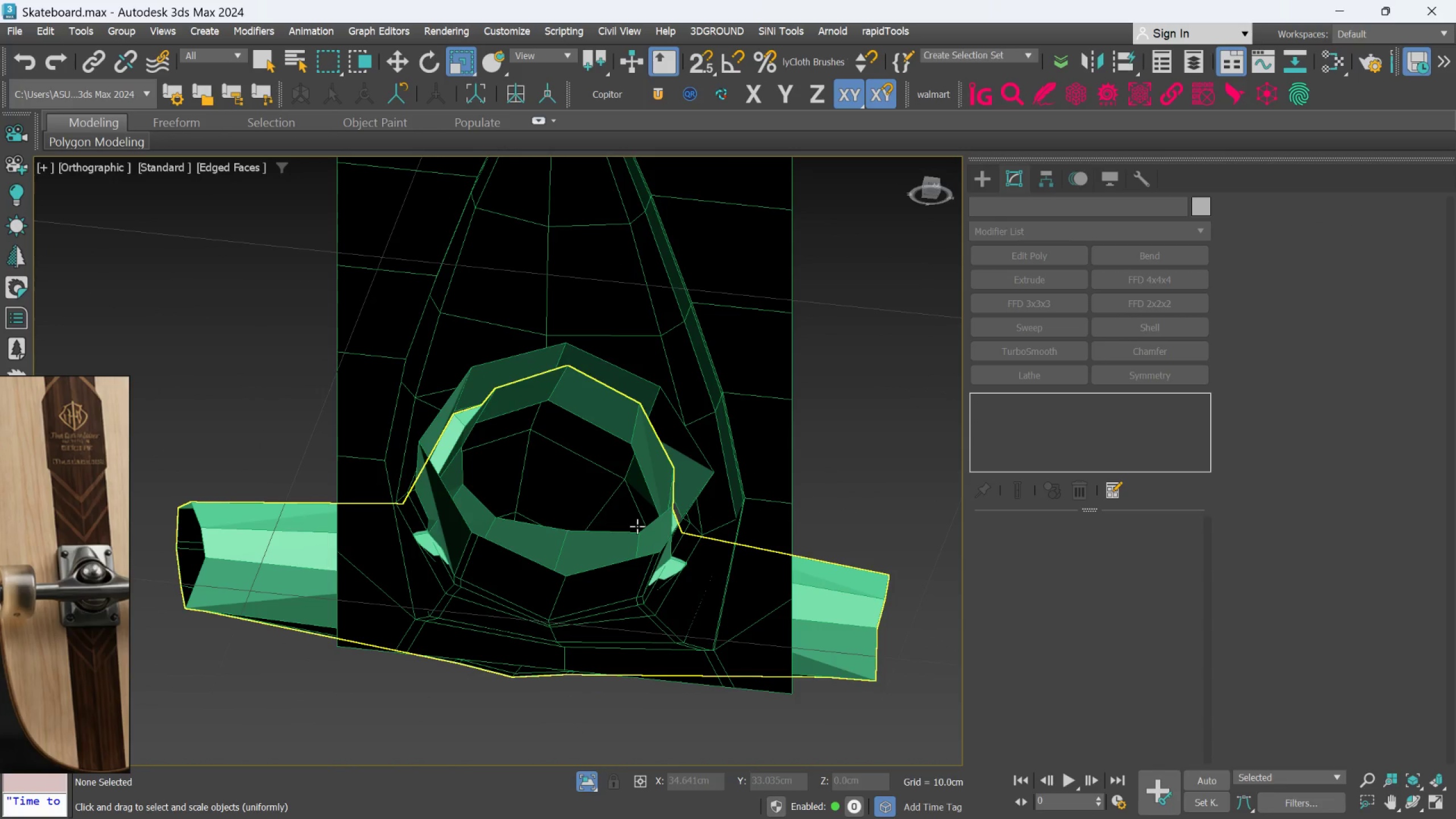 
left_click([636, 523])
 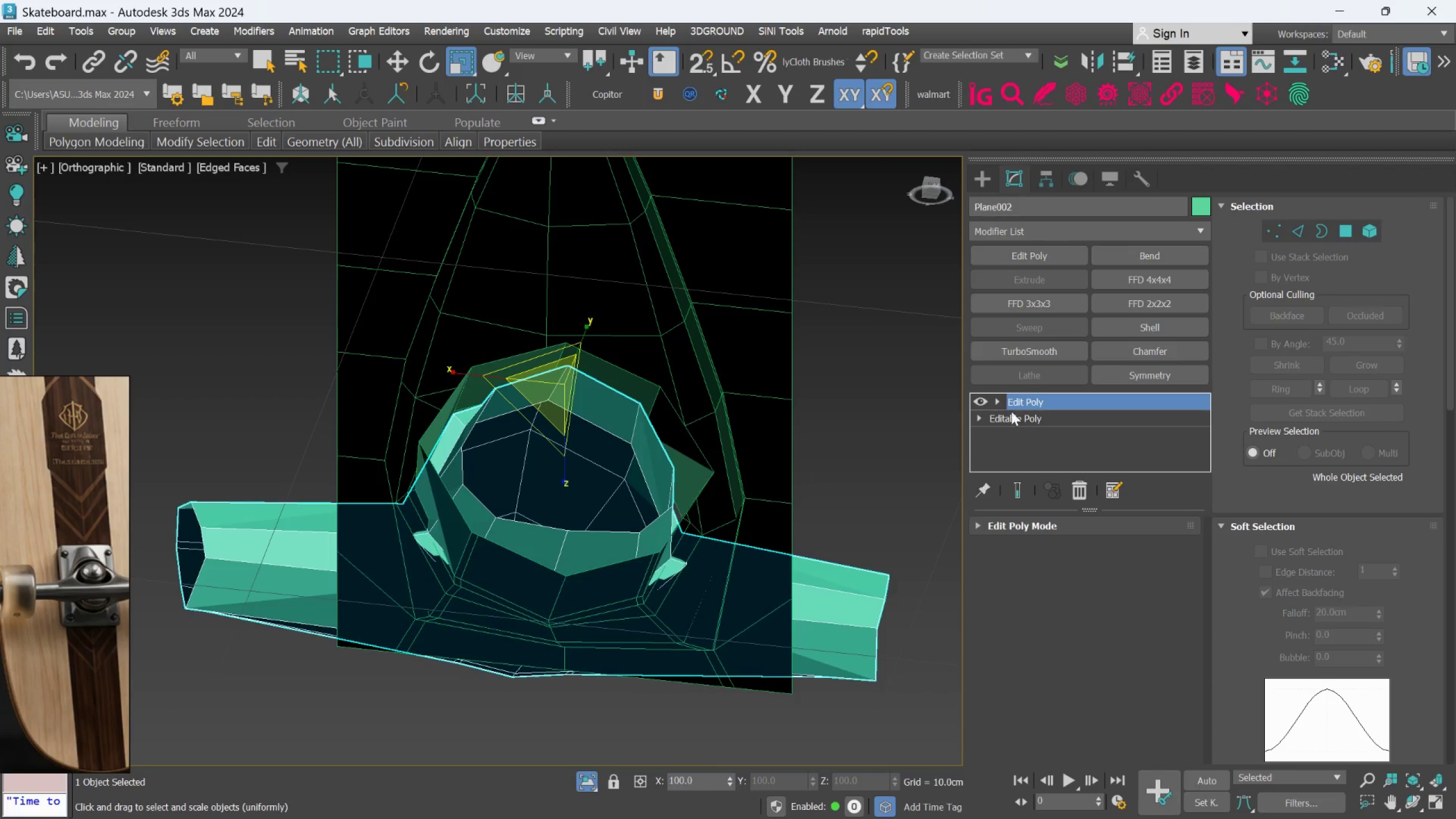 
left_click([781, 425])
 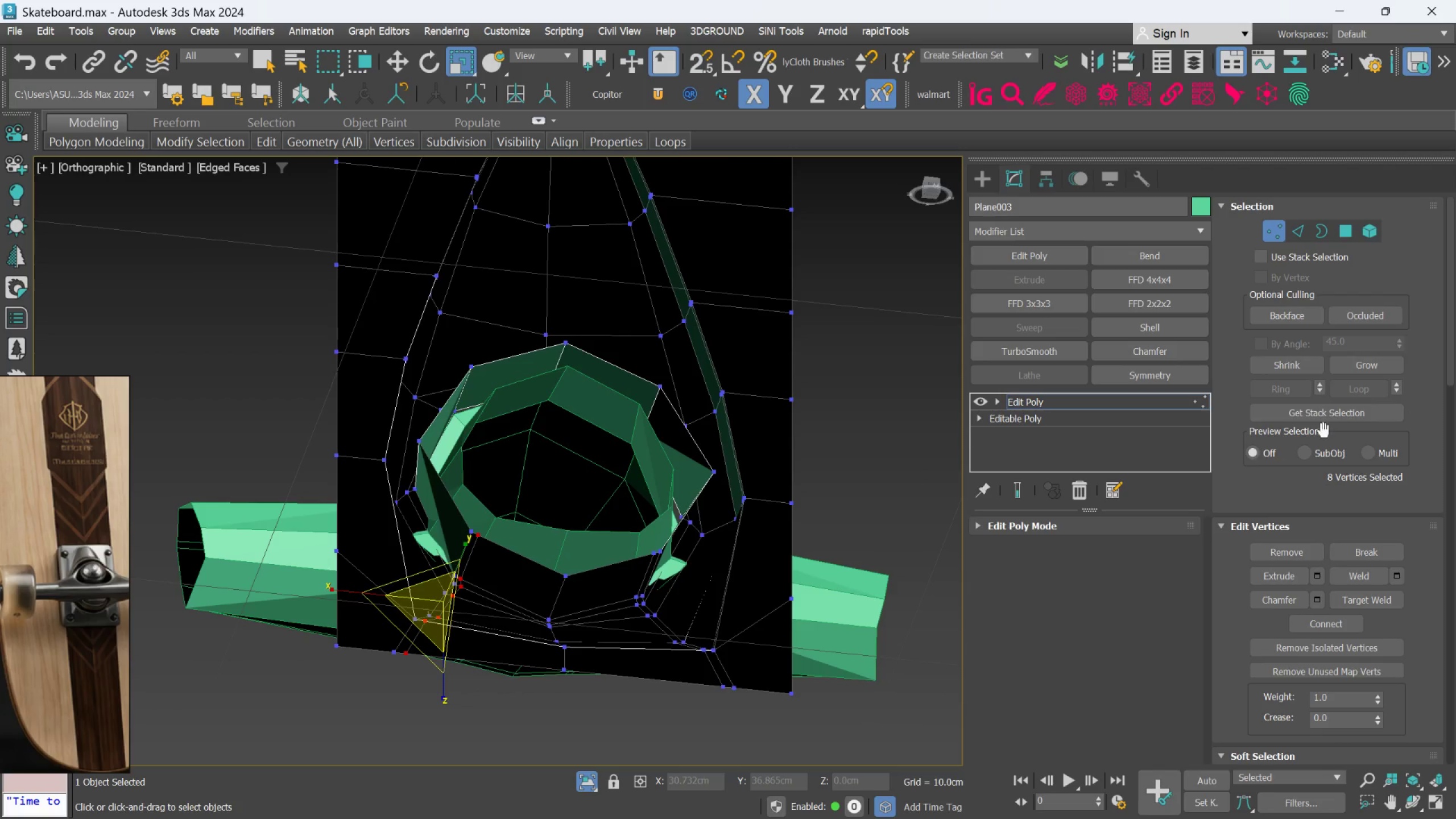 
scroll: coordinate [1283, 609], scroll_direction: down, amount: 42.0
 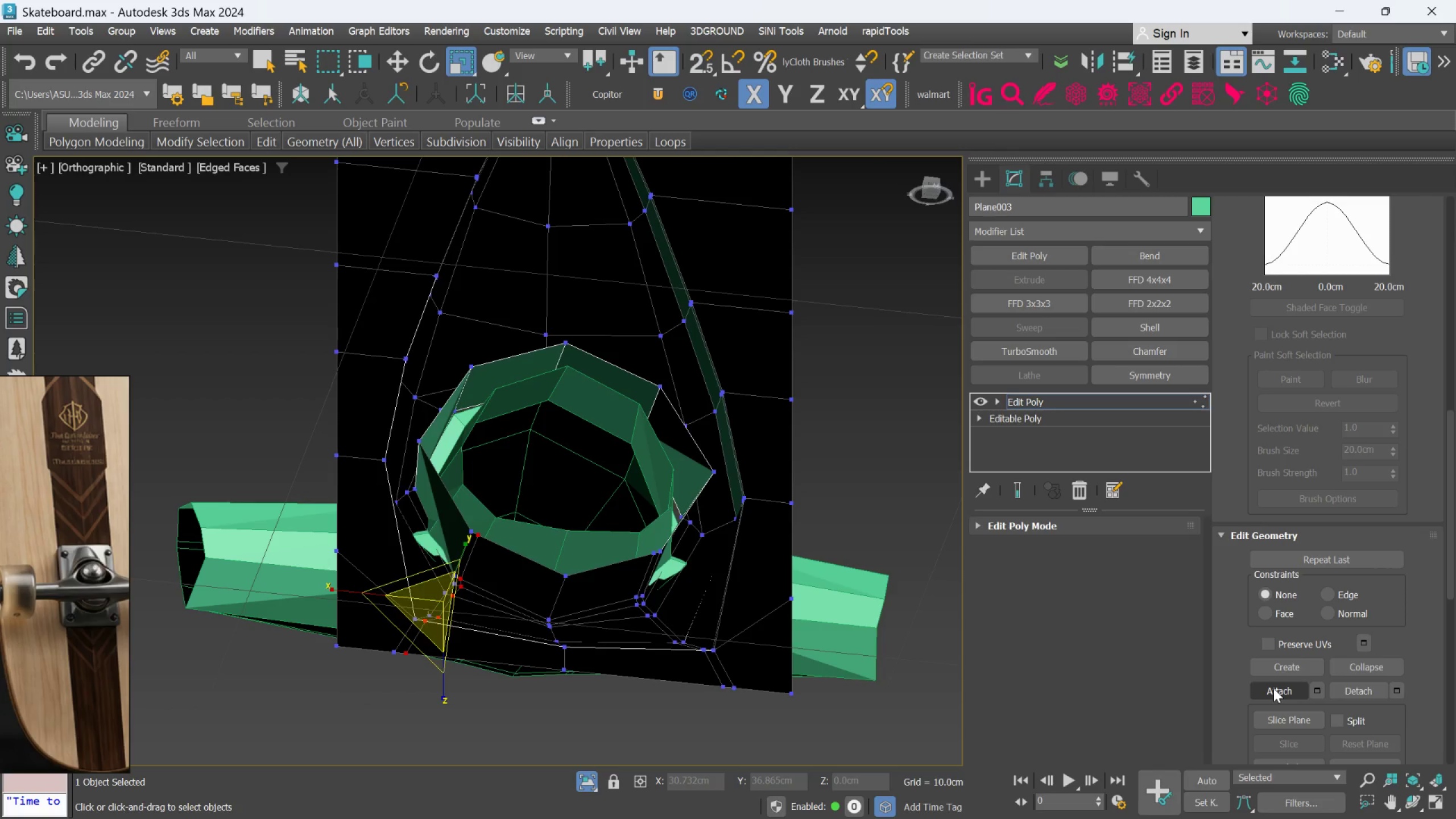 
left_click([1273, 688])
 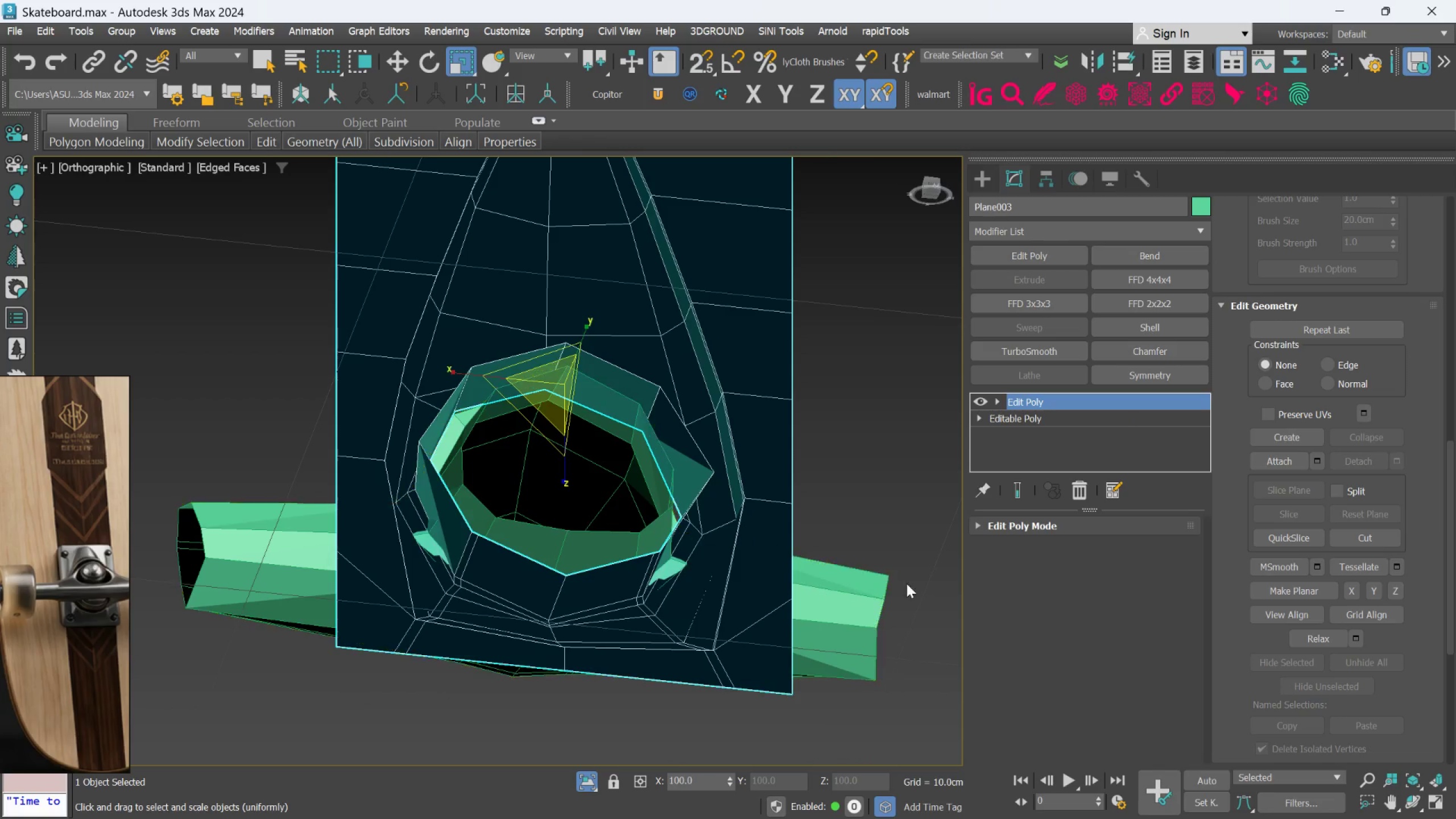 
double_click([771, 485])
 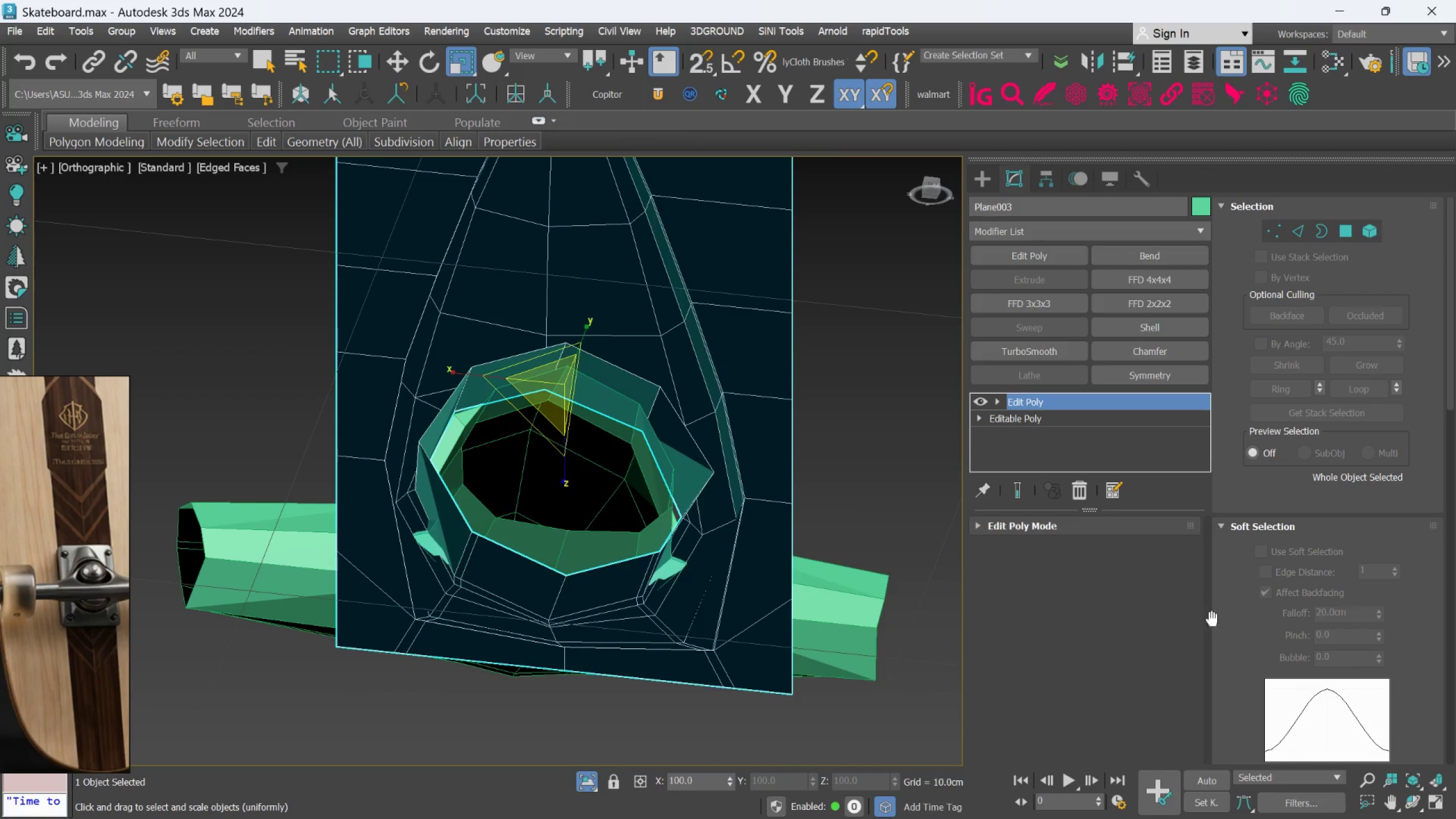 
scroll: coordinate [1267, 645], scroll_direction: down, amount: 27.0
 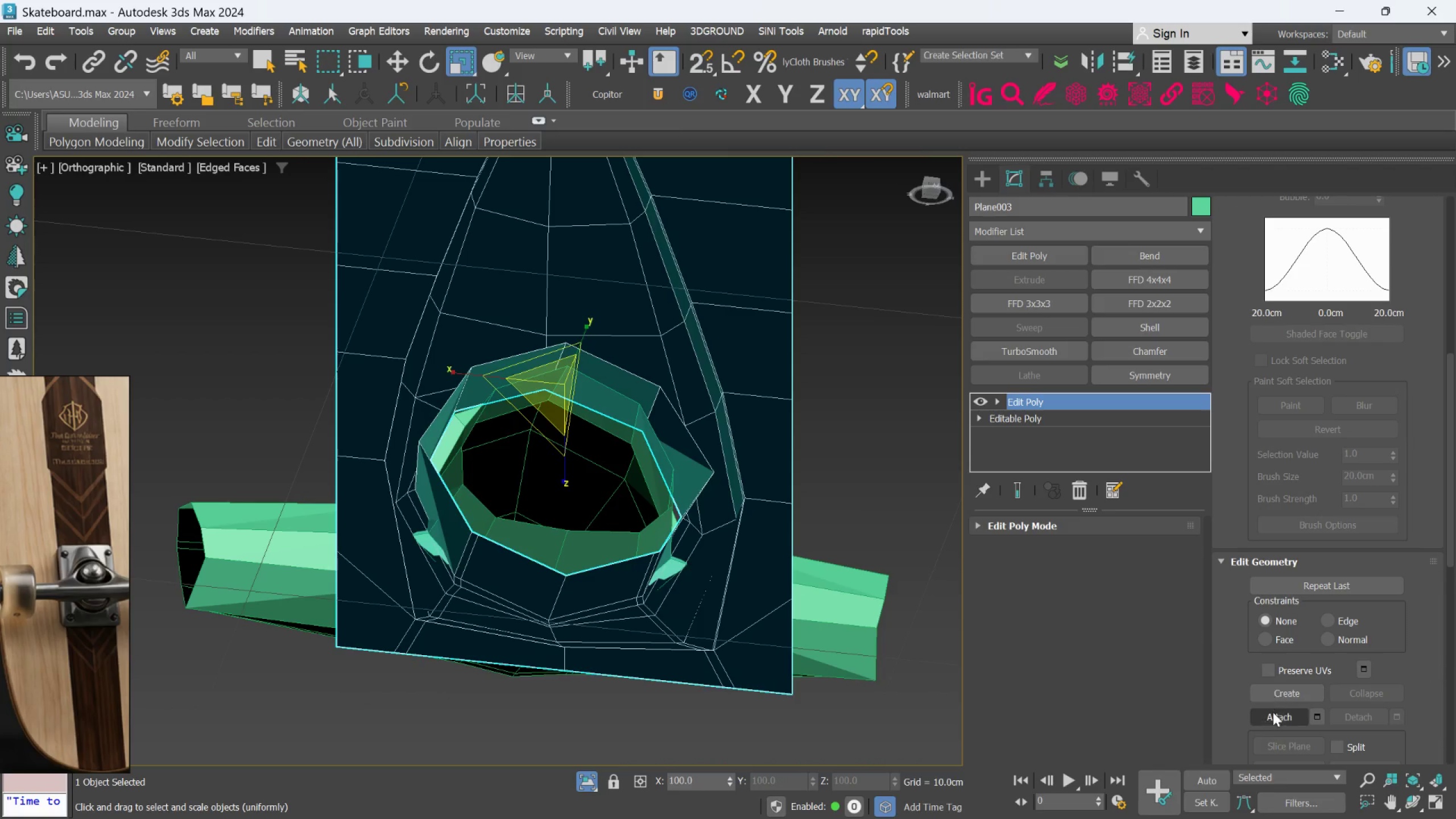 
left_click([1273, 720])
 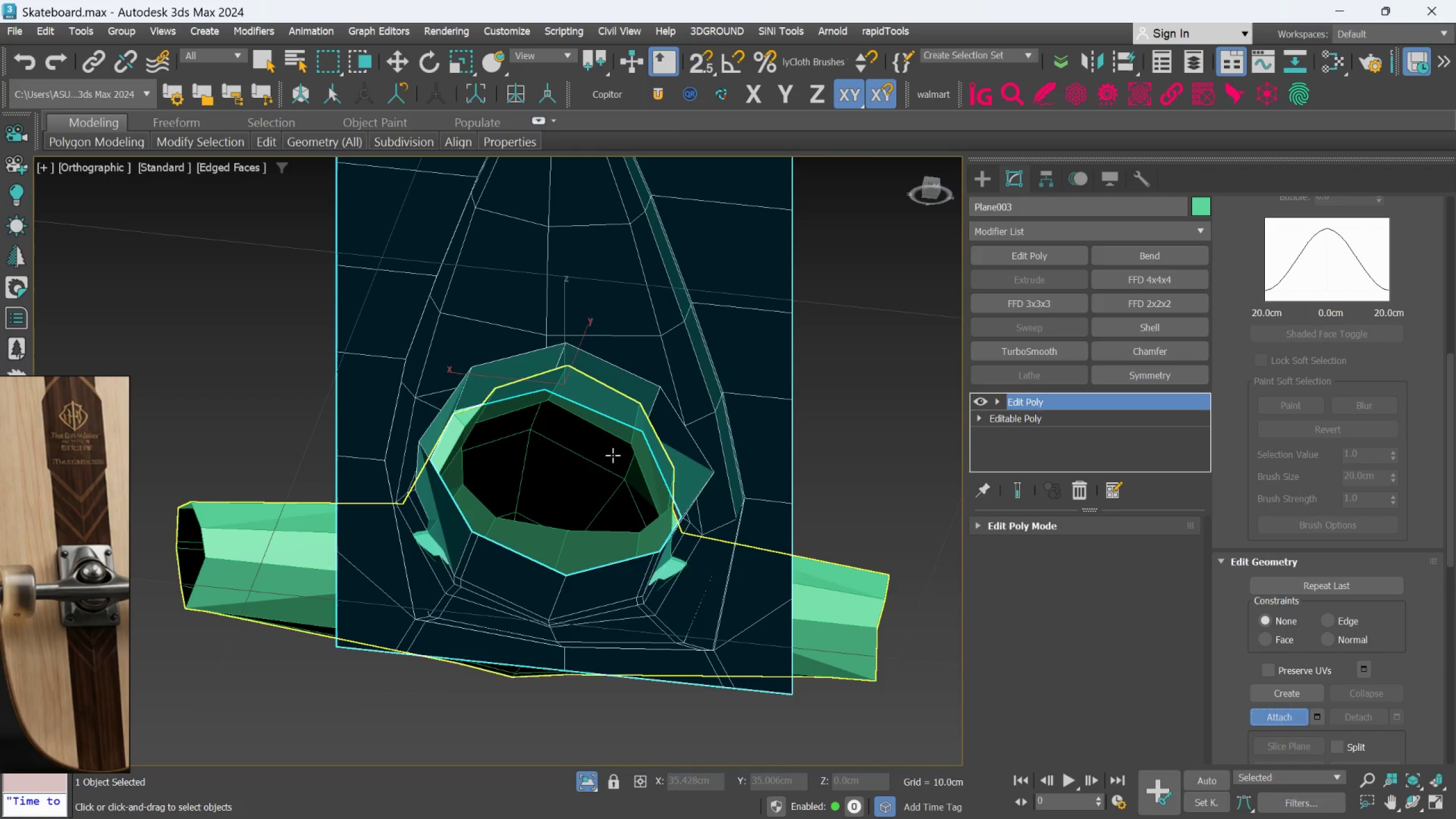 
left_click([613, 455])
 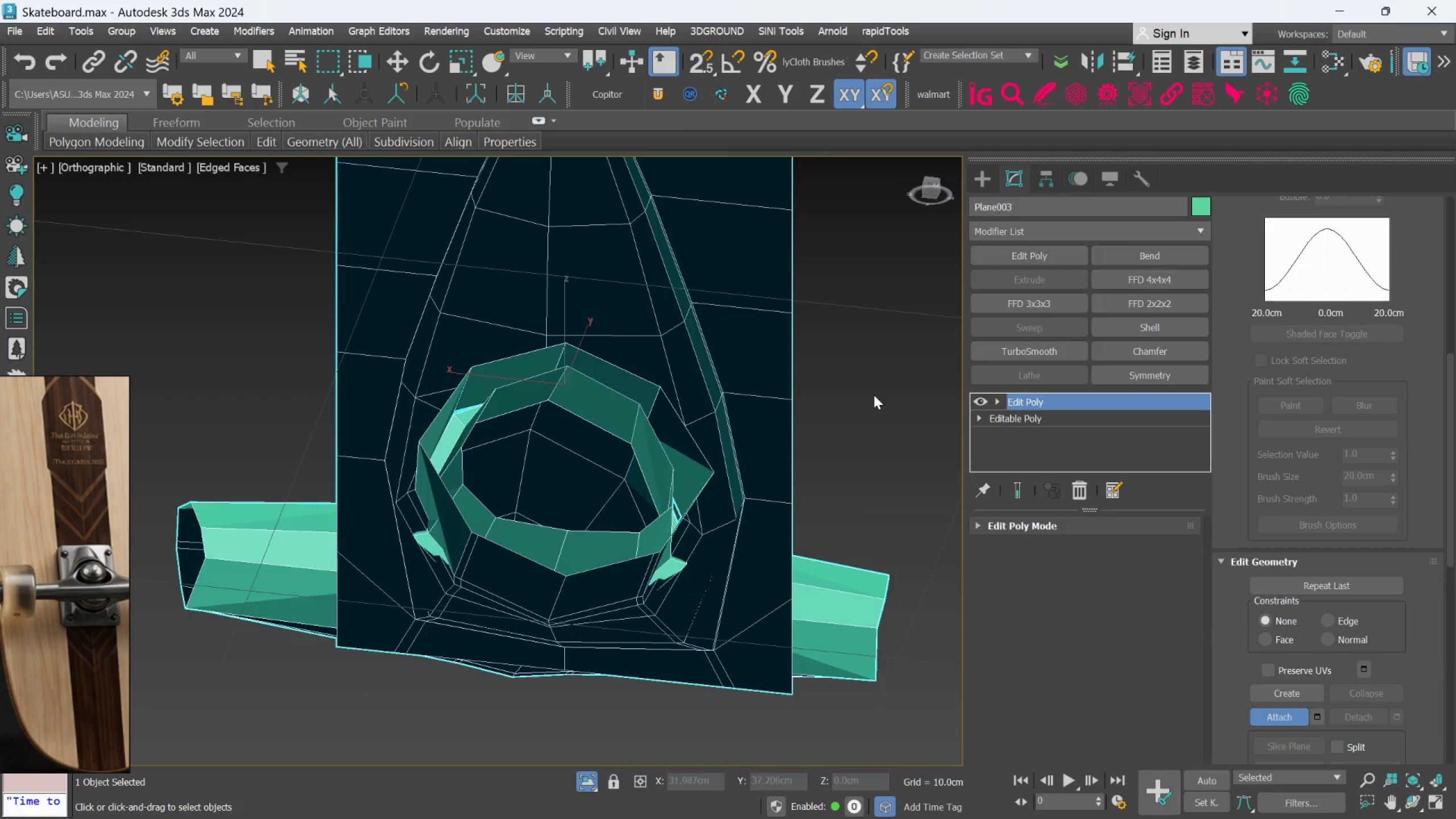 
left_click([894, 366])
 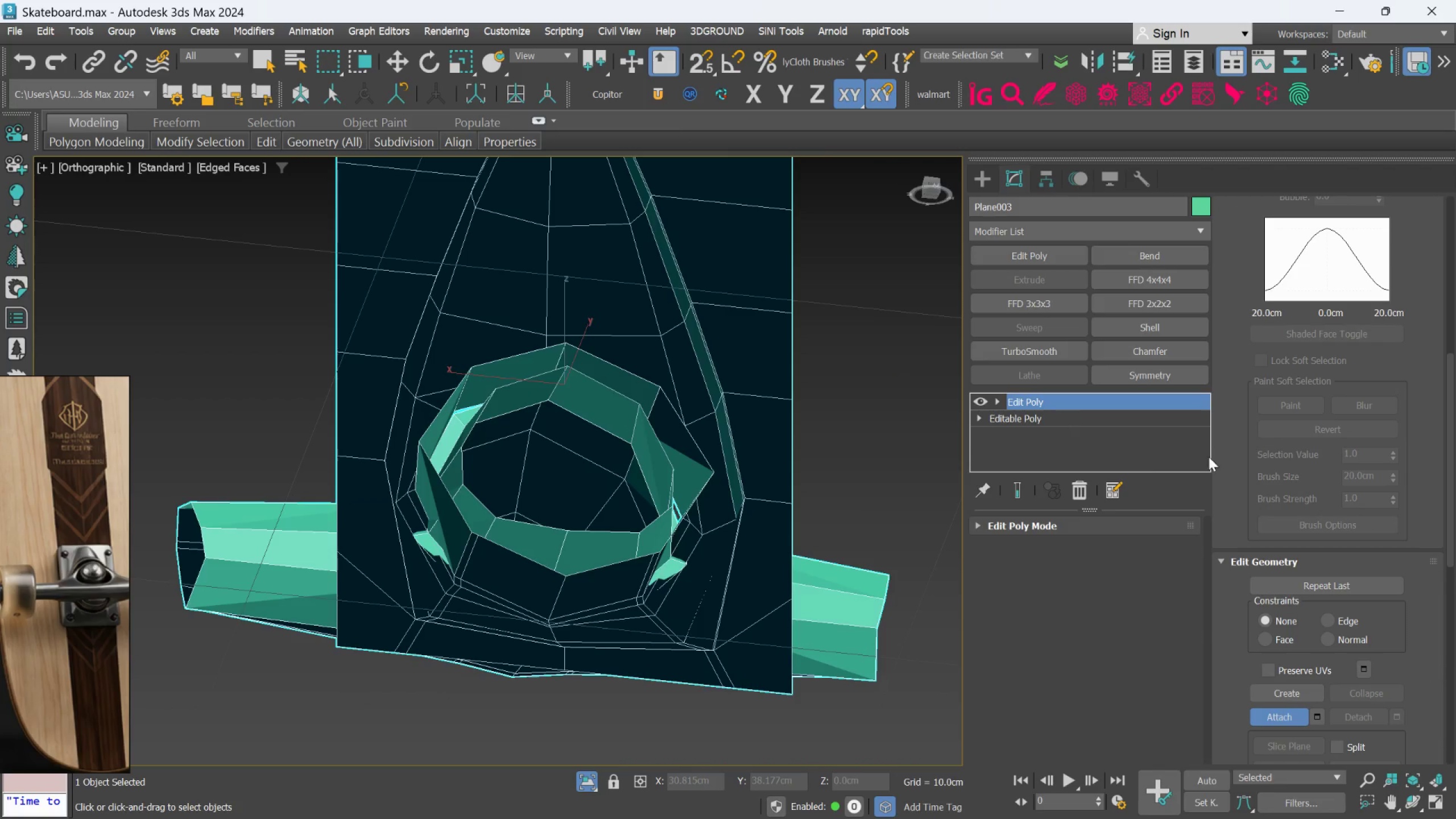 
key(1)
 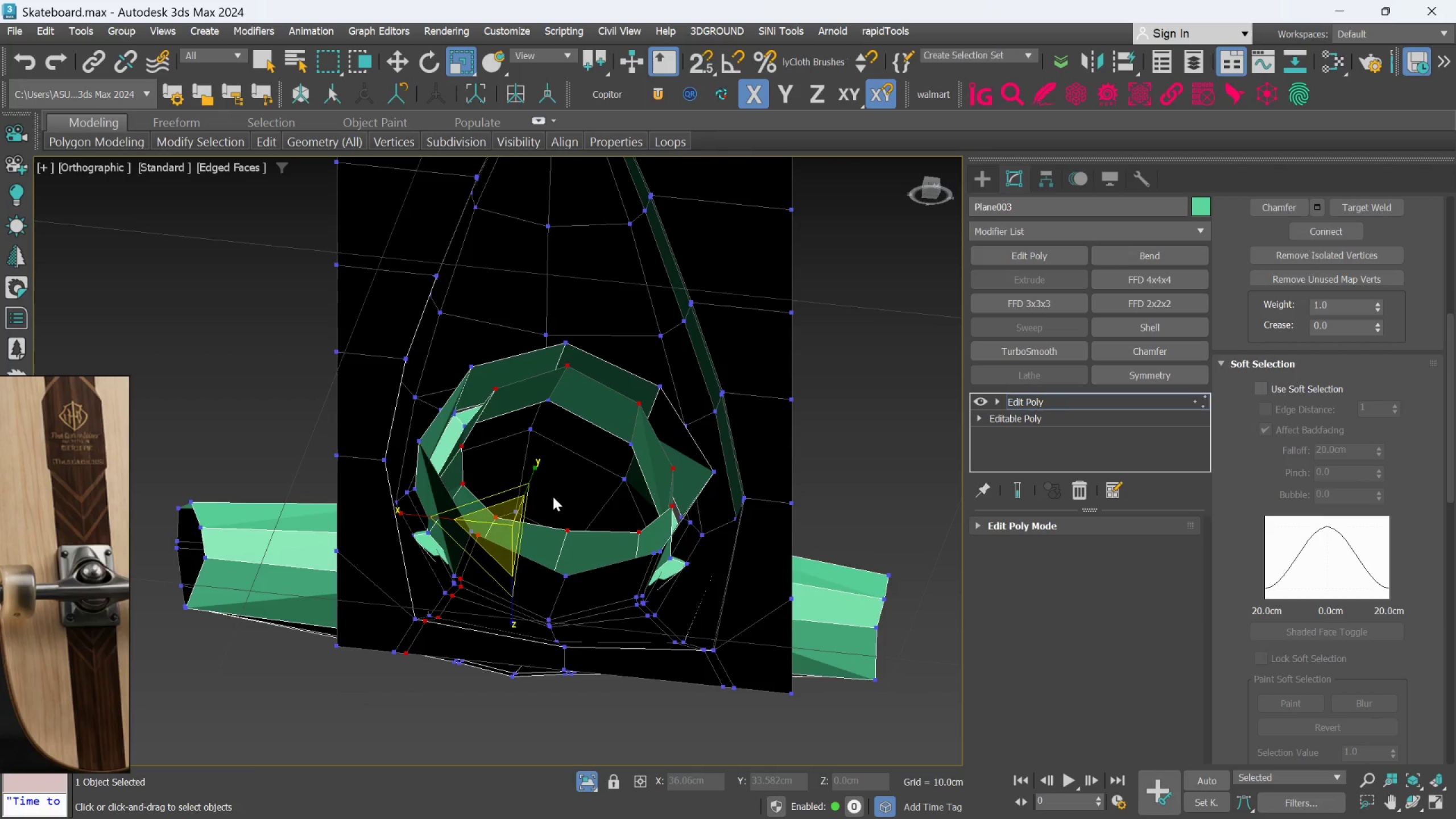 
scroll: coordinate [578, 461], scroll_direction: up, amount: 7.0
 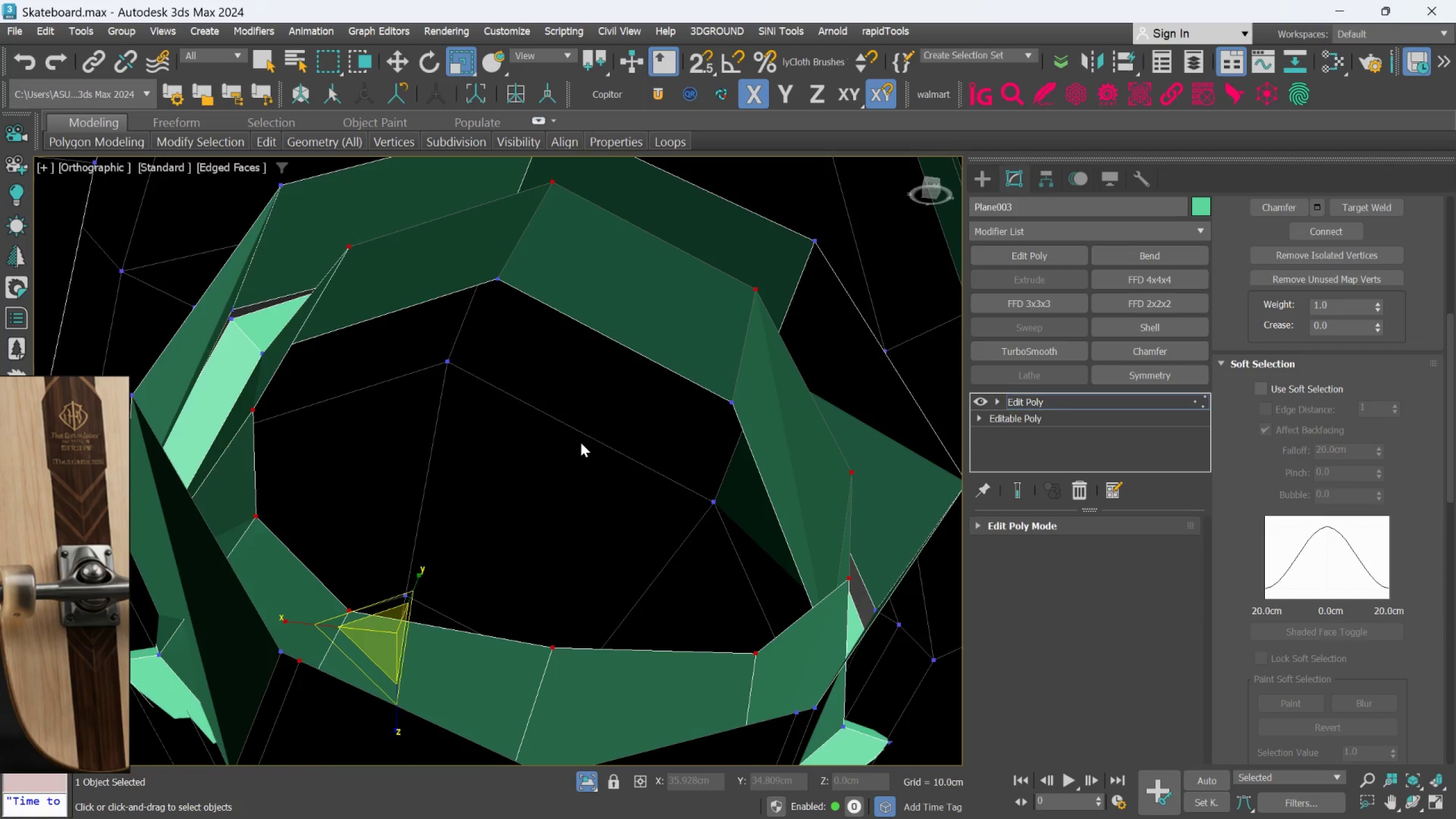 
scroll: coordinate [580, 441], scroll_direction: down, amount: 2.0
 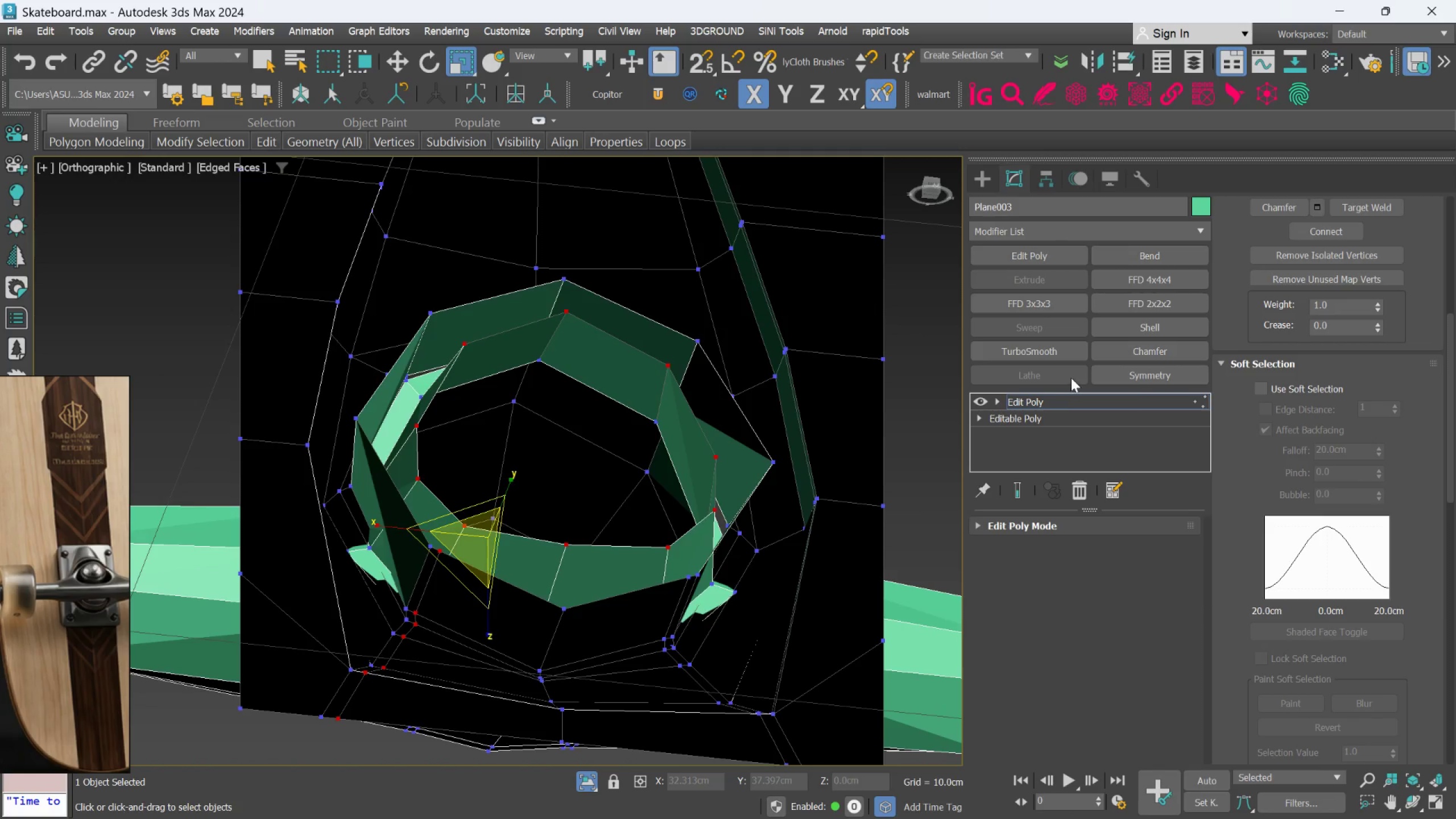 
scroll: coordinate [1190, 391], scroll_direction: up, amount: 3.0
 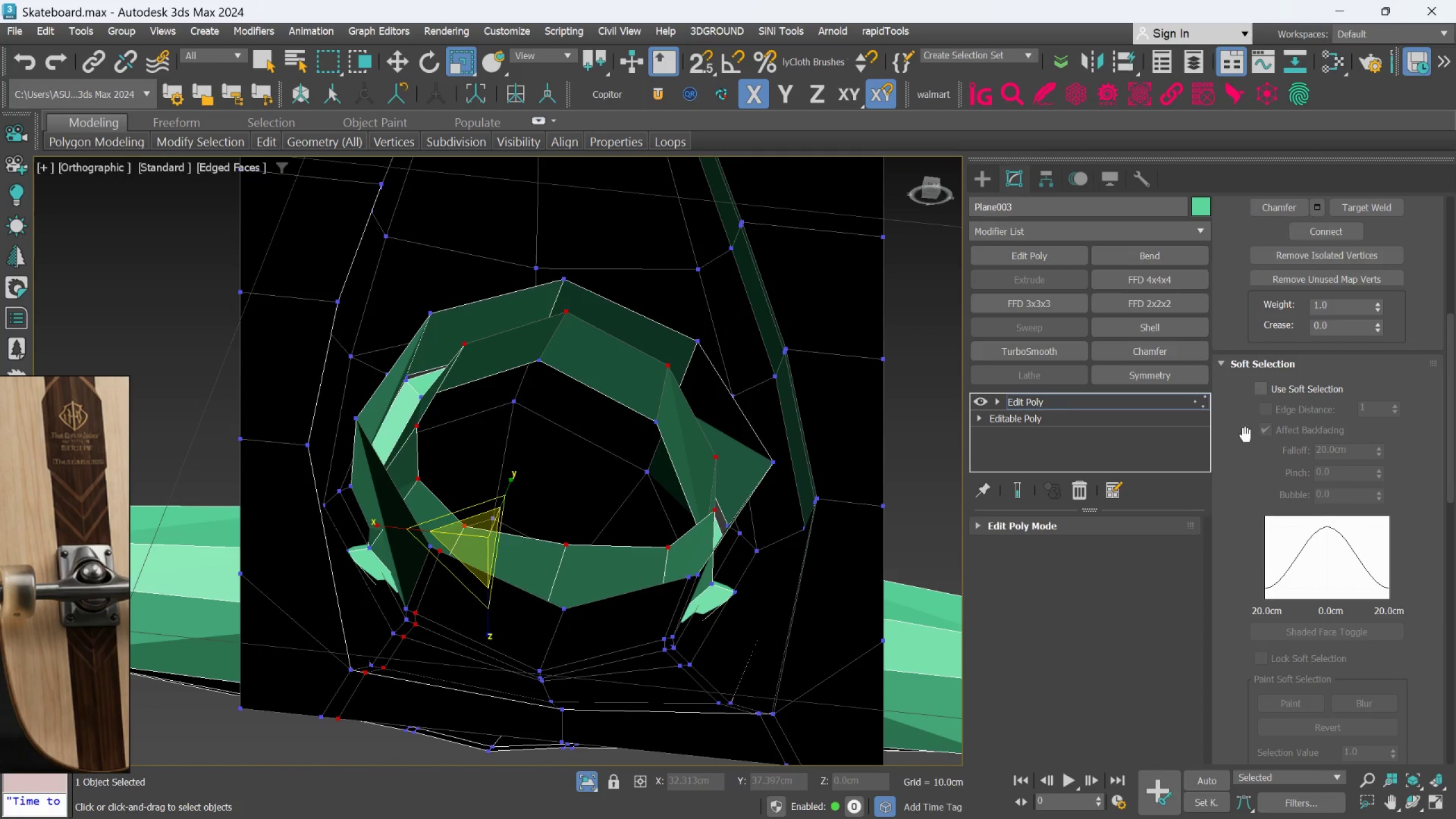 
scroll: coordinate [1356, 688], scroll_direction: down, amount: 25.0
 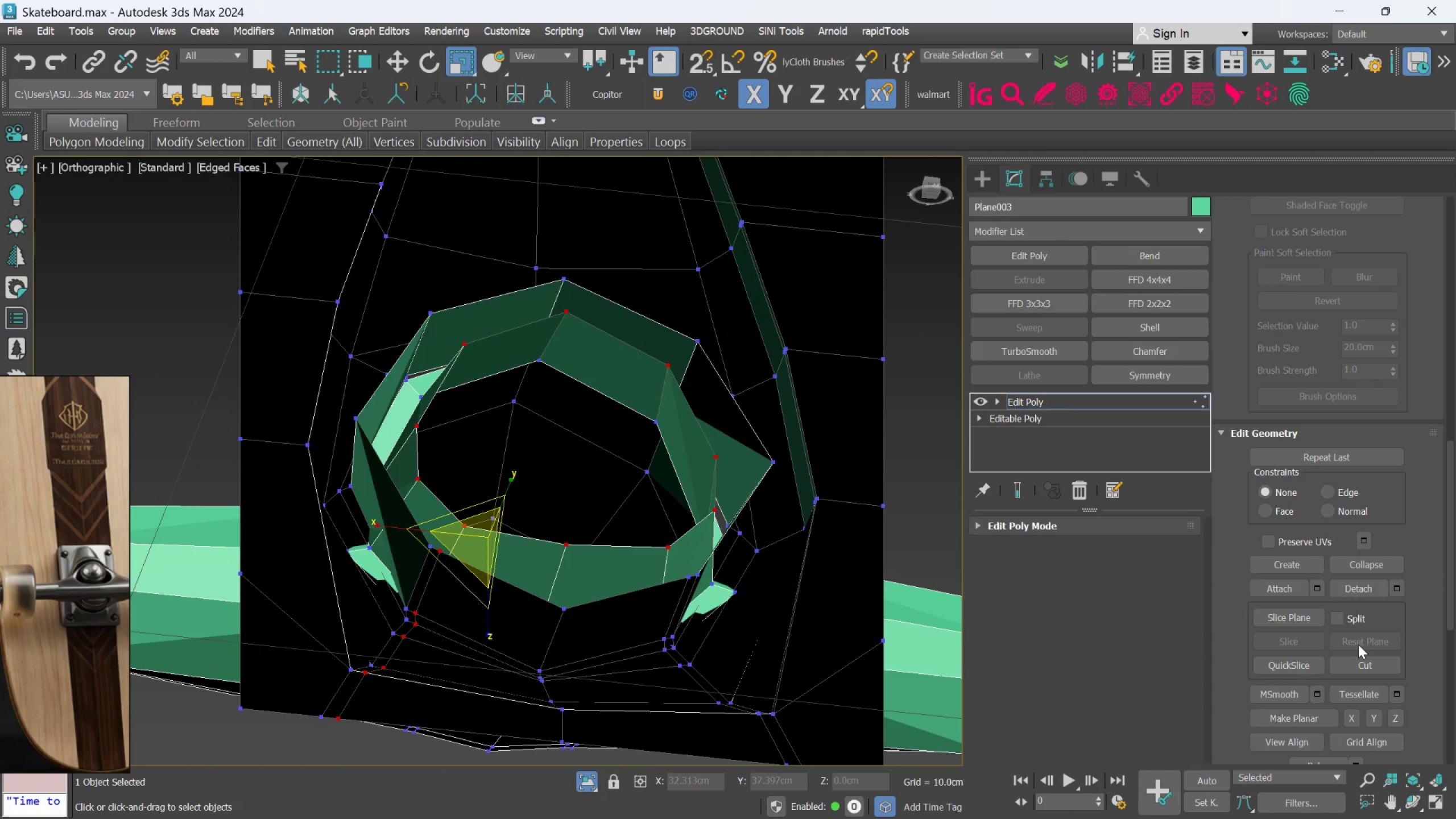 
scroll: coordinate [1355, 640], scroll_direction: up, amount: 30.0
 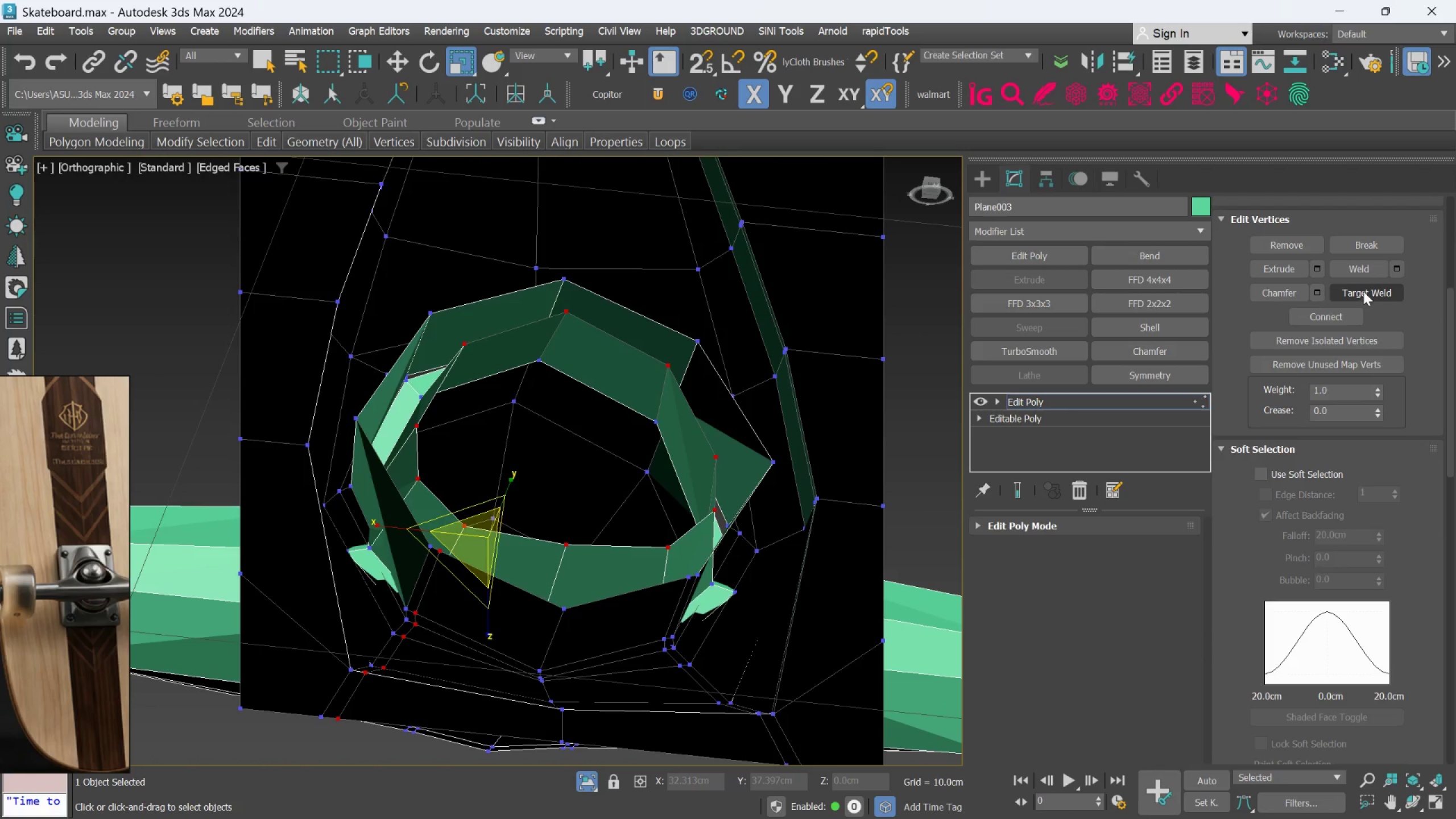 
left_click([1363, 291])
 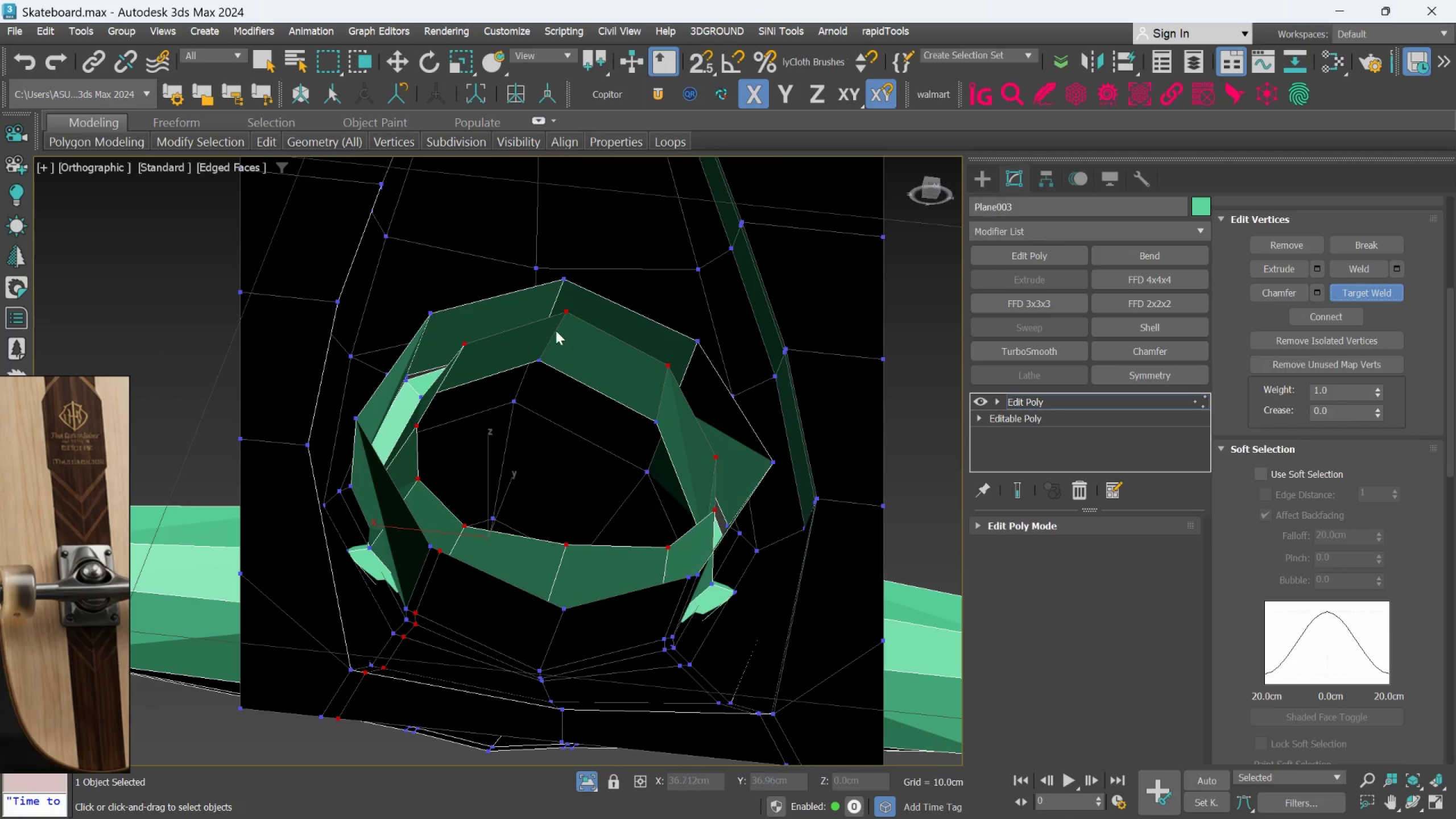 
scroll: coordinate [571, 325], scroll_direction: up, amount: 2.0
 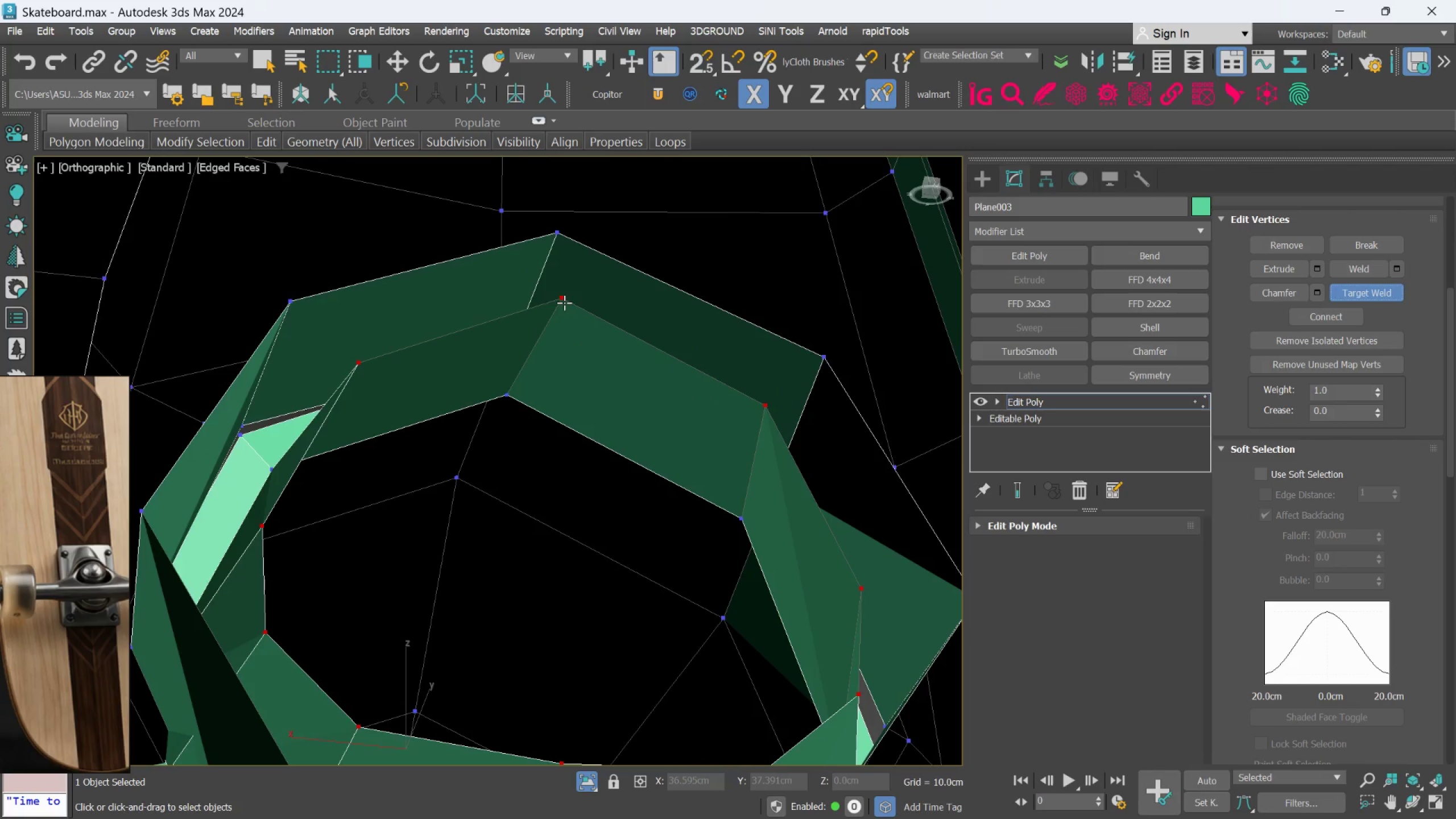 
left_click([564, 302])
 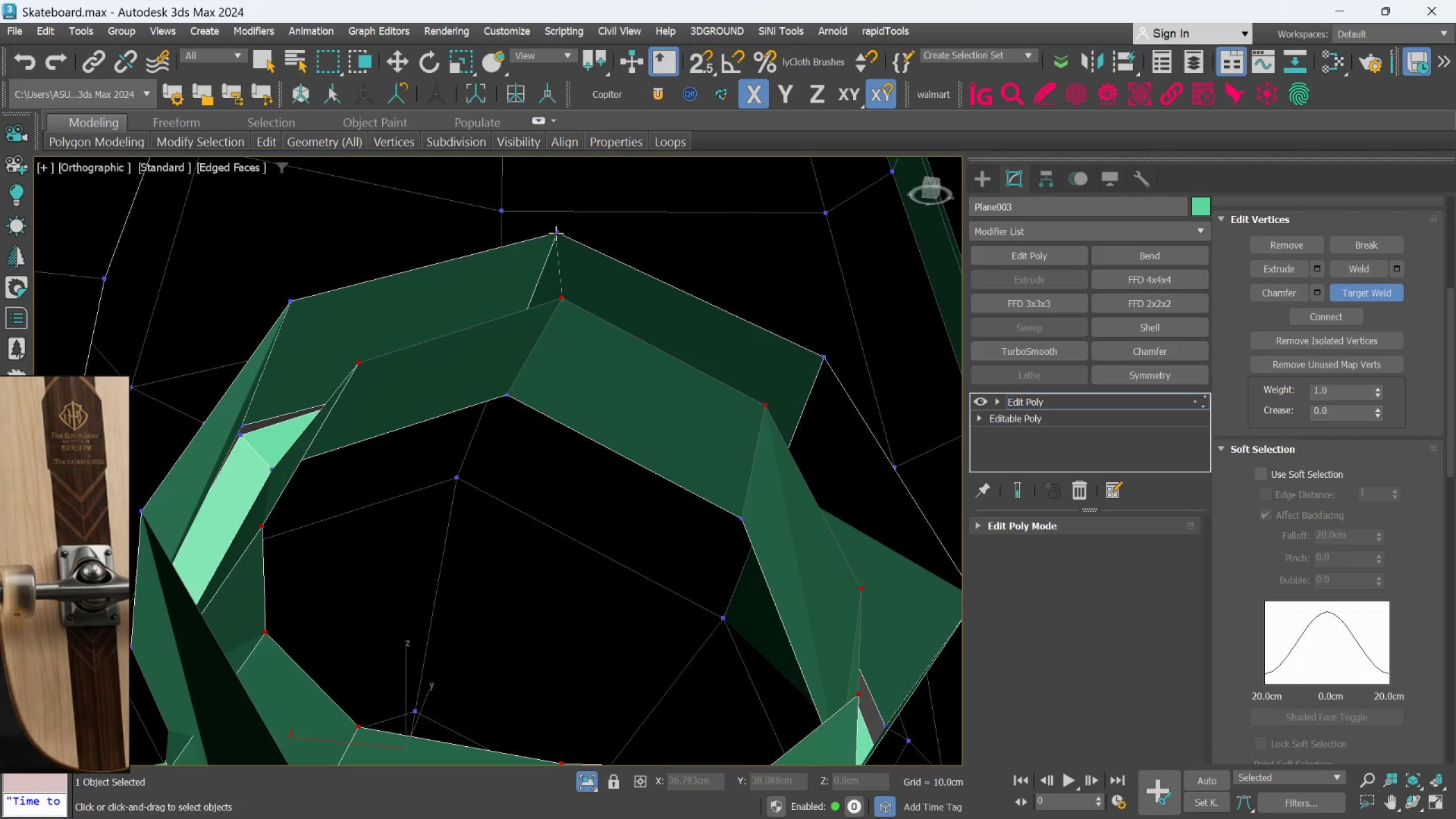 
left_click([556, 233])
 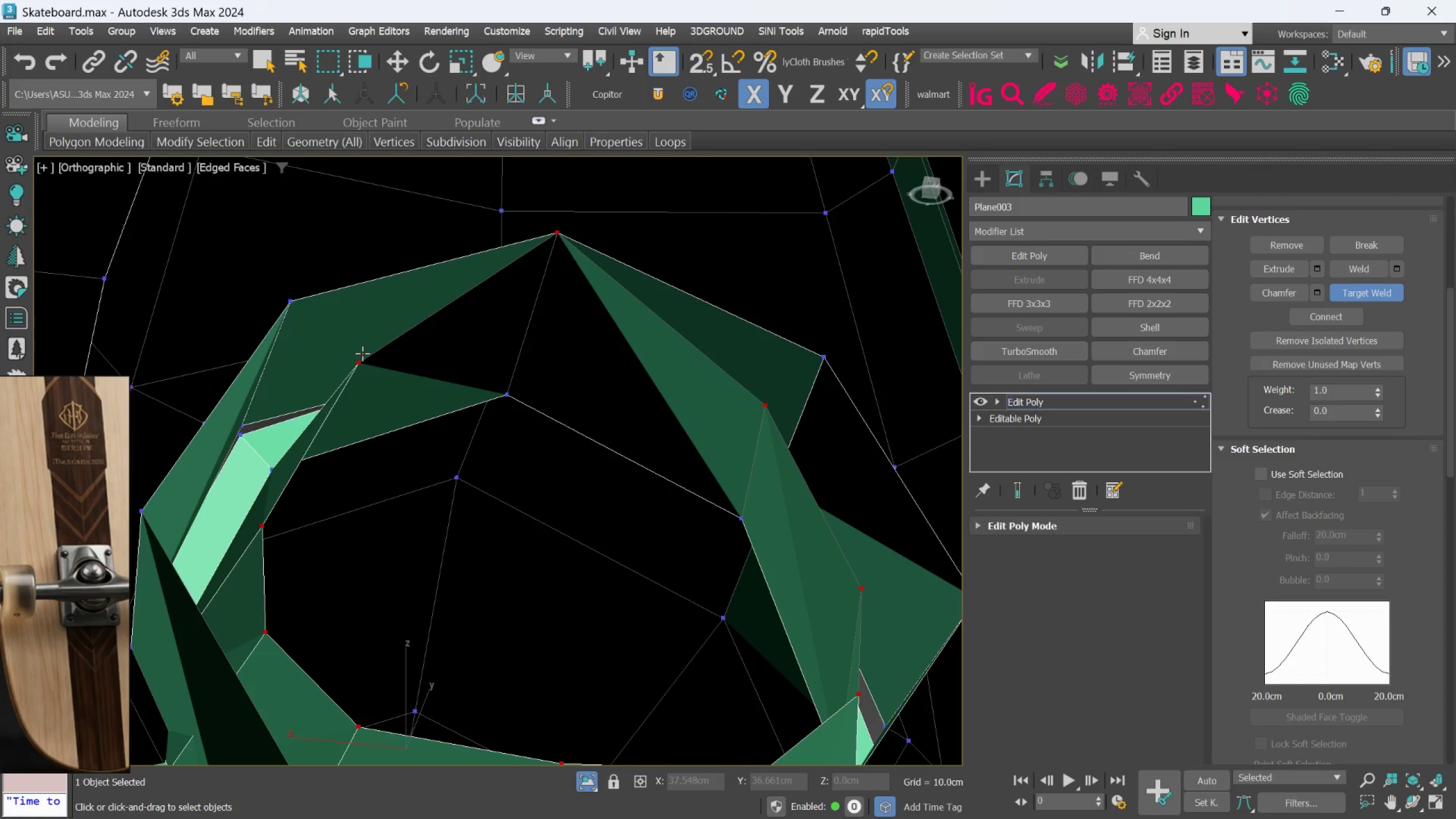 
left_click([361, 360])
 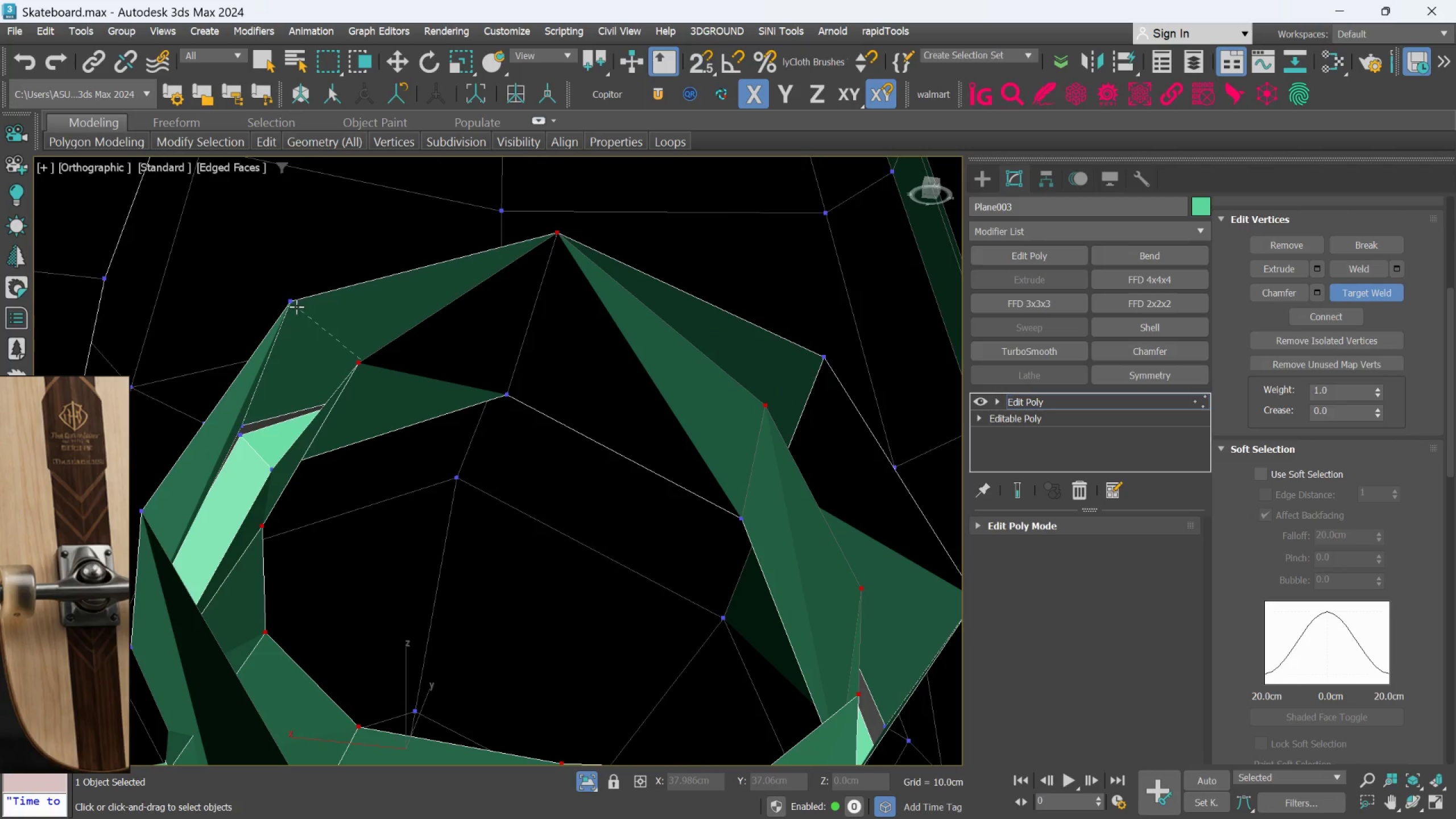 
left_click([294, 305])
 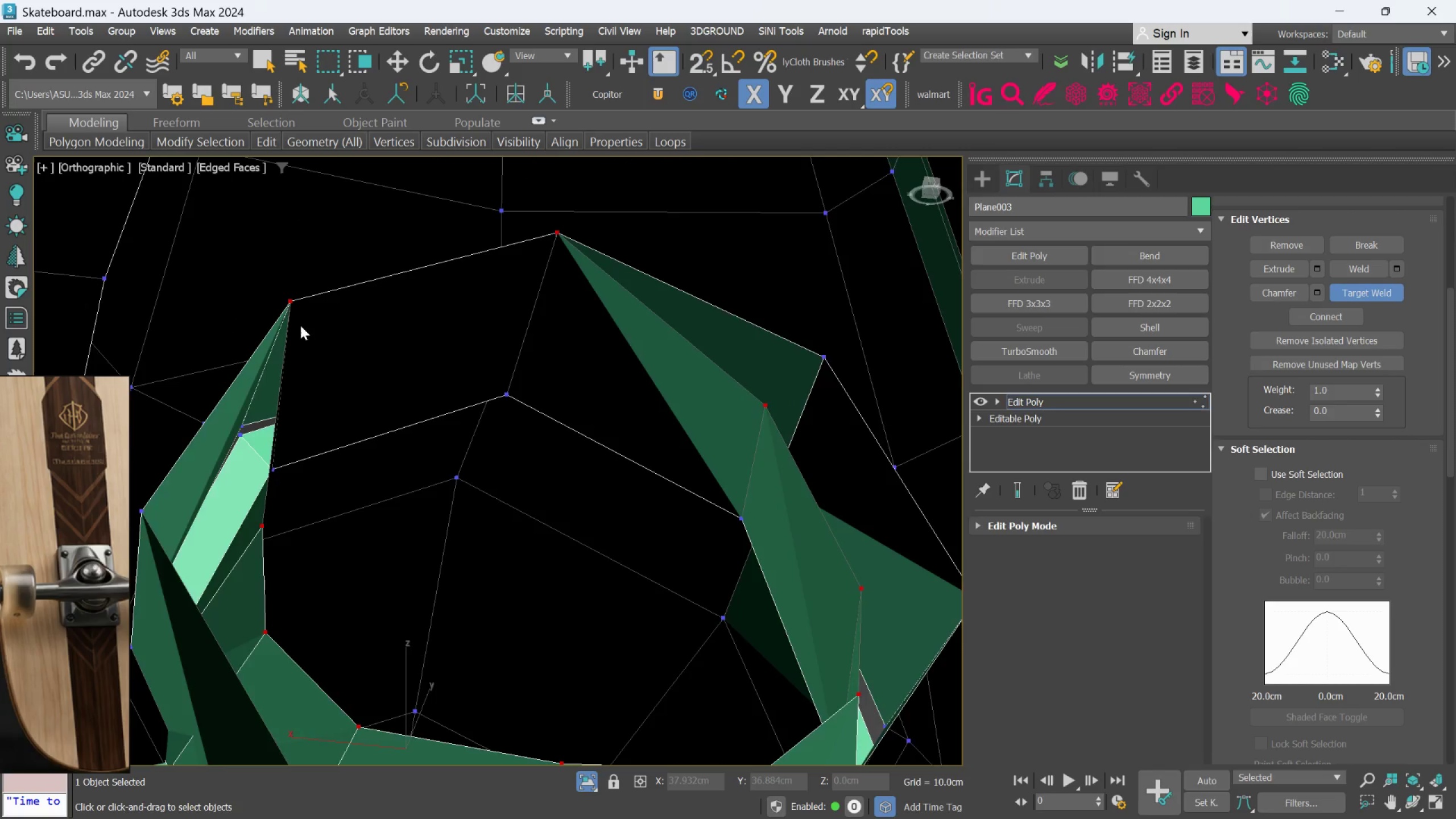 
scroll: coordinate [305, 343], scroll_direction: down, amount: 1.0
 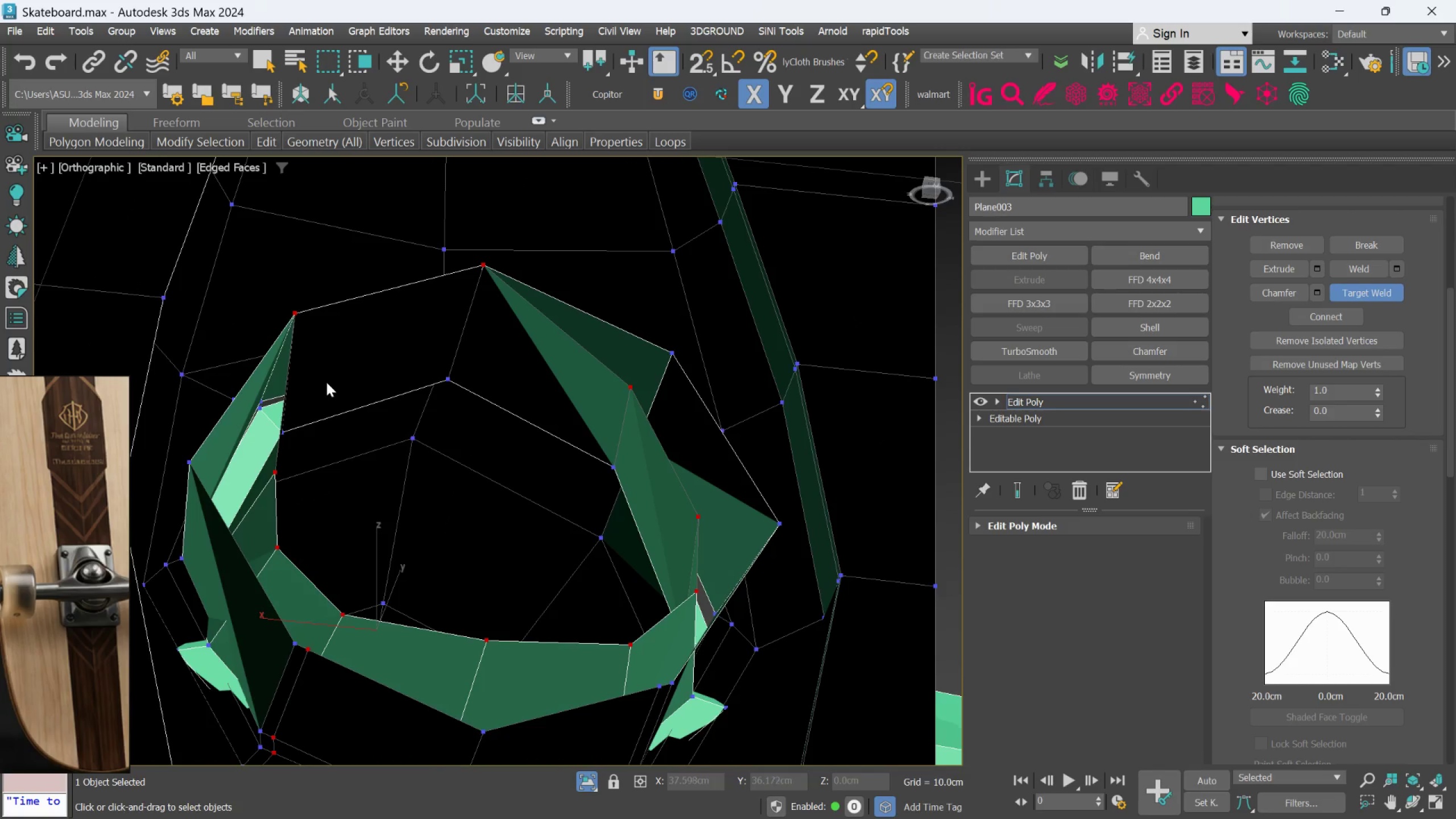 
hold_key(key=AltLeft, duration=1.25)
 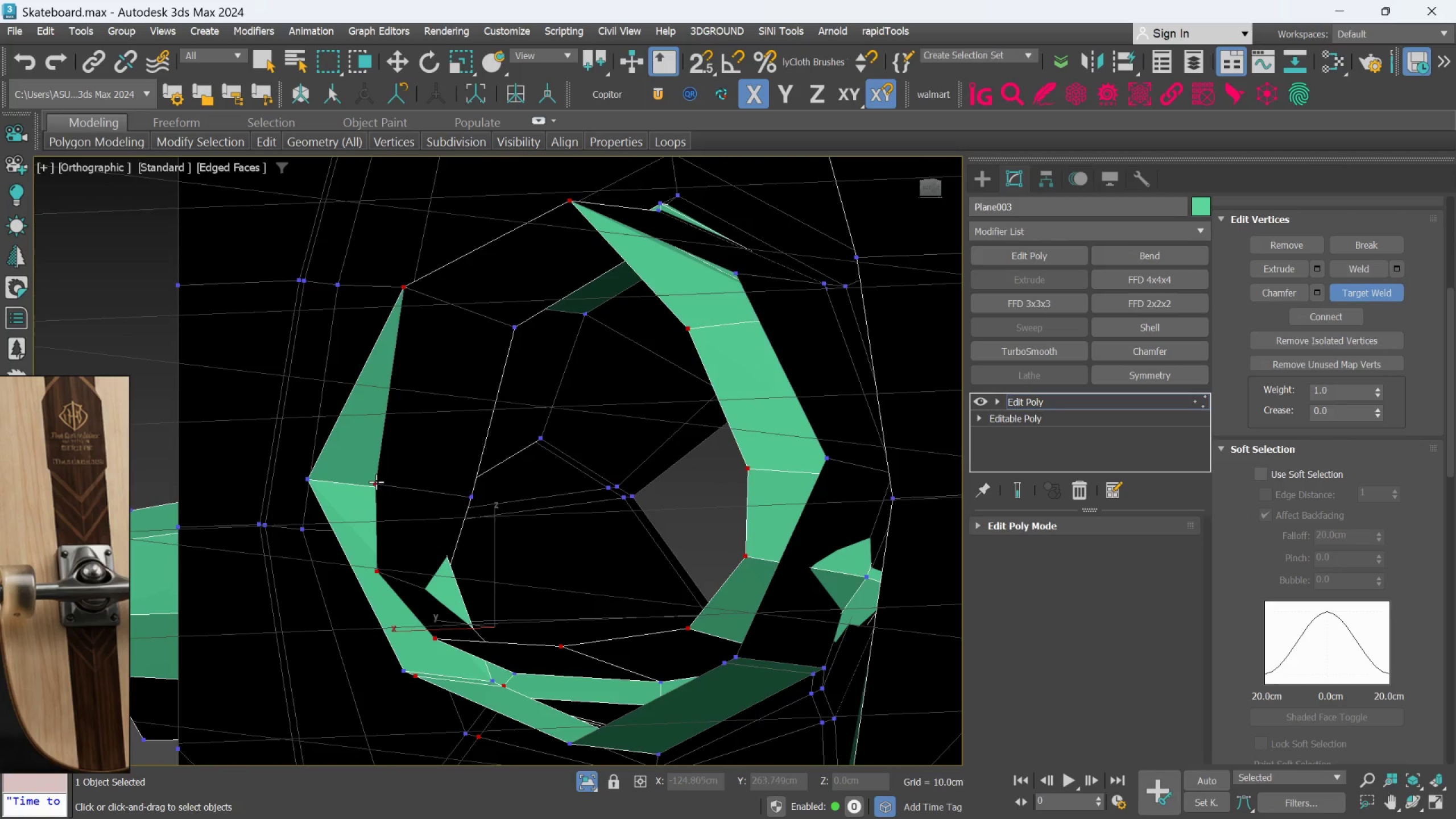 
left_click([375, 482])
 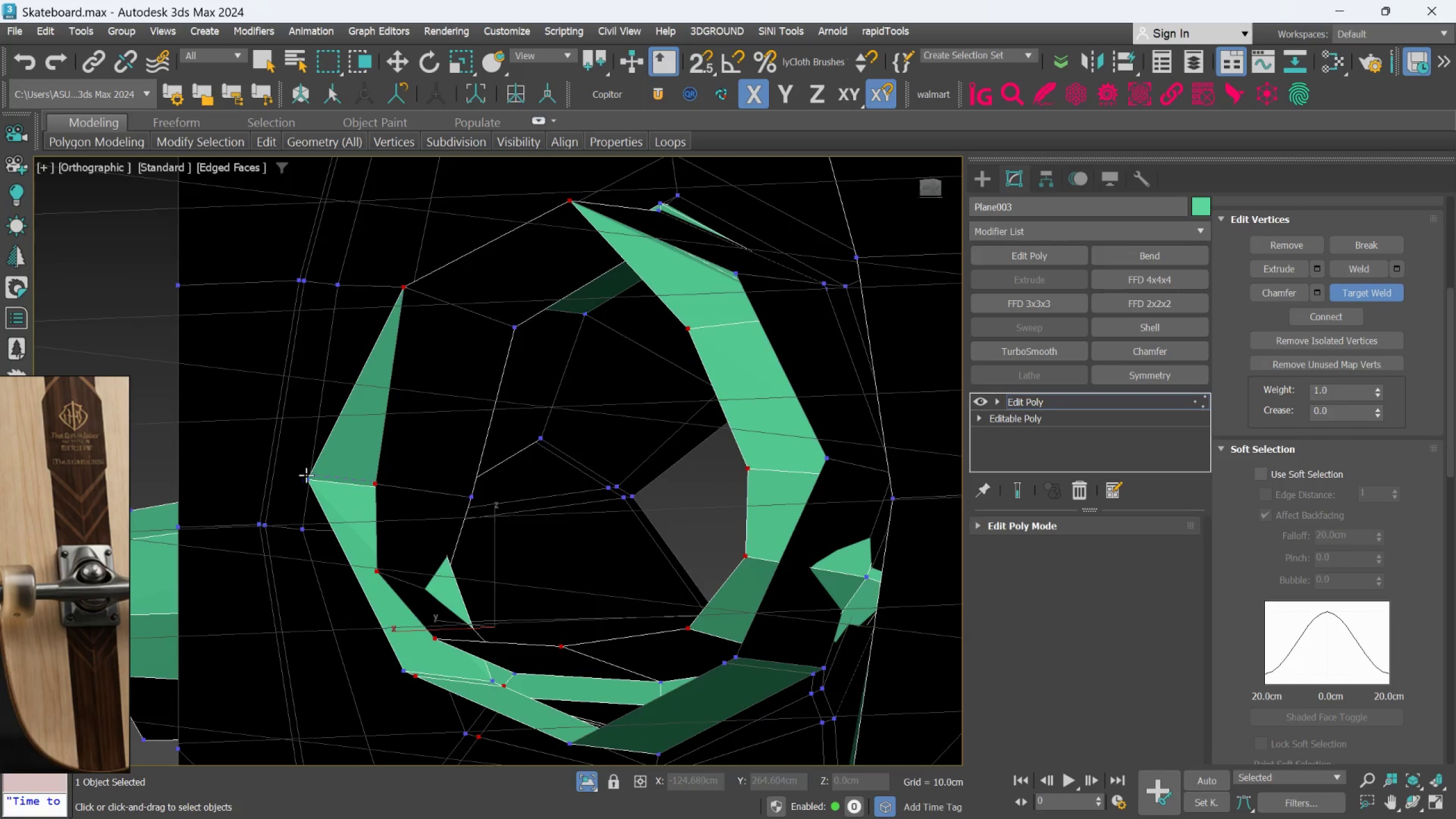 
left_click([306, 477])
 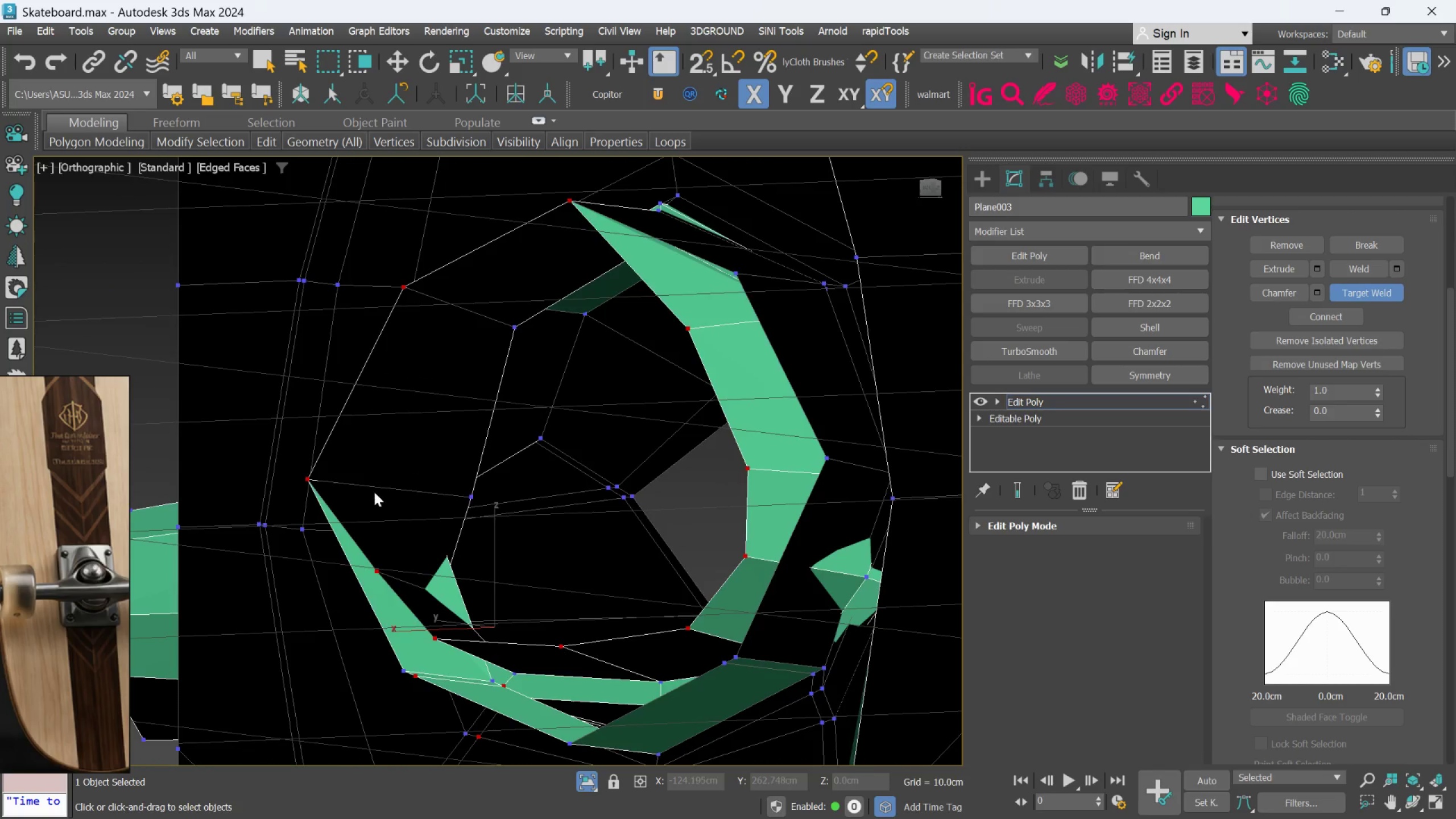 
hold_key(key=AltLeft, duration=0.81)
 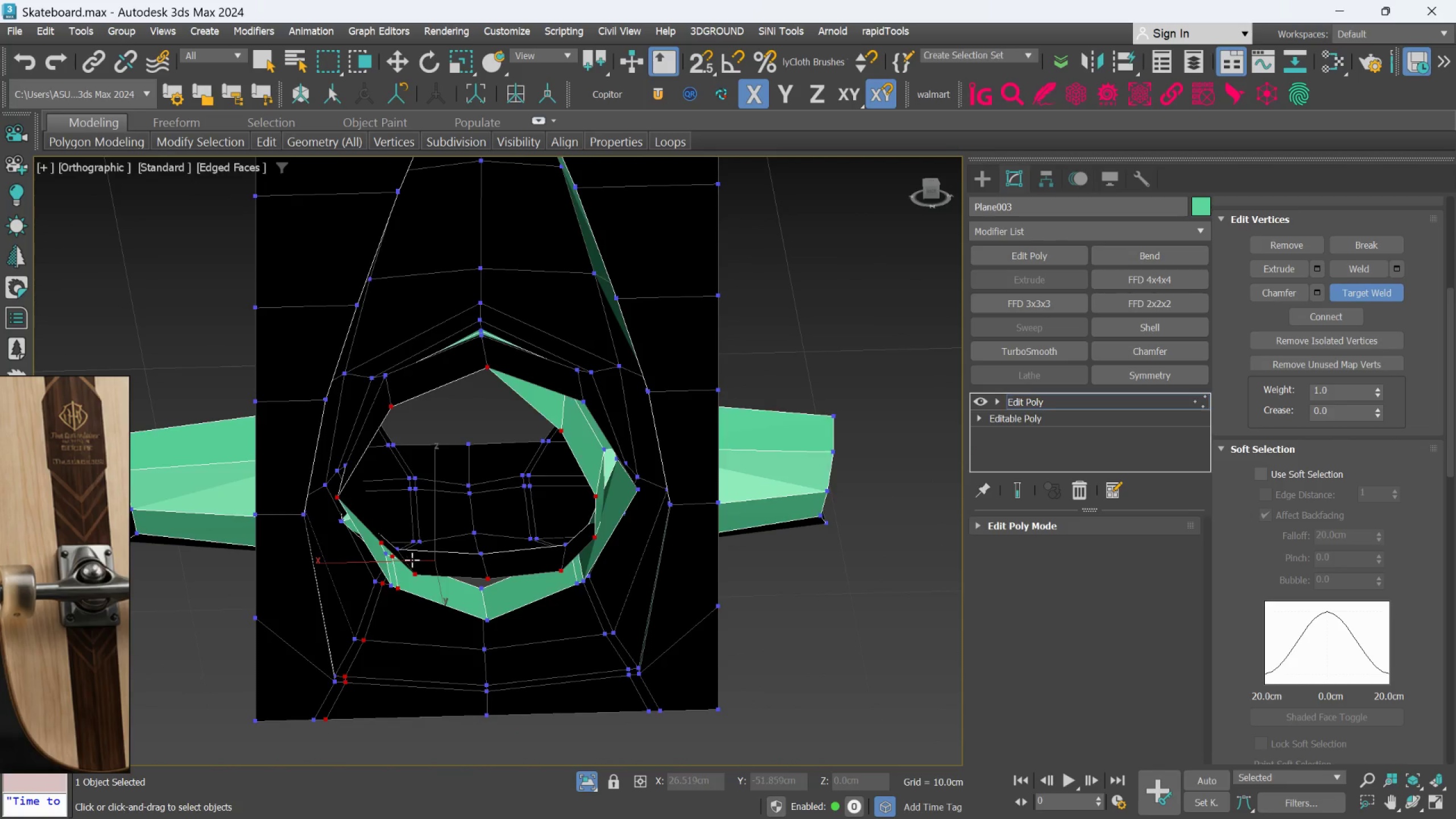 
scroll: coordinate [375, 493], scroll_direction: down, amount: 2.0
 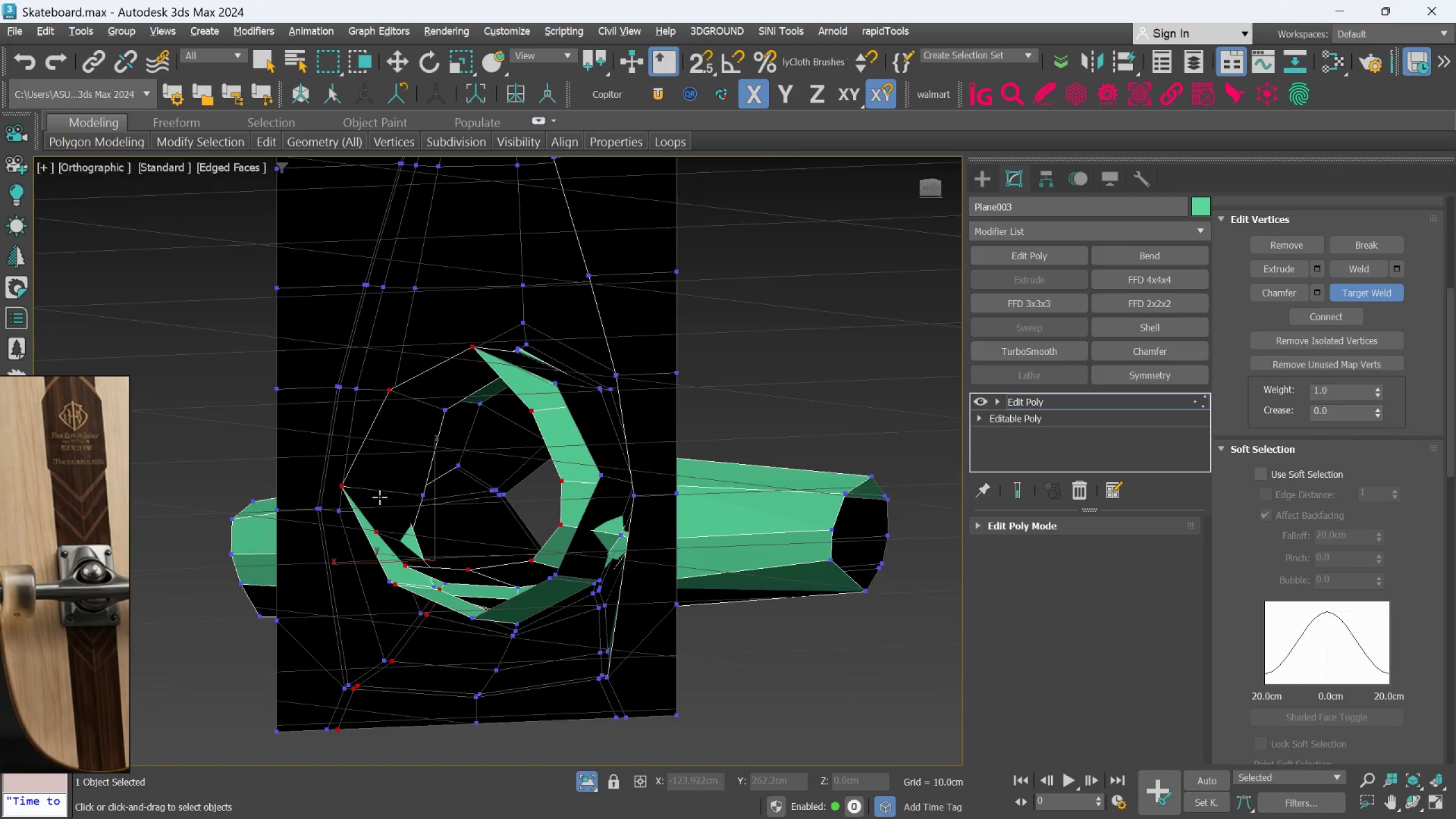 
hold_key(key=AltLeft, duration=1.17)
 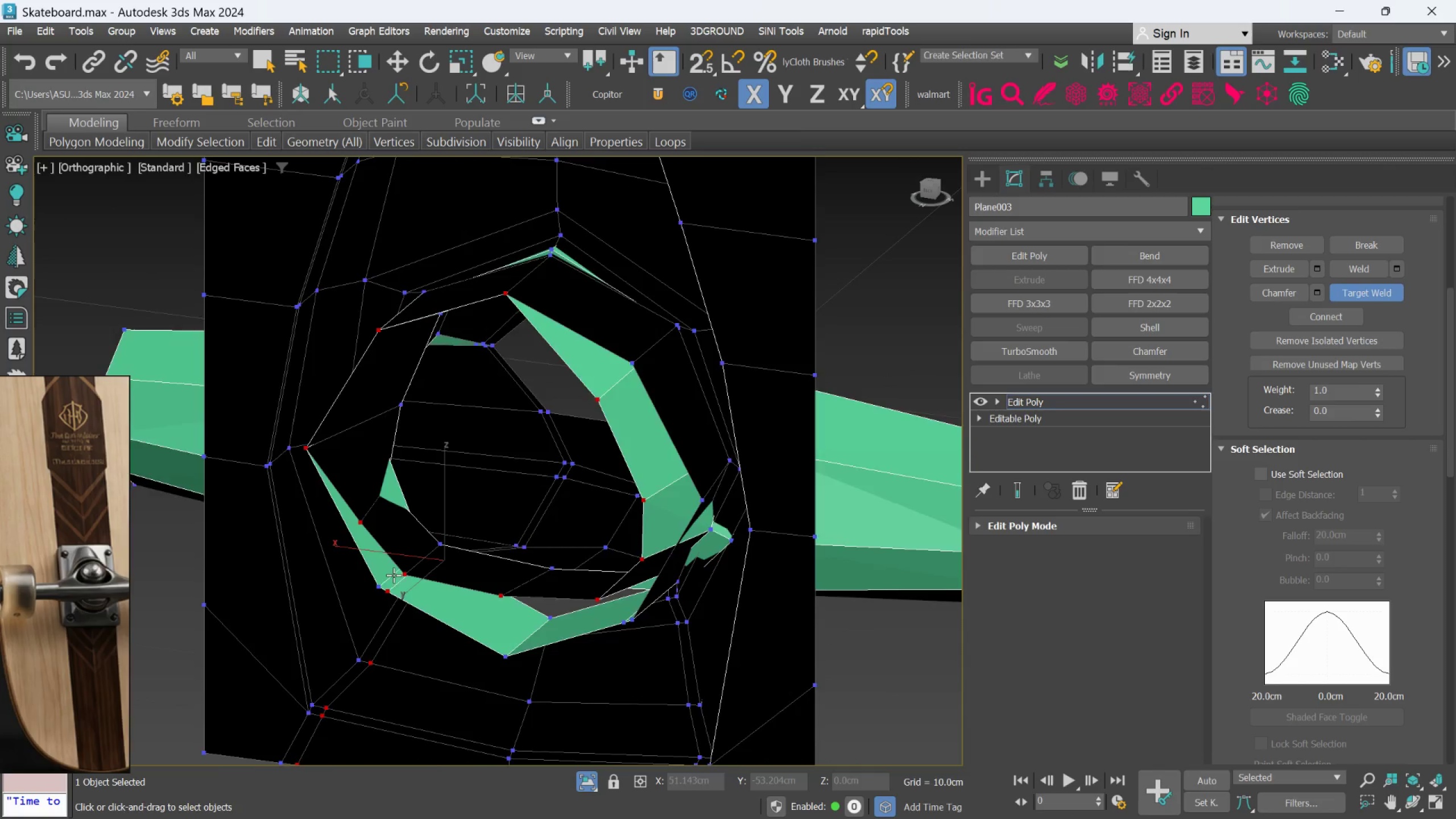 
scroll: coordinate [396, 585], scroll_direction: up, amount: 3.0
 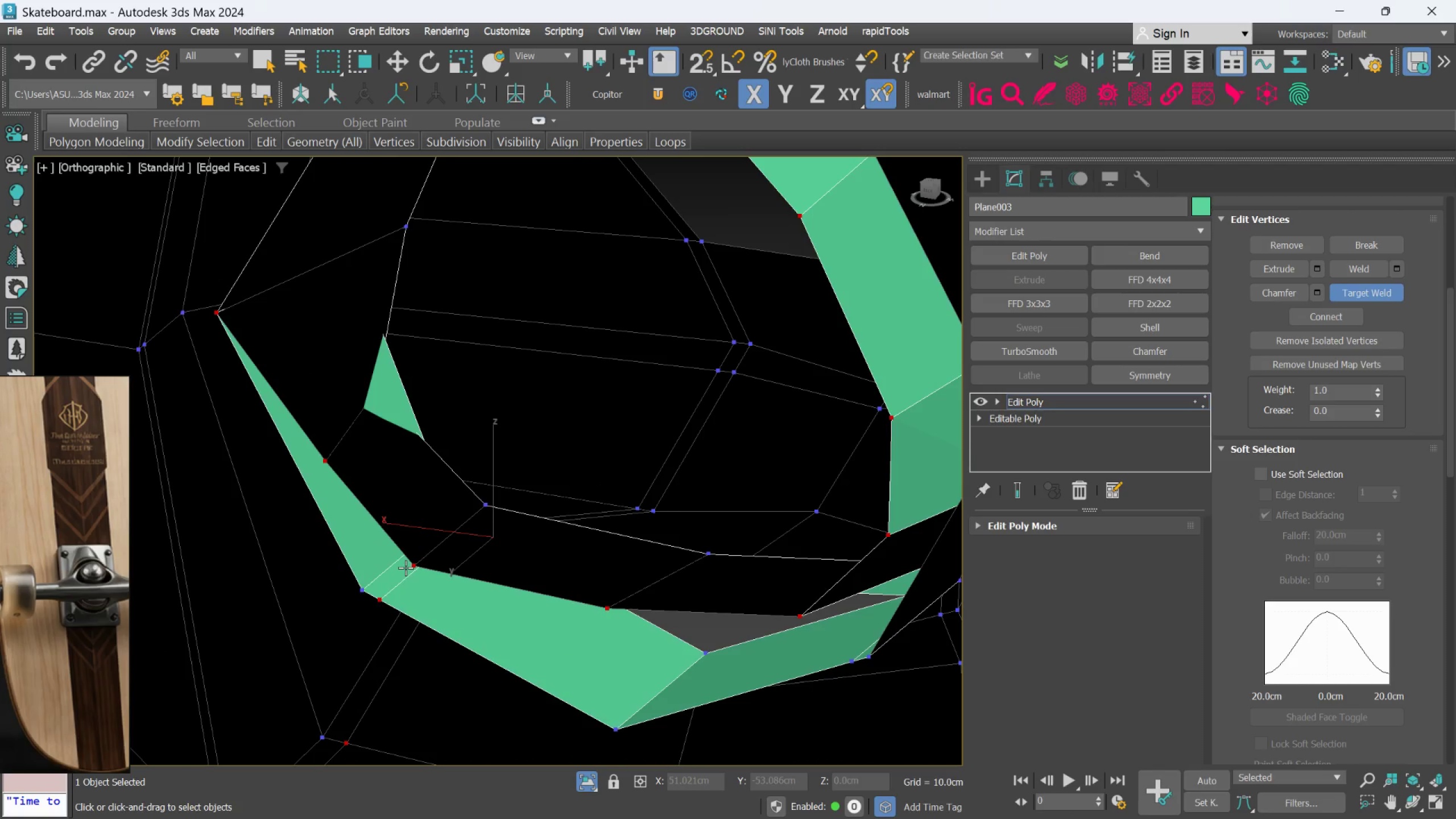 
left_click([411, 566])
 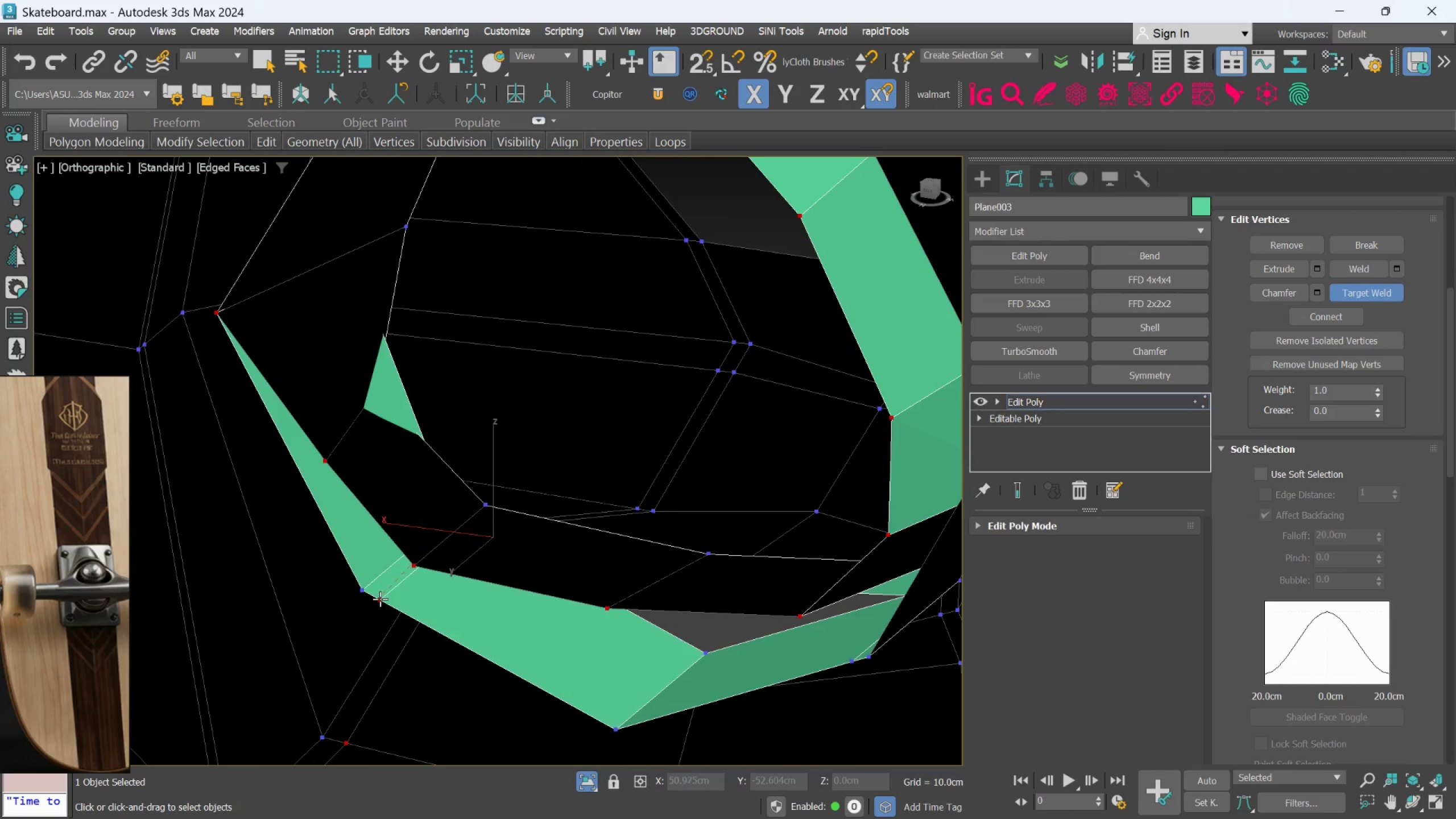 
left_click([380, 599])
 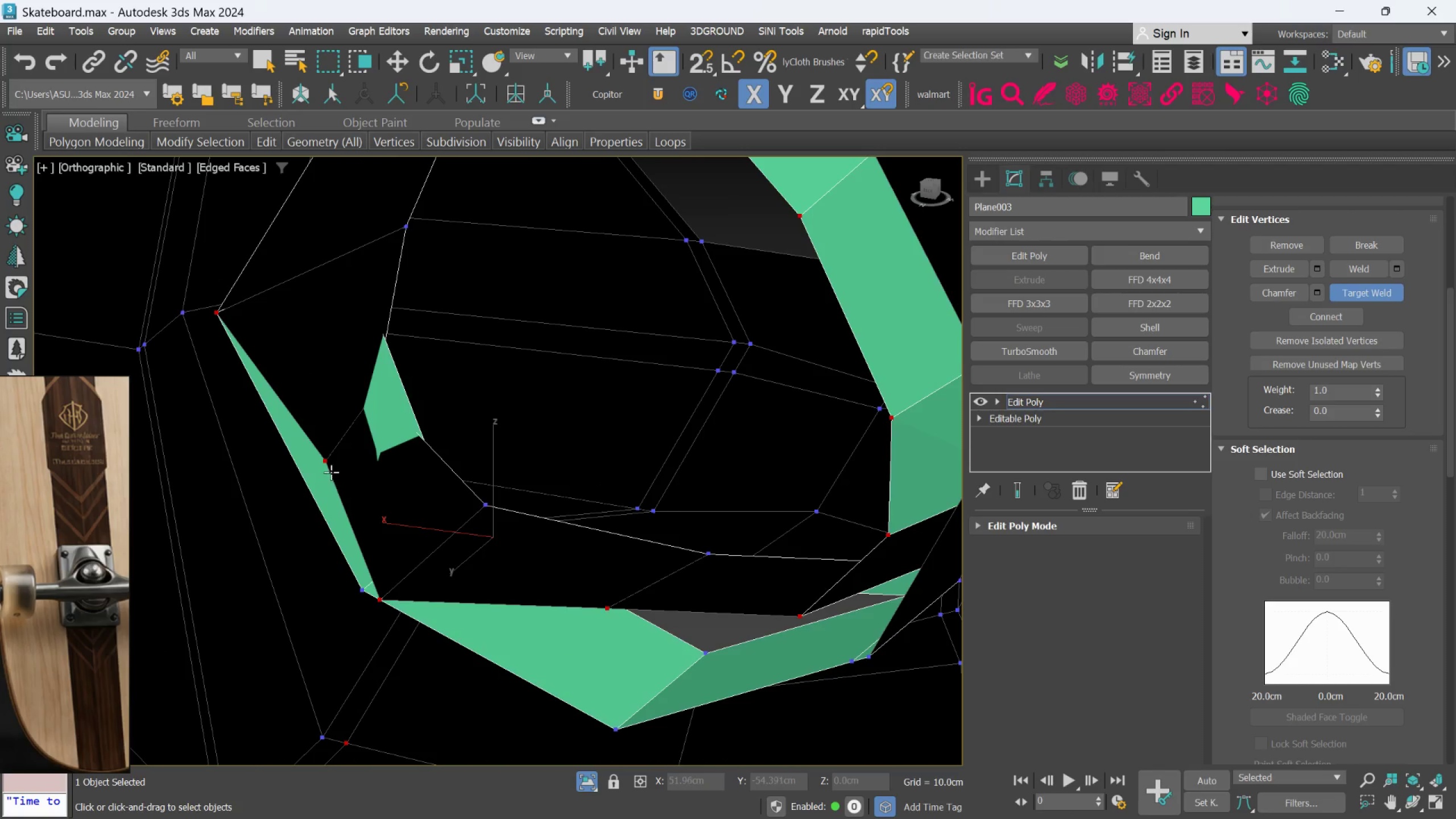 
left_click([328, 468])
 